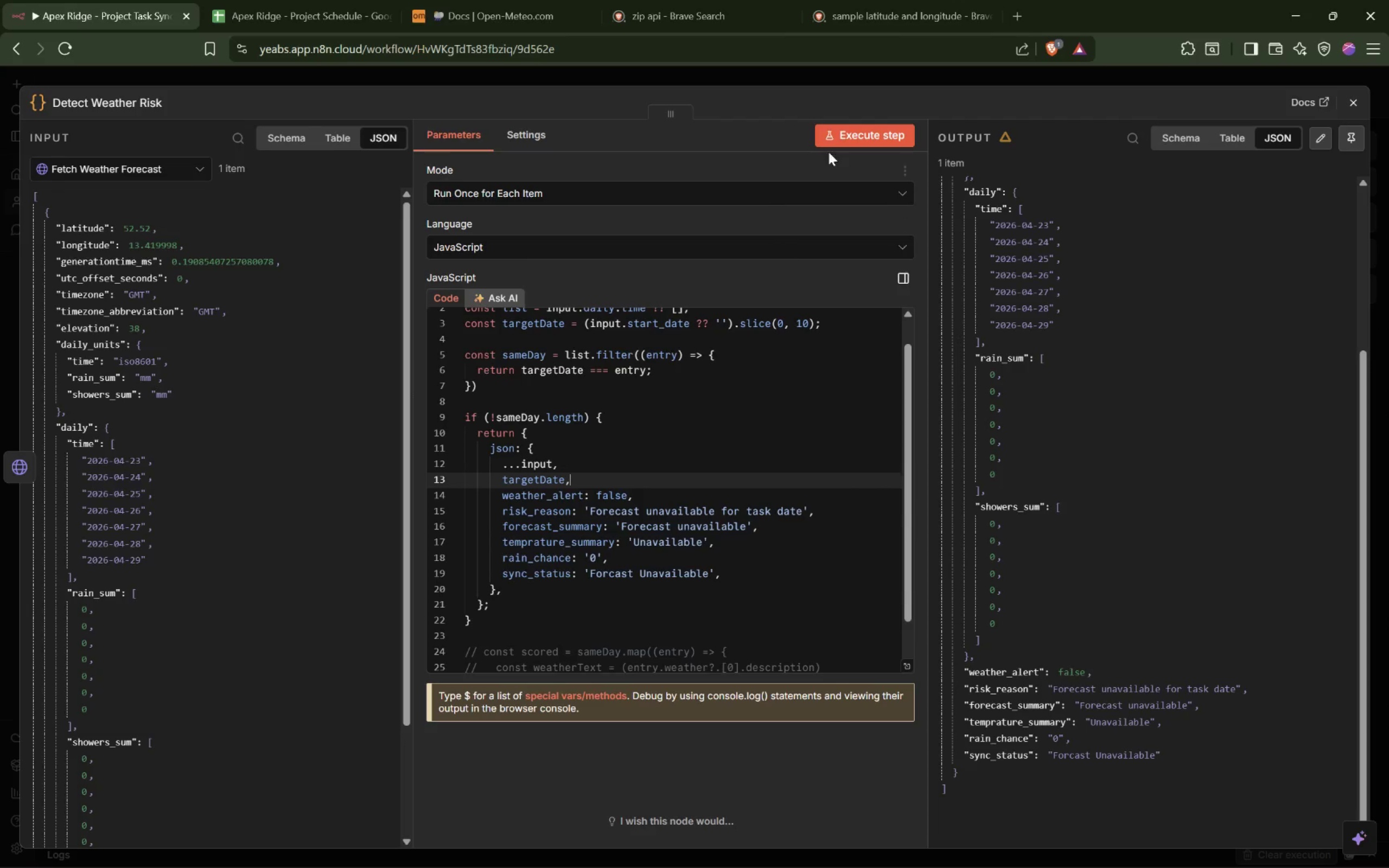 
left_click([865, 130])
 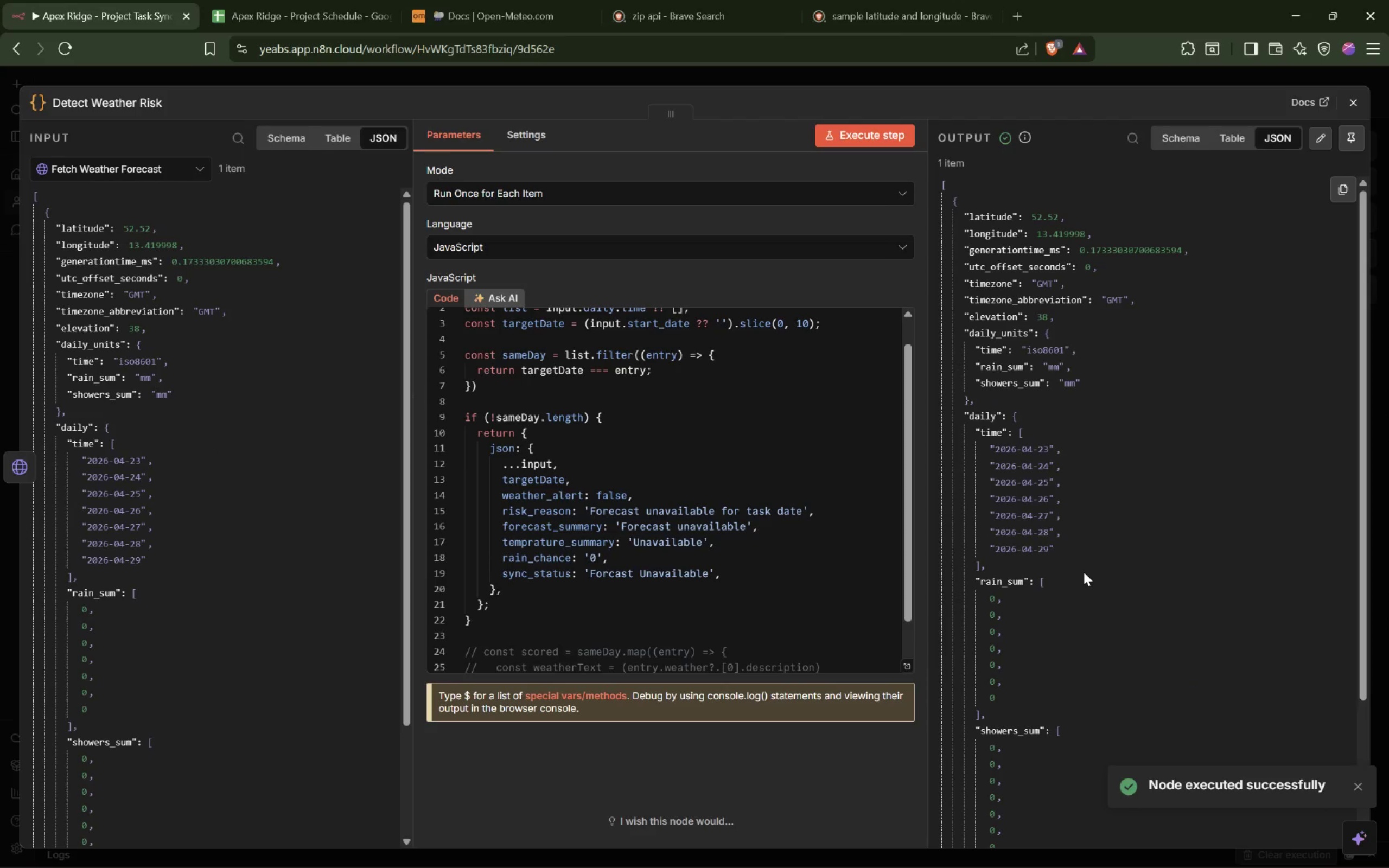 
scroll: coordinate [1084, 572], scroll_direction: down, amount: 3.0
 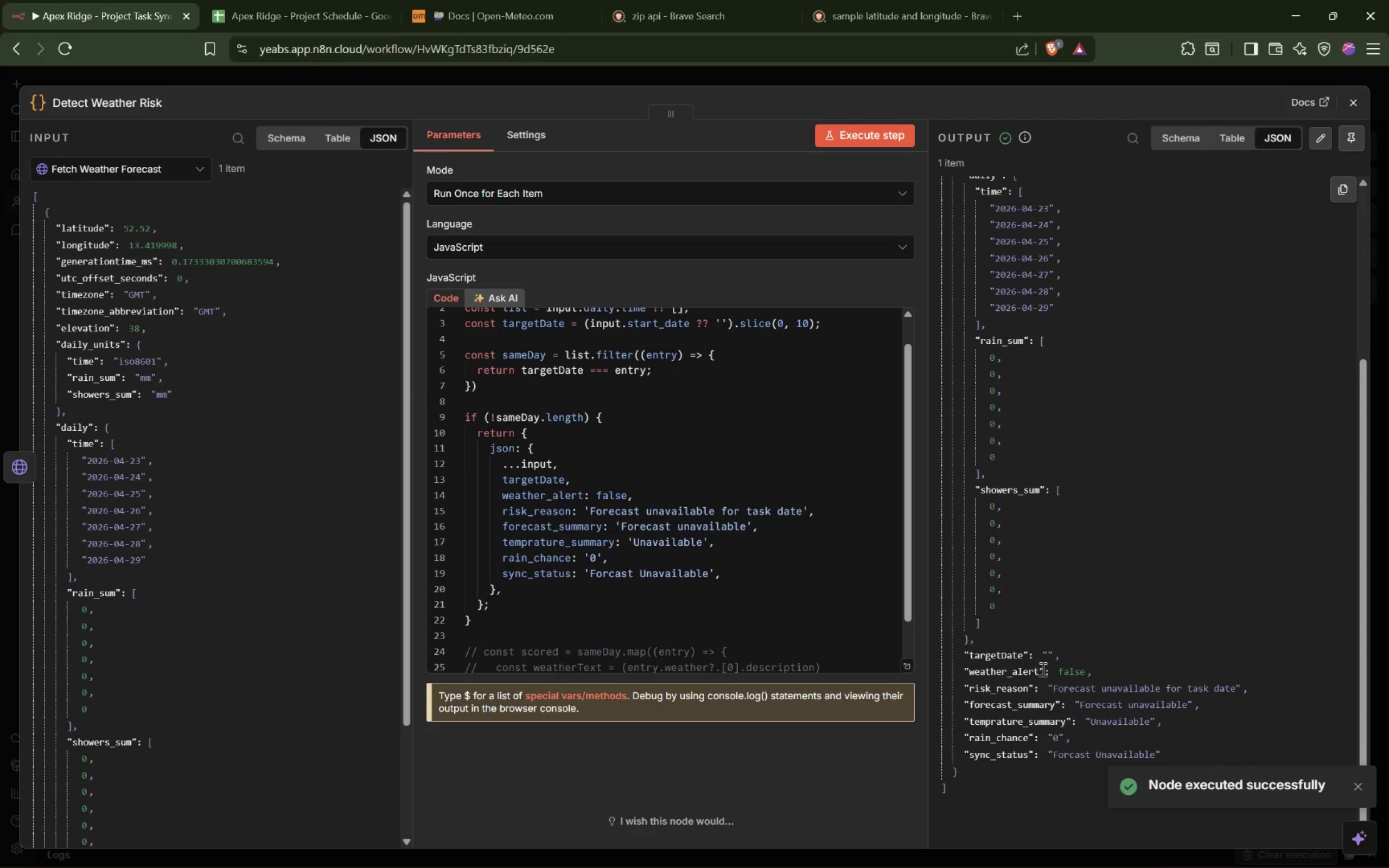 
left_click_drag(start_coordinate=[1054, 658], to_coordinate=[1042, 653])
 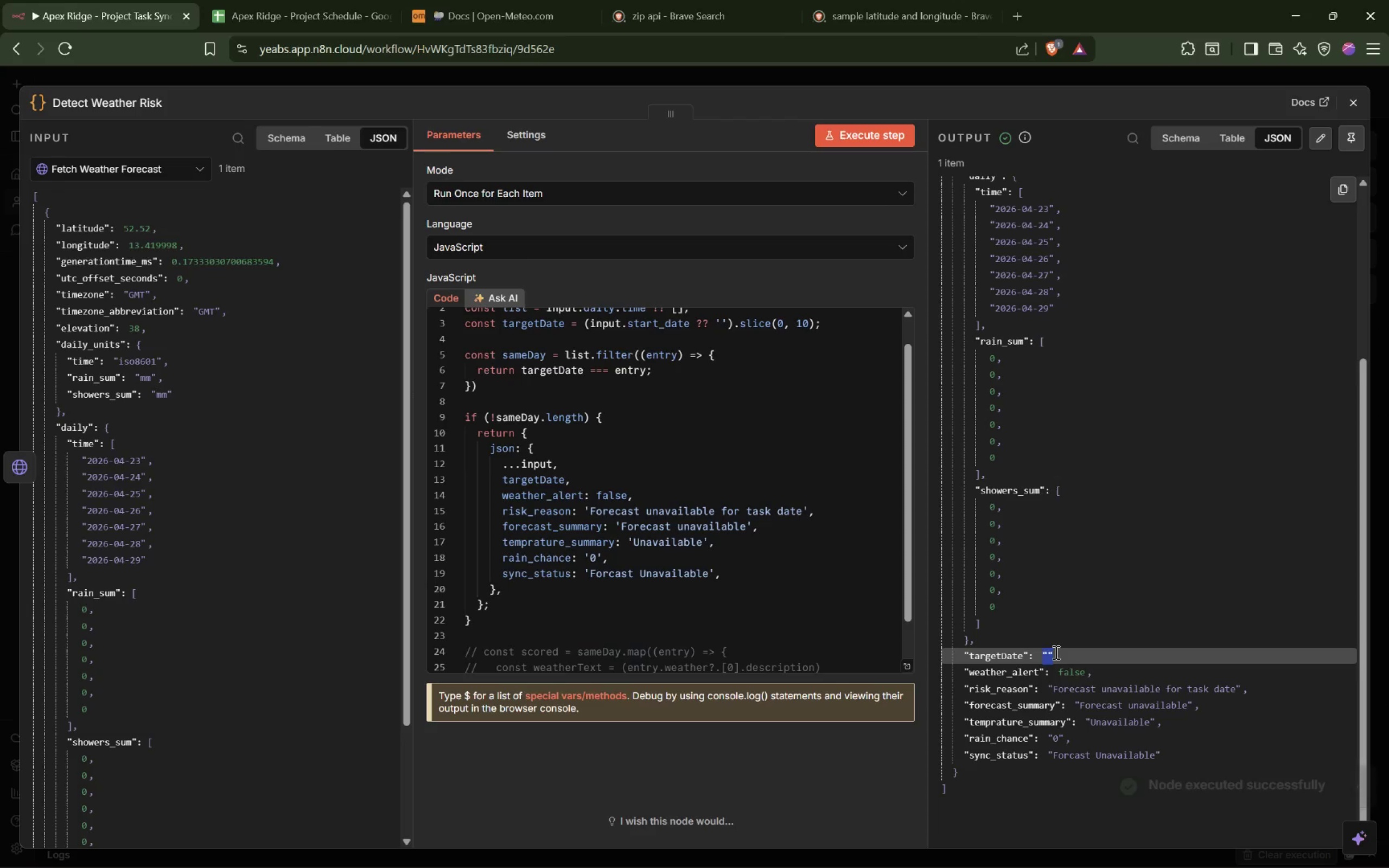 
left_click([1055, 652])
 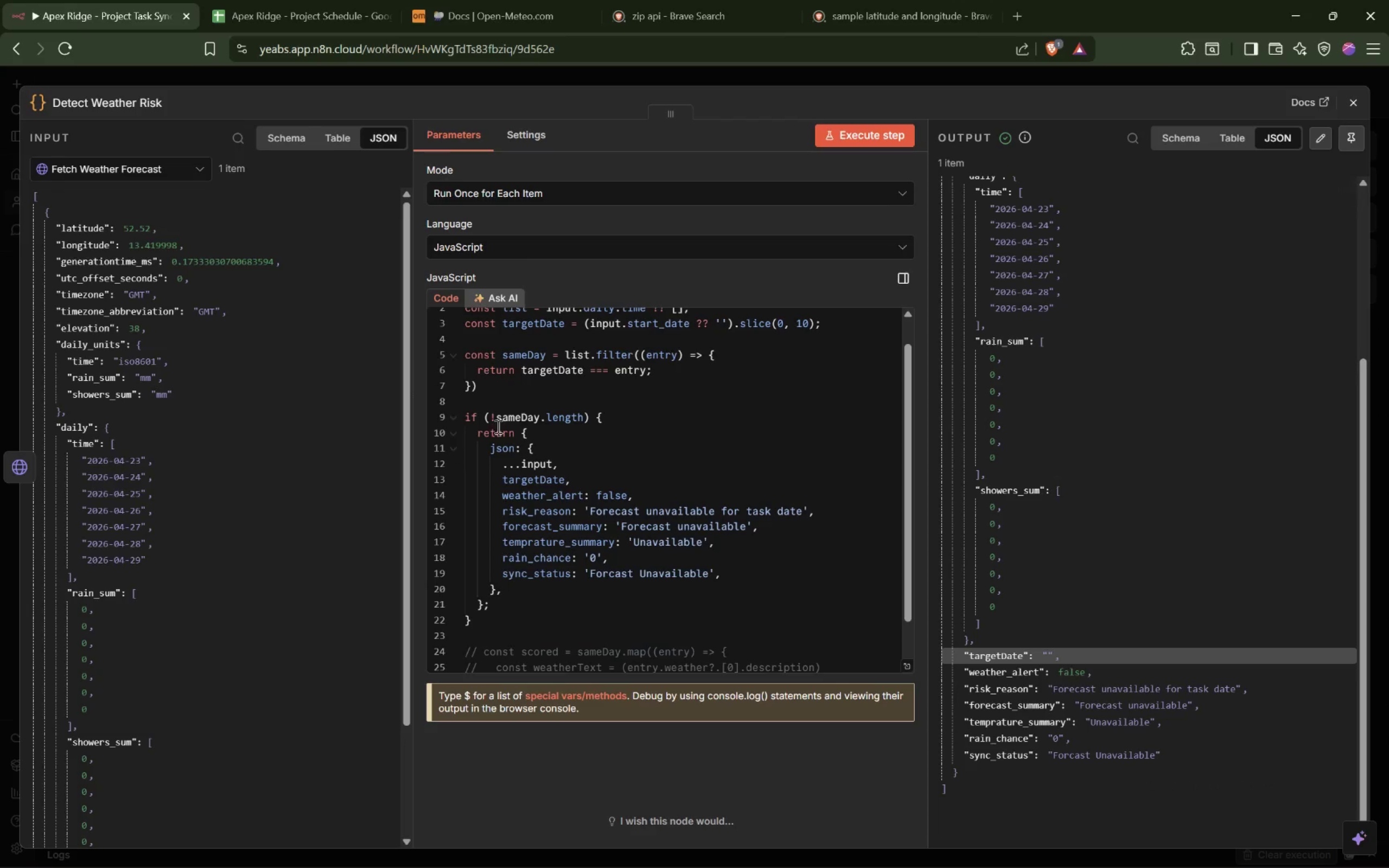 
left_click([675, 420])
 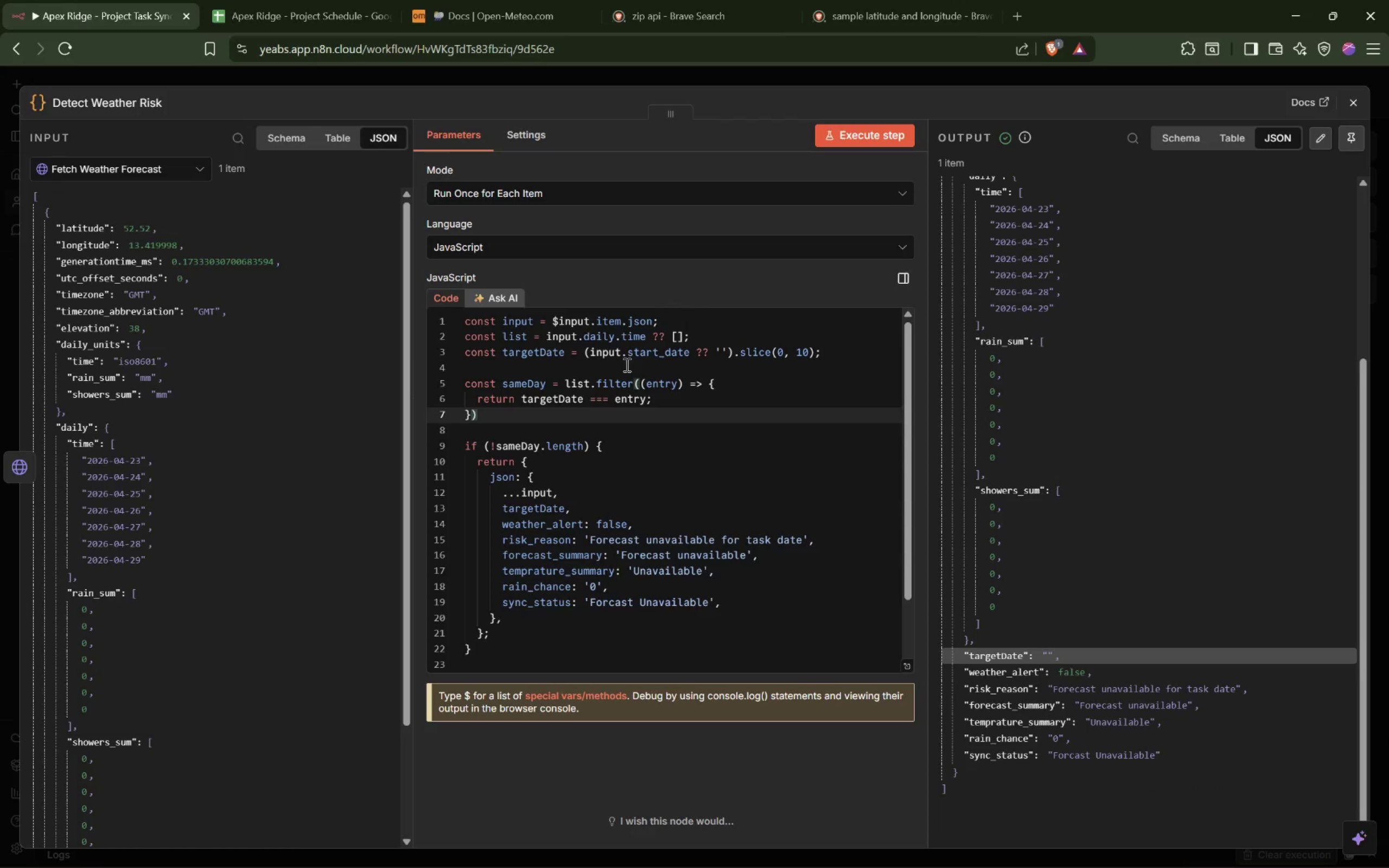 
scroll: coordinate [665, 386], scroll_direction: up, amount: 4.0
 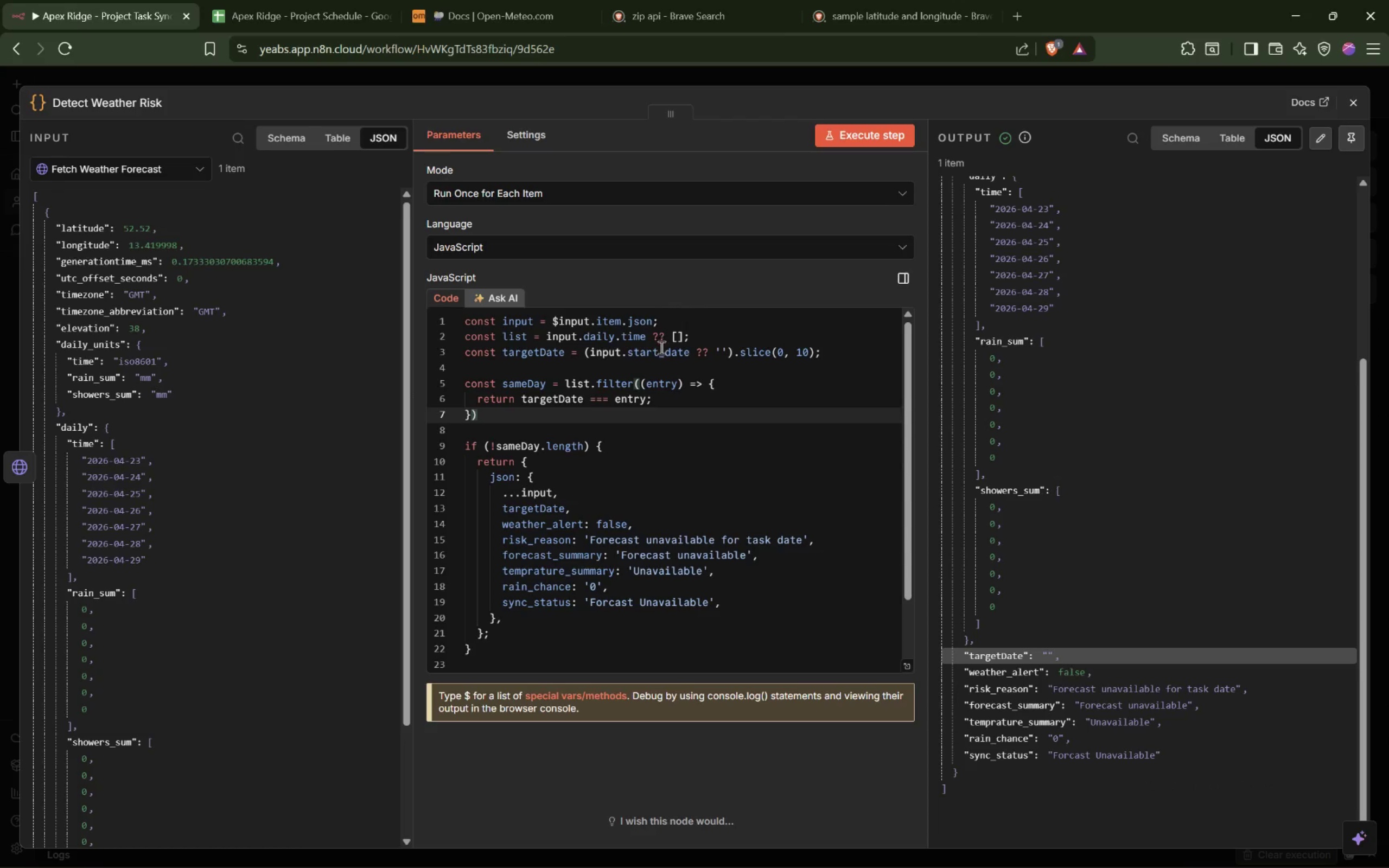 
double_click([660, 347])
 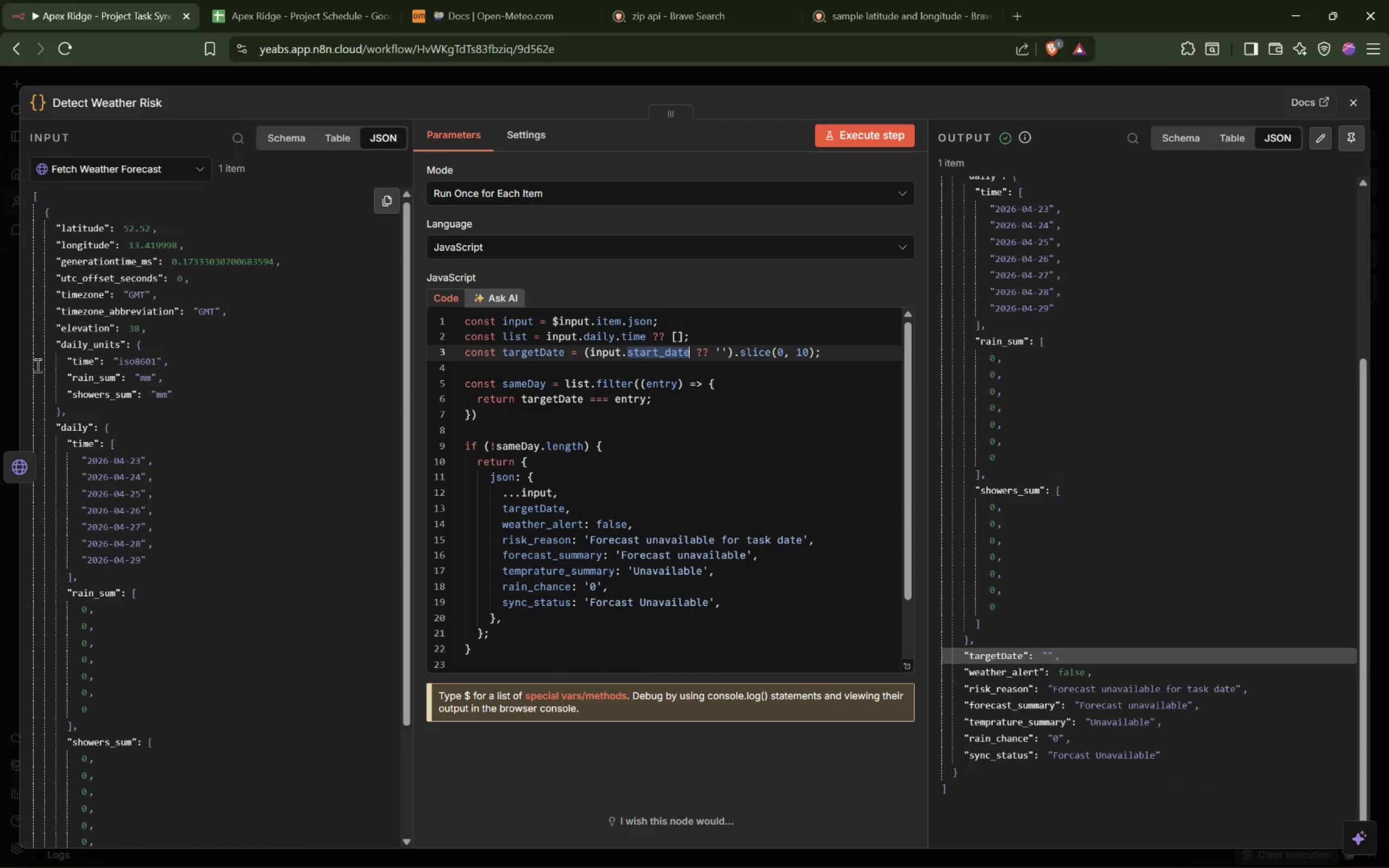 
scroll: coordinate [215, 305], scroll_direction: down, amount: 19.0
 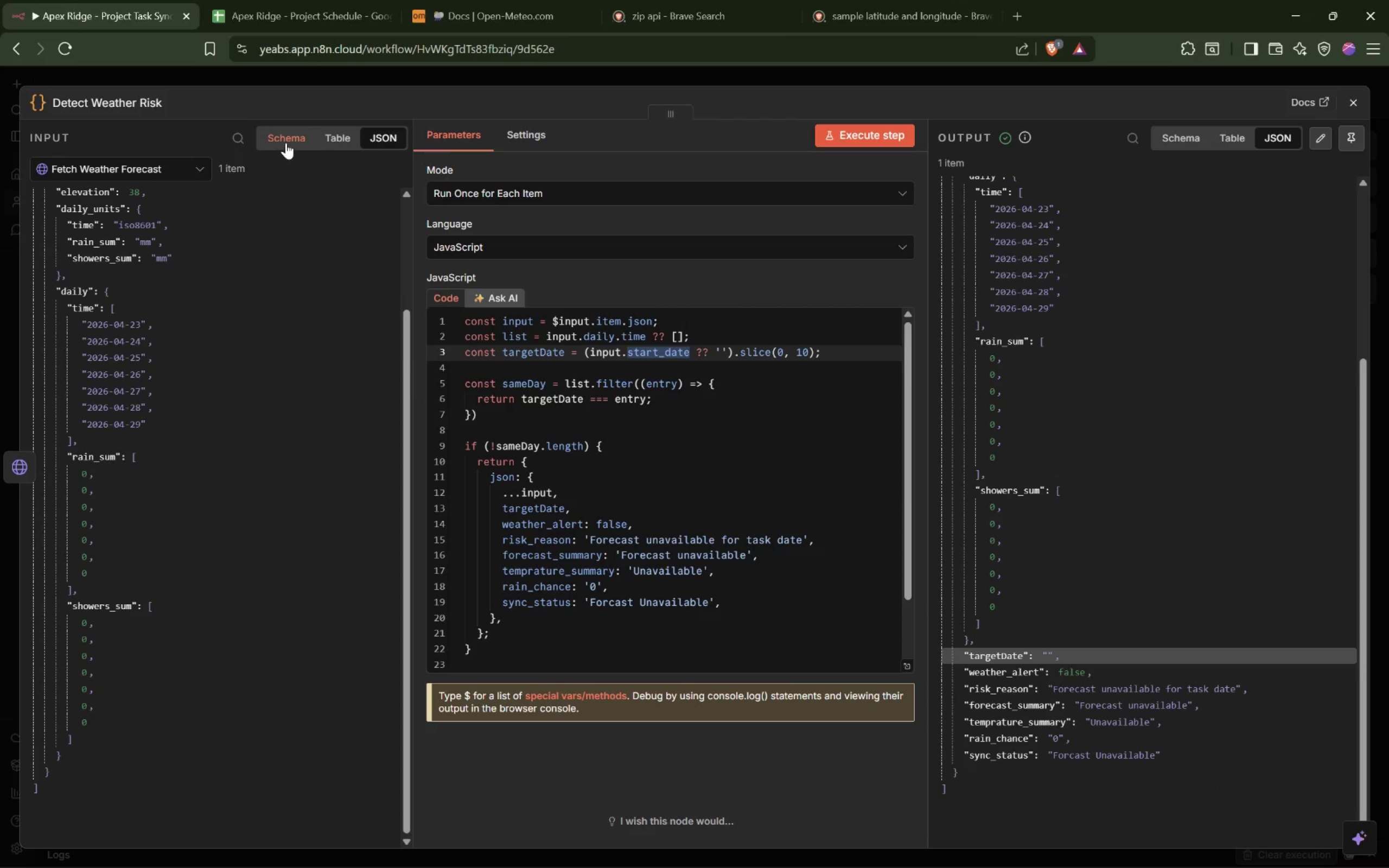 
left_click([127, 166])
 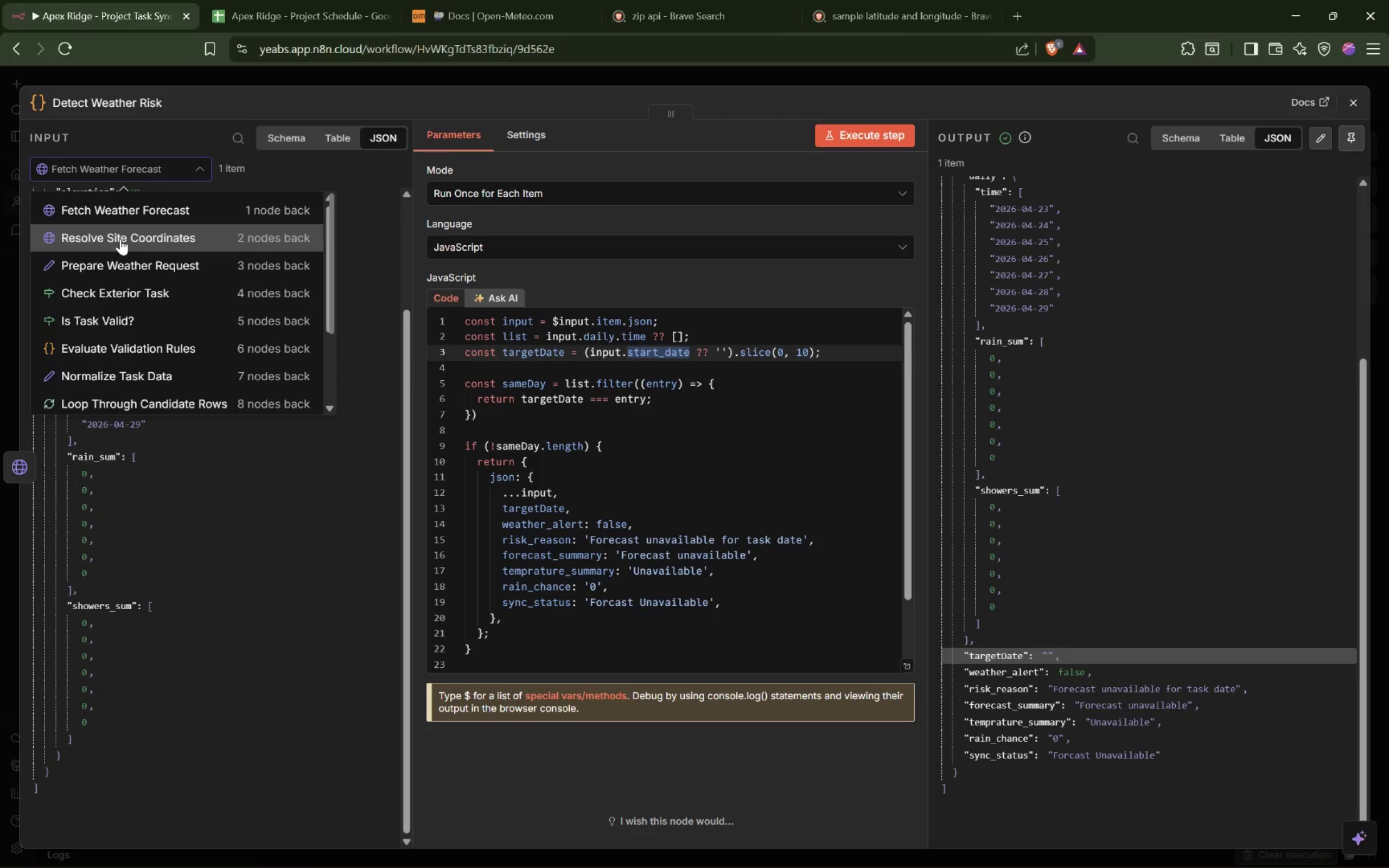 
left_click([122, 237])
 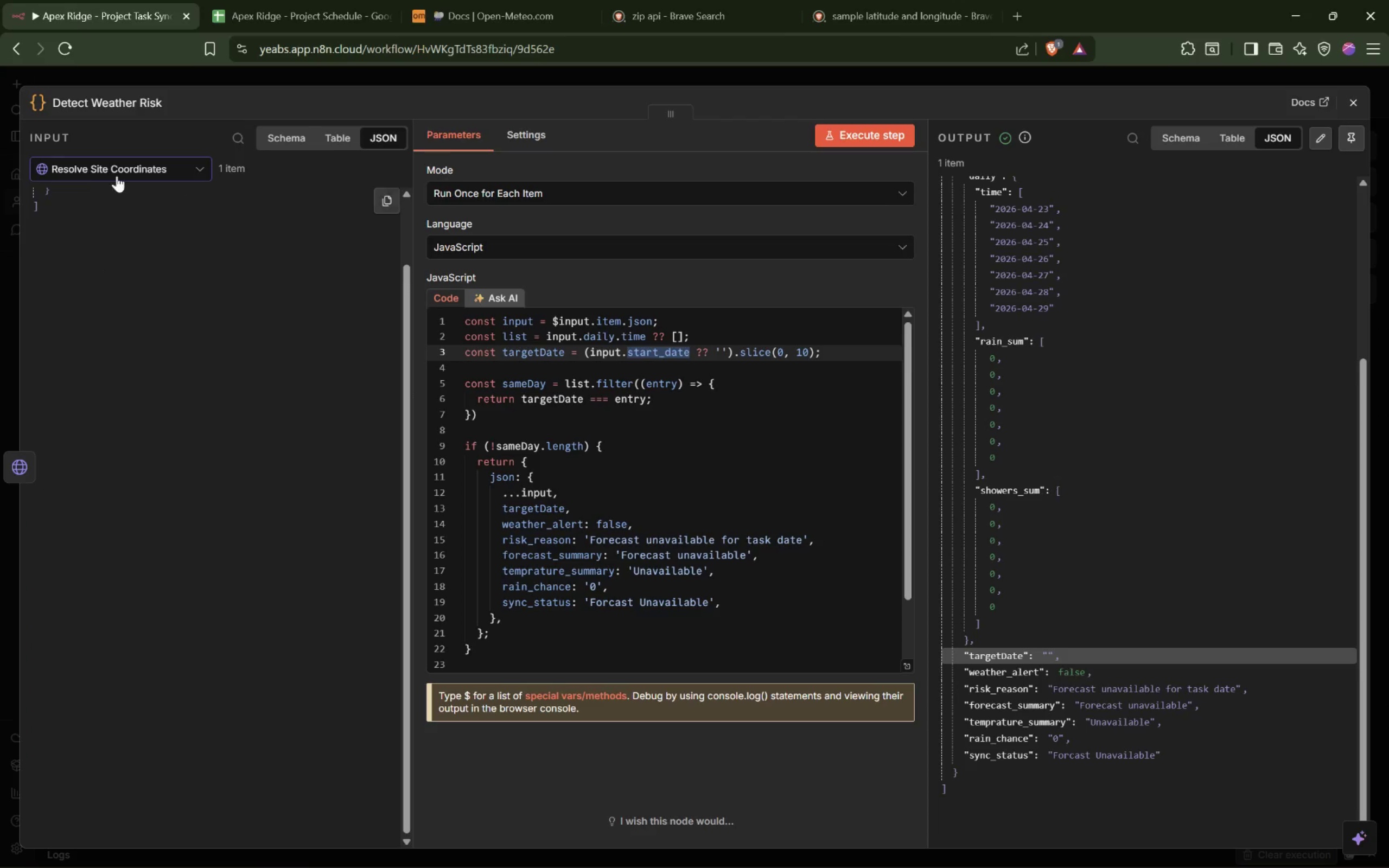 
scroll: coordinate [128, 279], scroll_direction: up, amount: 6.0
 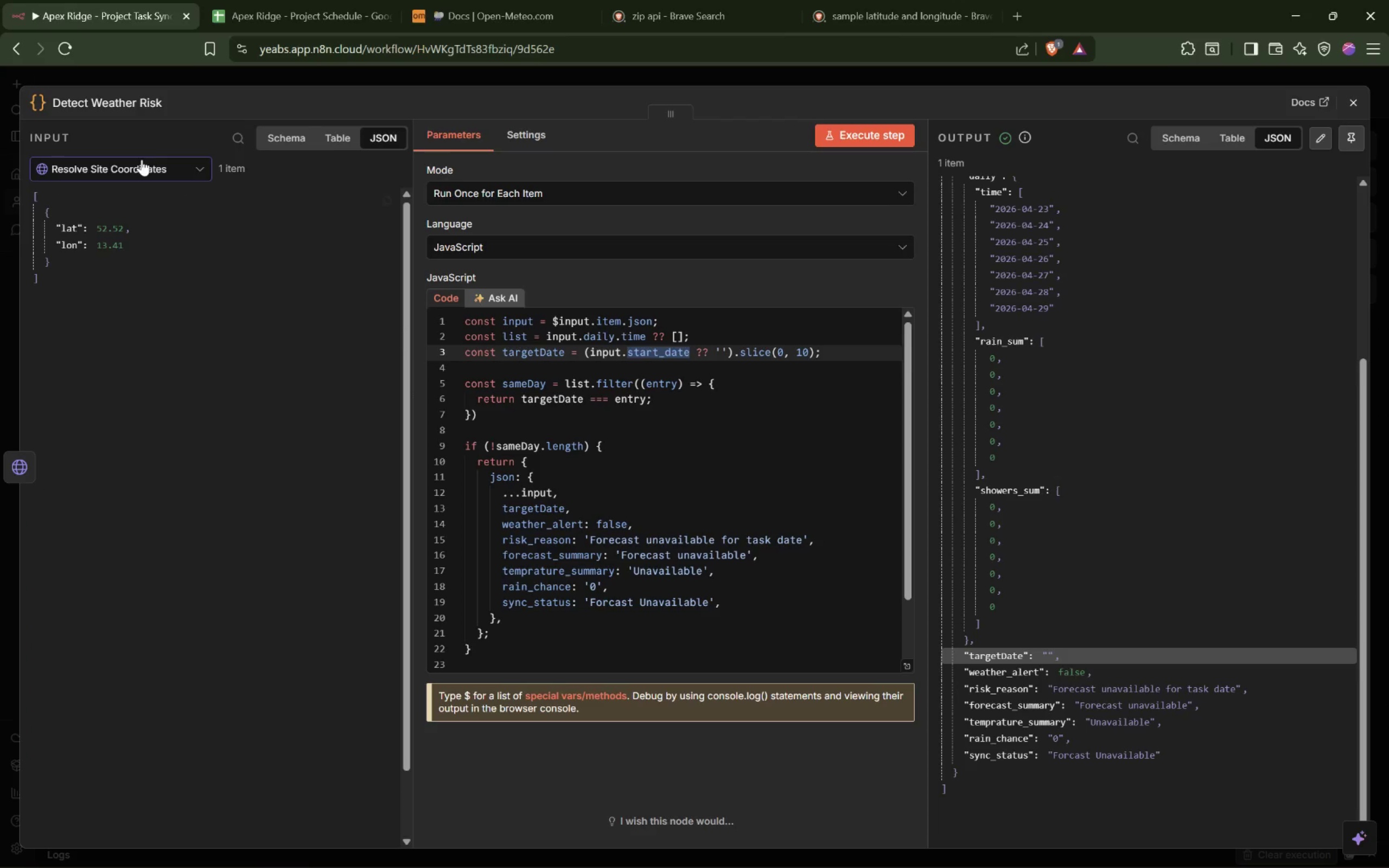 
left_click([143, 158])
 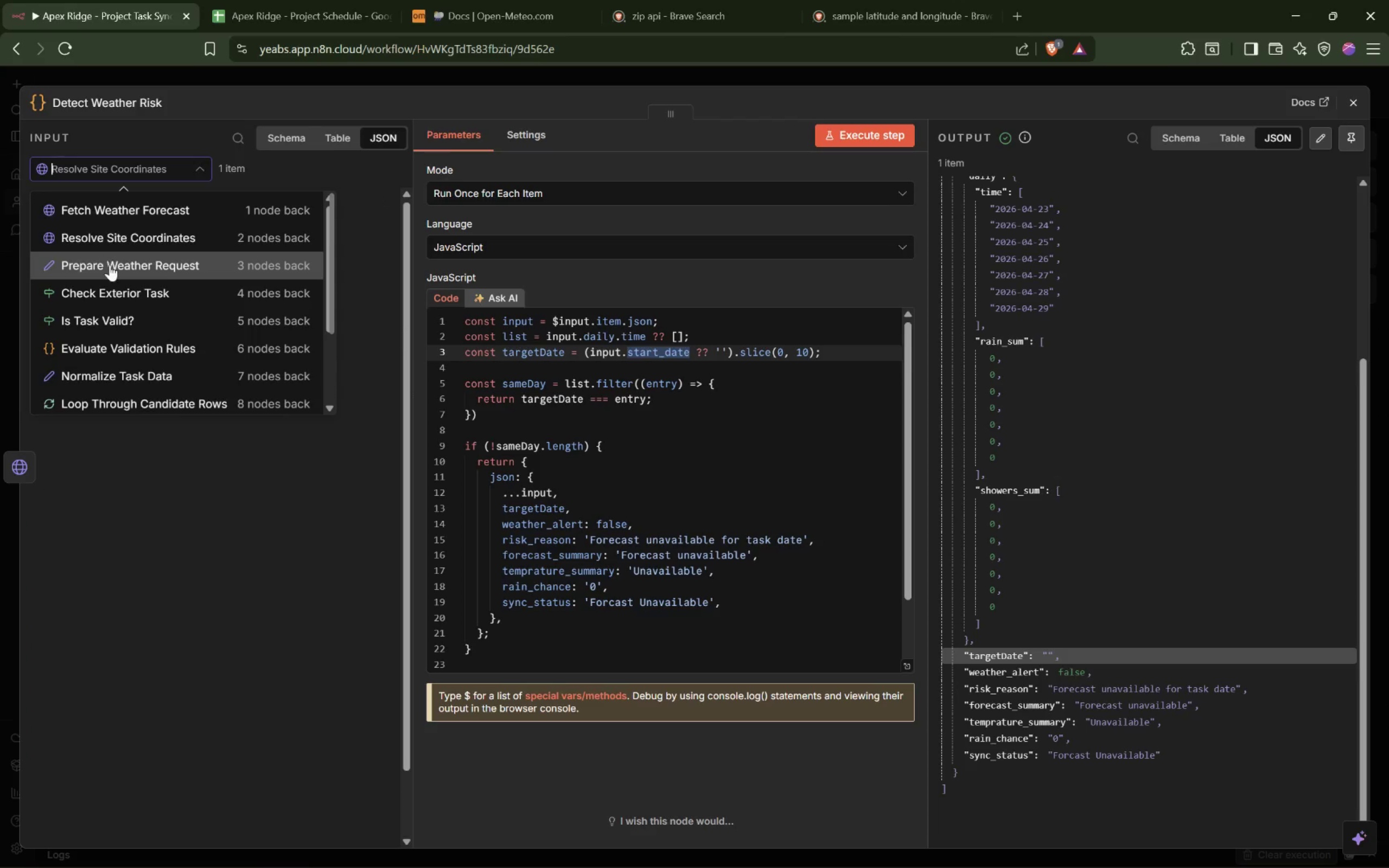 
left_click([111, 265])
 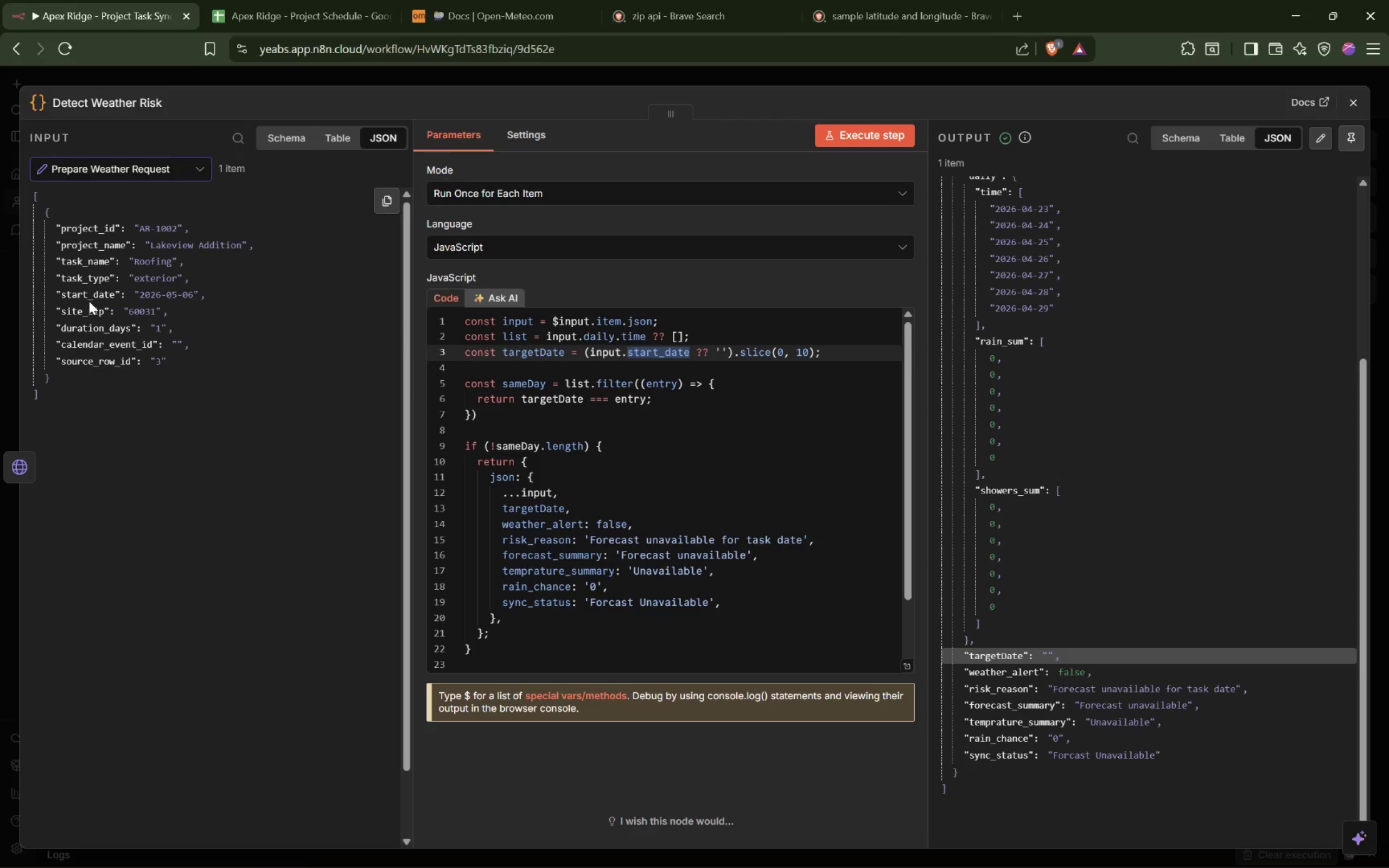 
left_click_drag(start_coordinate=[93, 298], to_coordinate=[589, 356])
 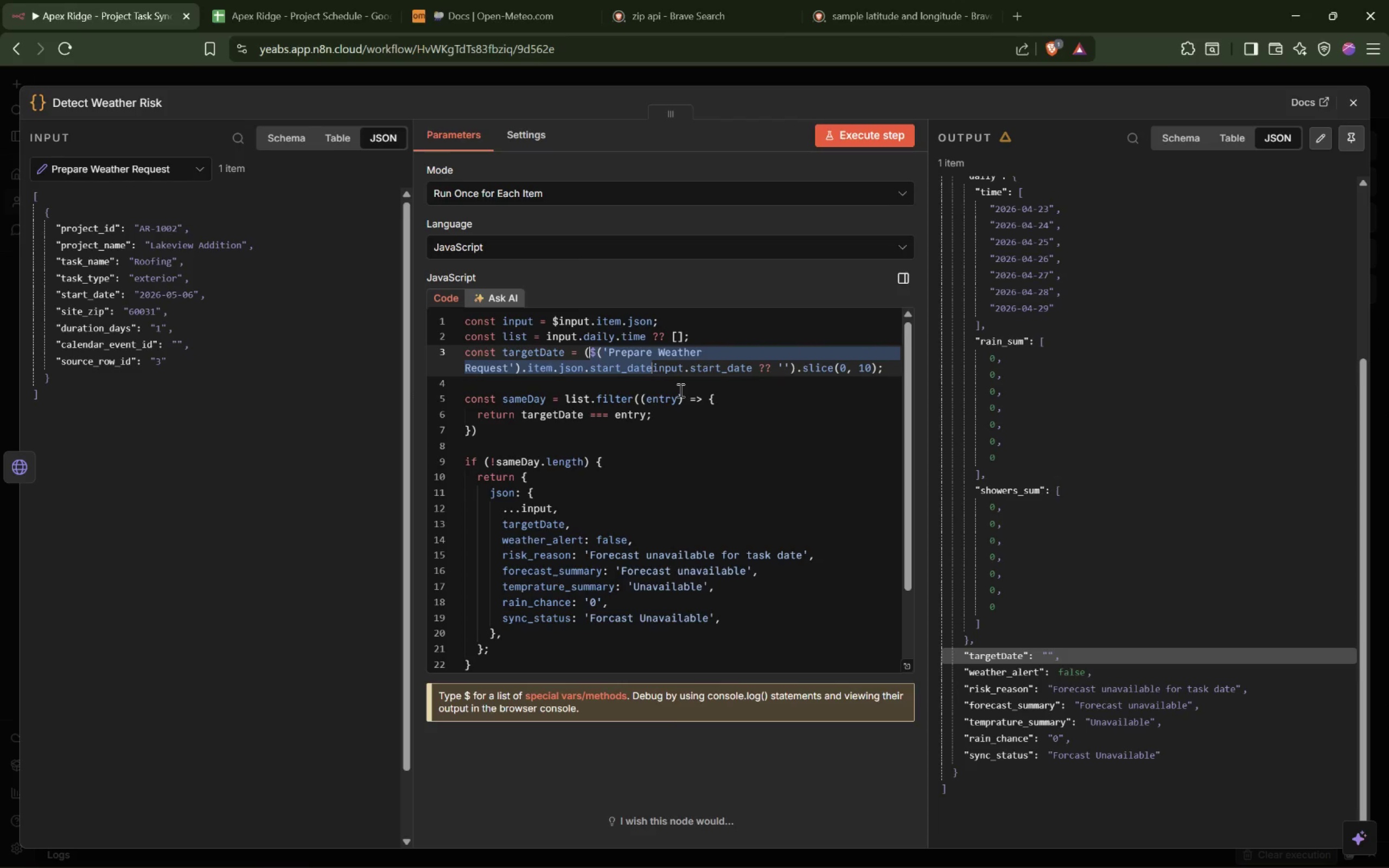 
left_click([683, 378])
 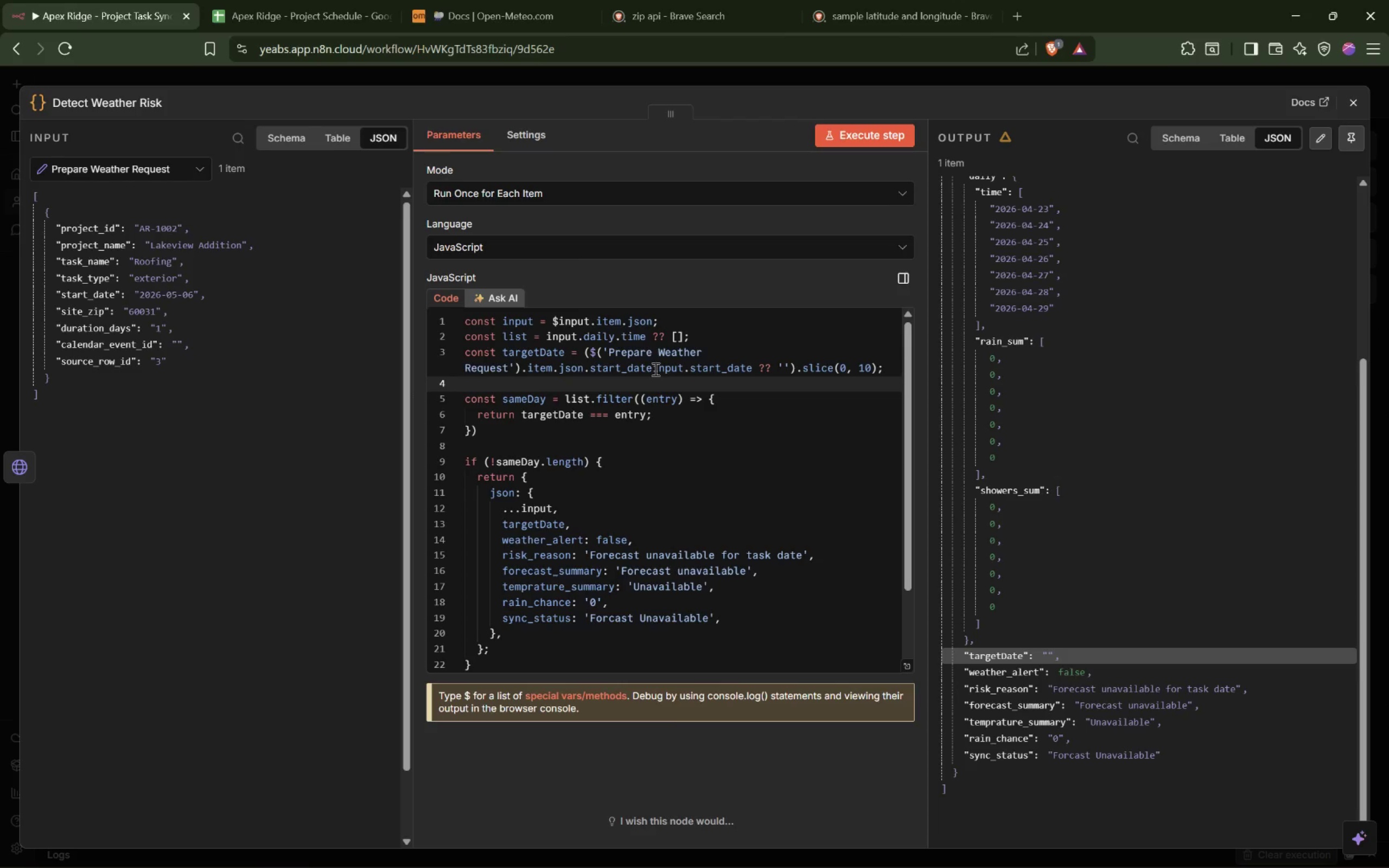 
left_click_drag(start_coordinate=[654, 369], to_coordinate=[753, 366])
 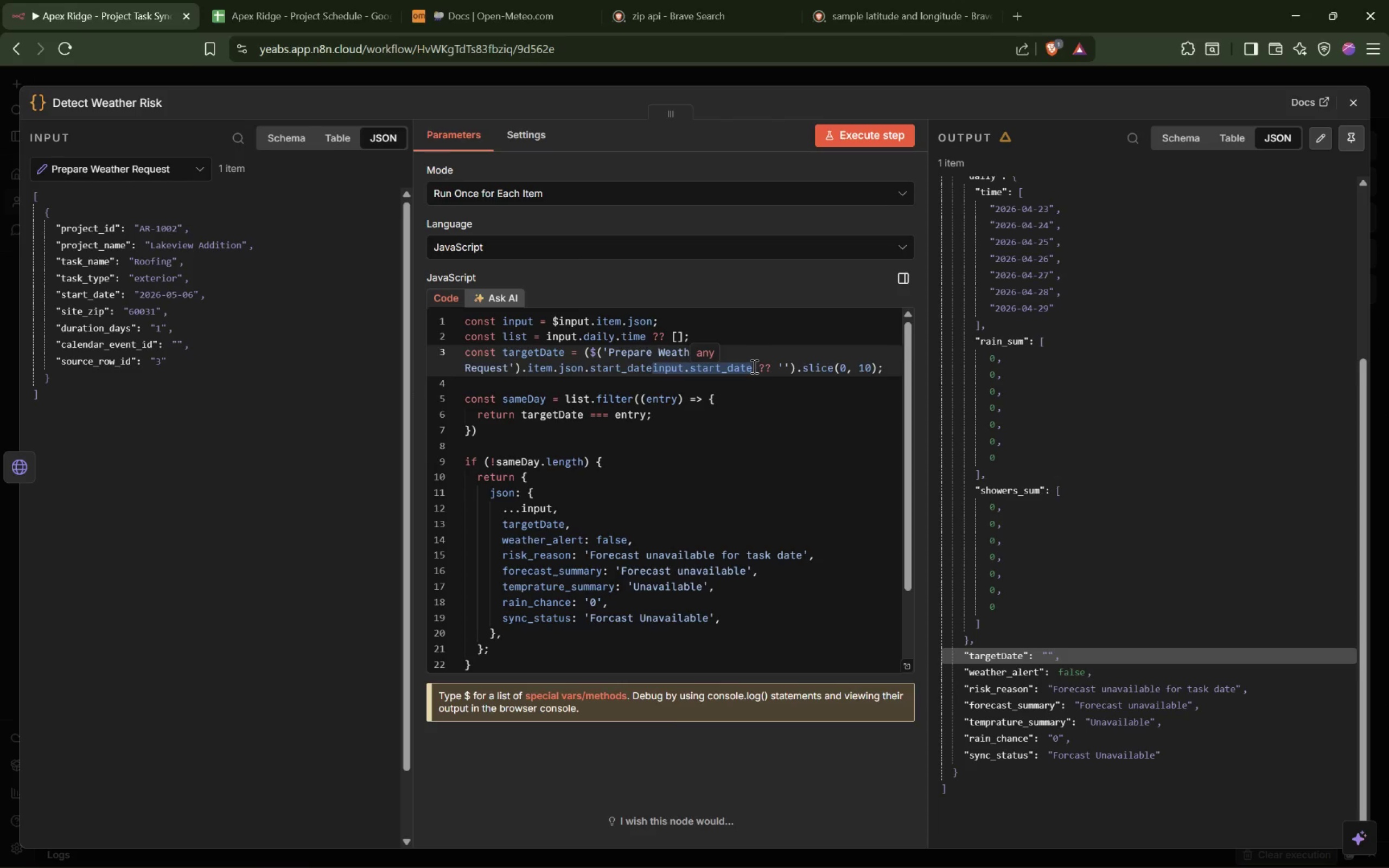 
left_click([867, 132])
 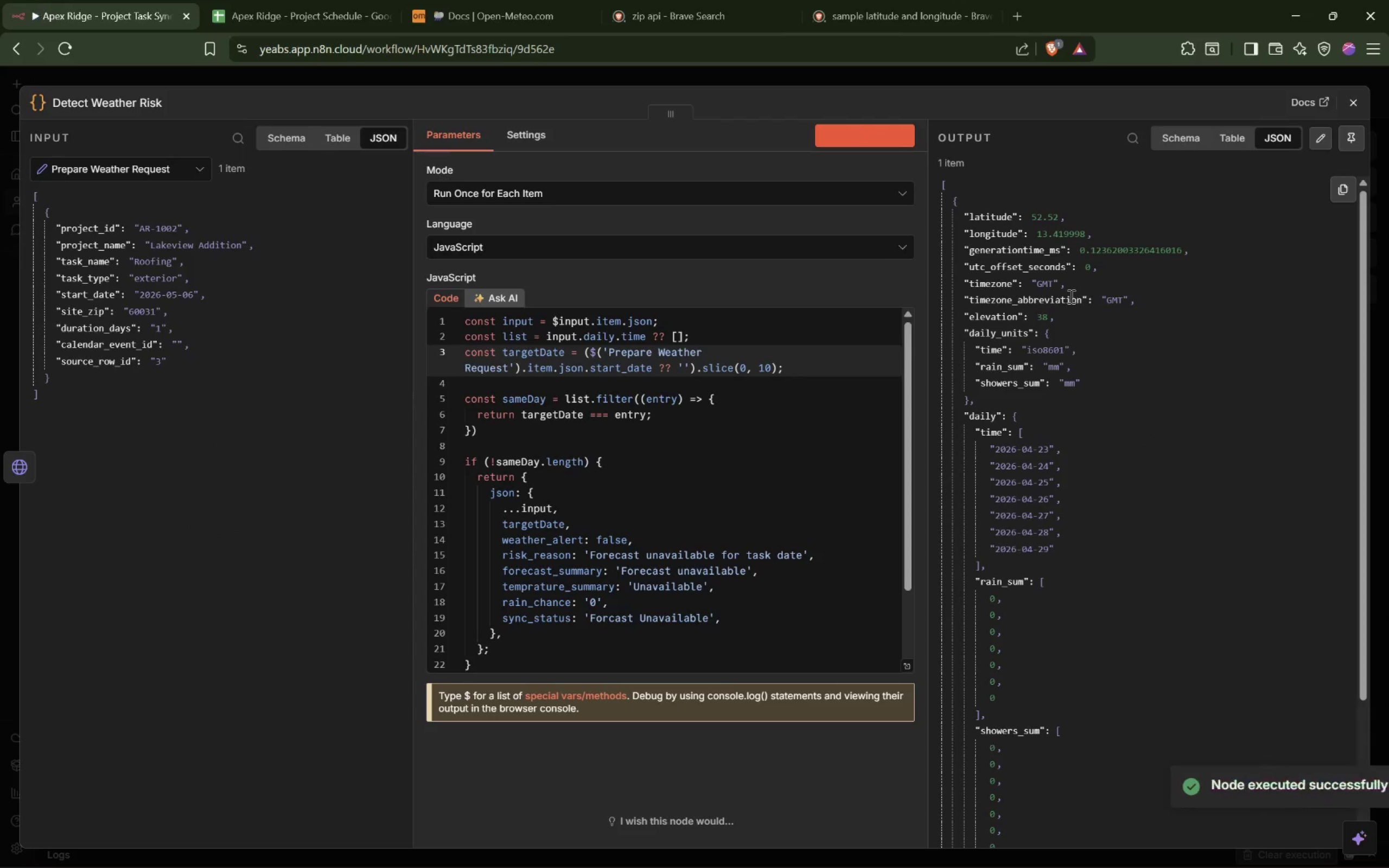 
scroll: coordinate [1070, 296], scroll_direction: down, amount: 8.0
 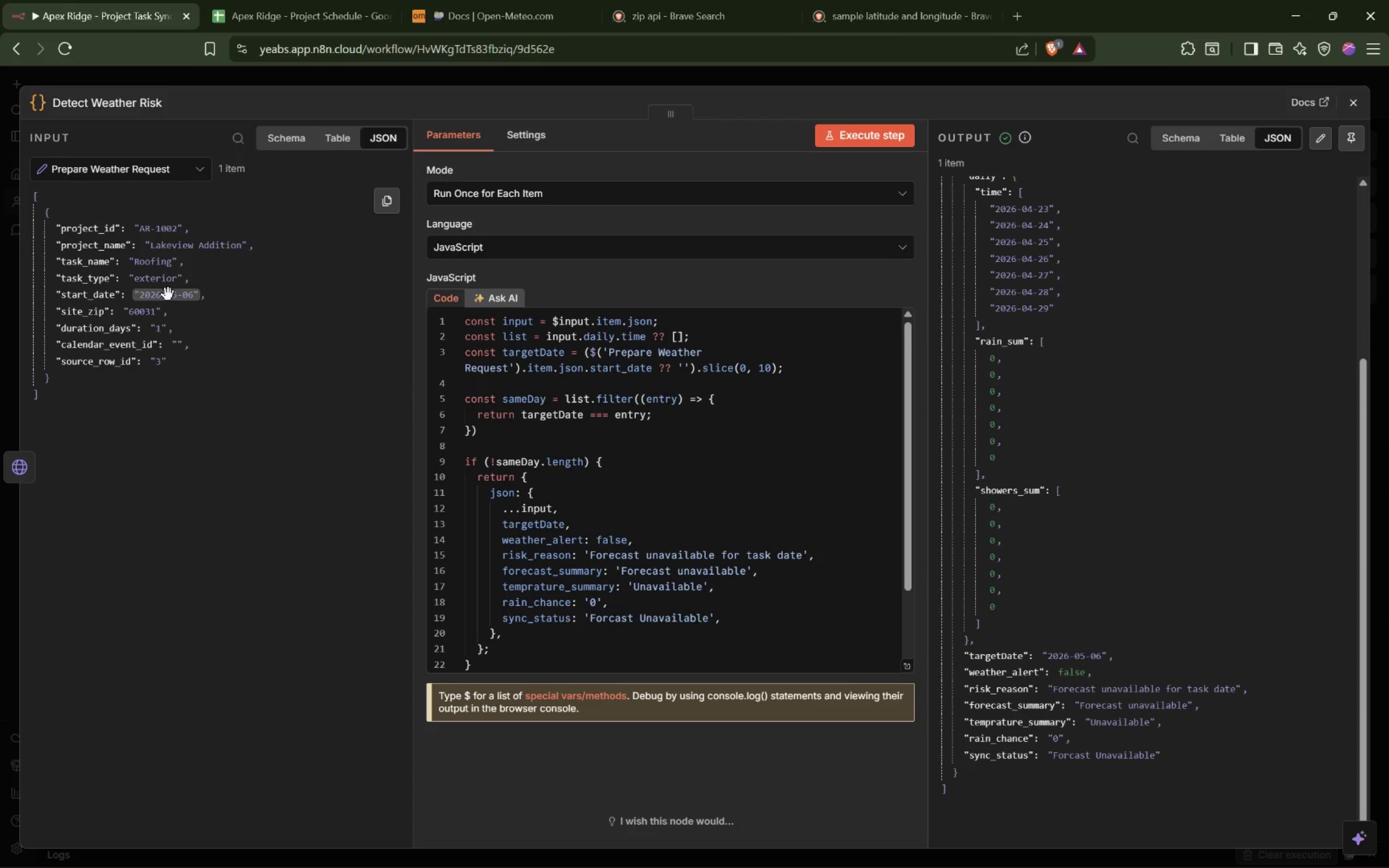 
wait(21.72)
 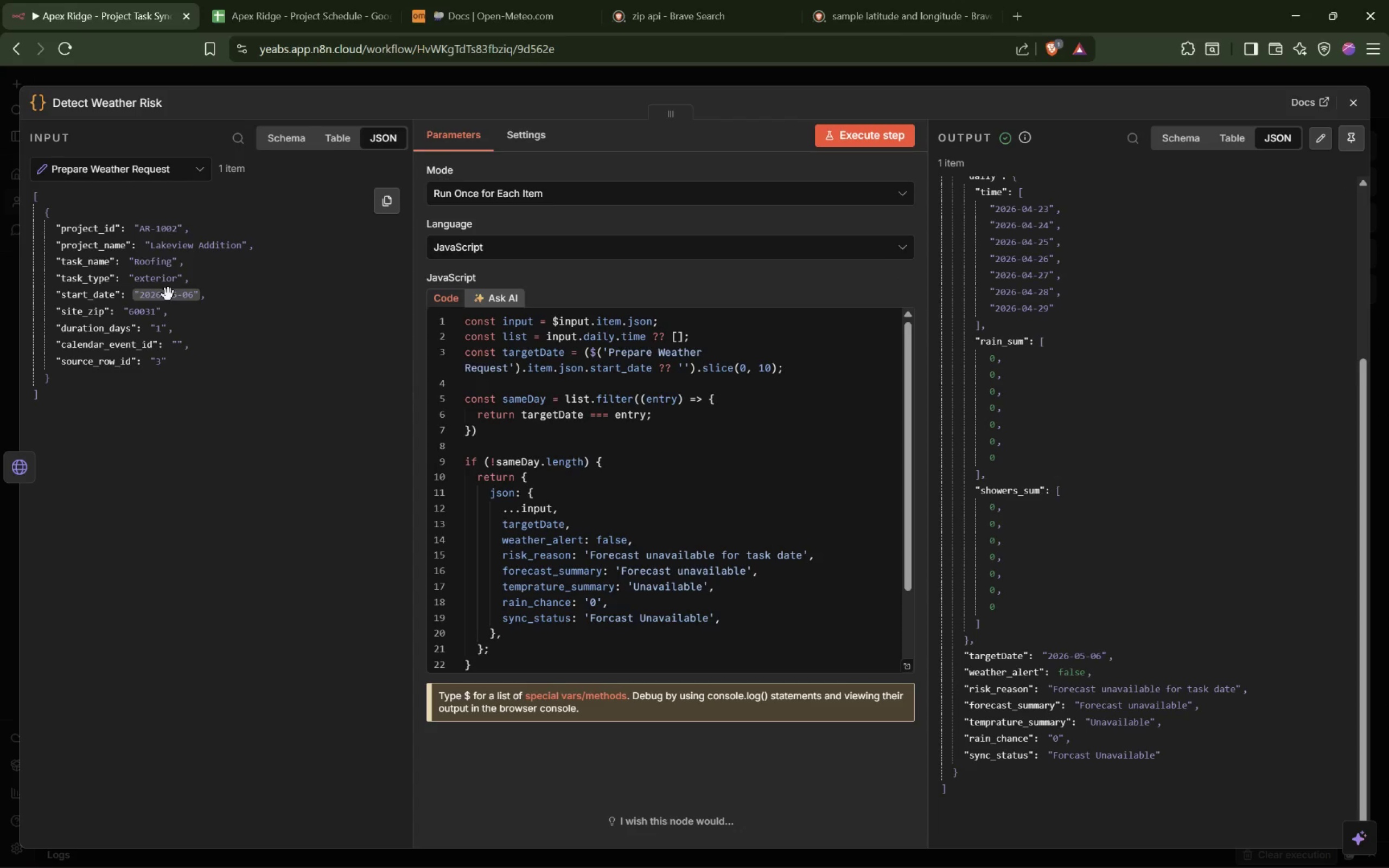 
left_click([311, 23])
 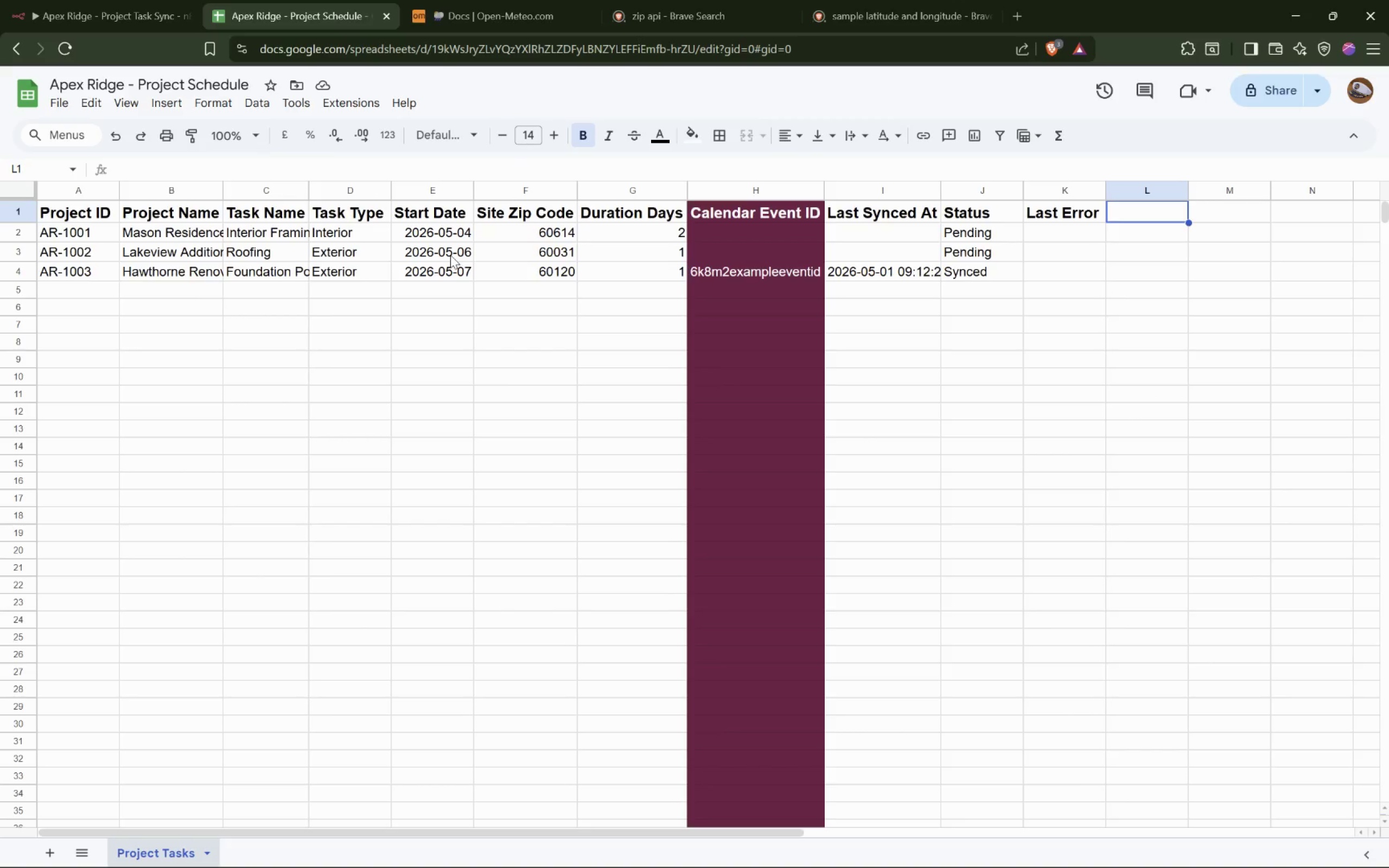 
left_click([119, 12])
 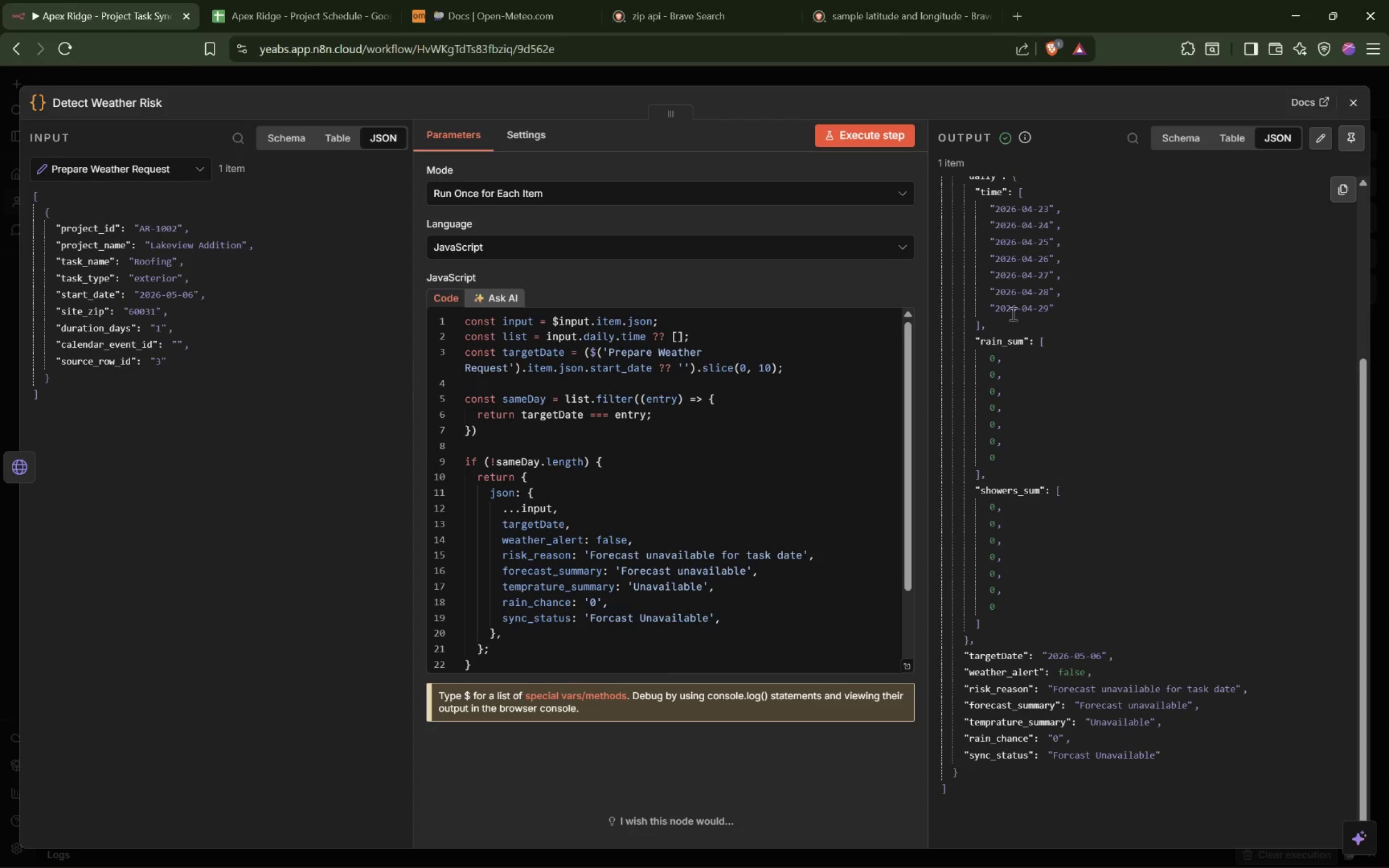 
left_click_drag(start_coordinate=[995, 309], to_coordinate=[1046, 302])
 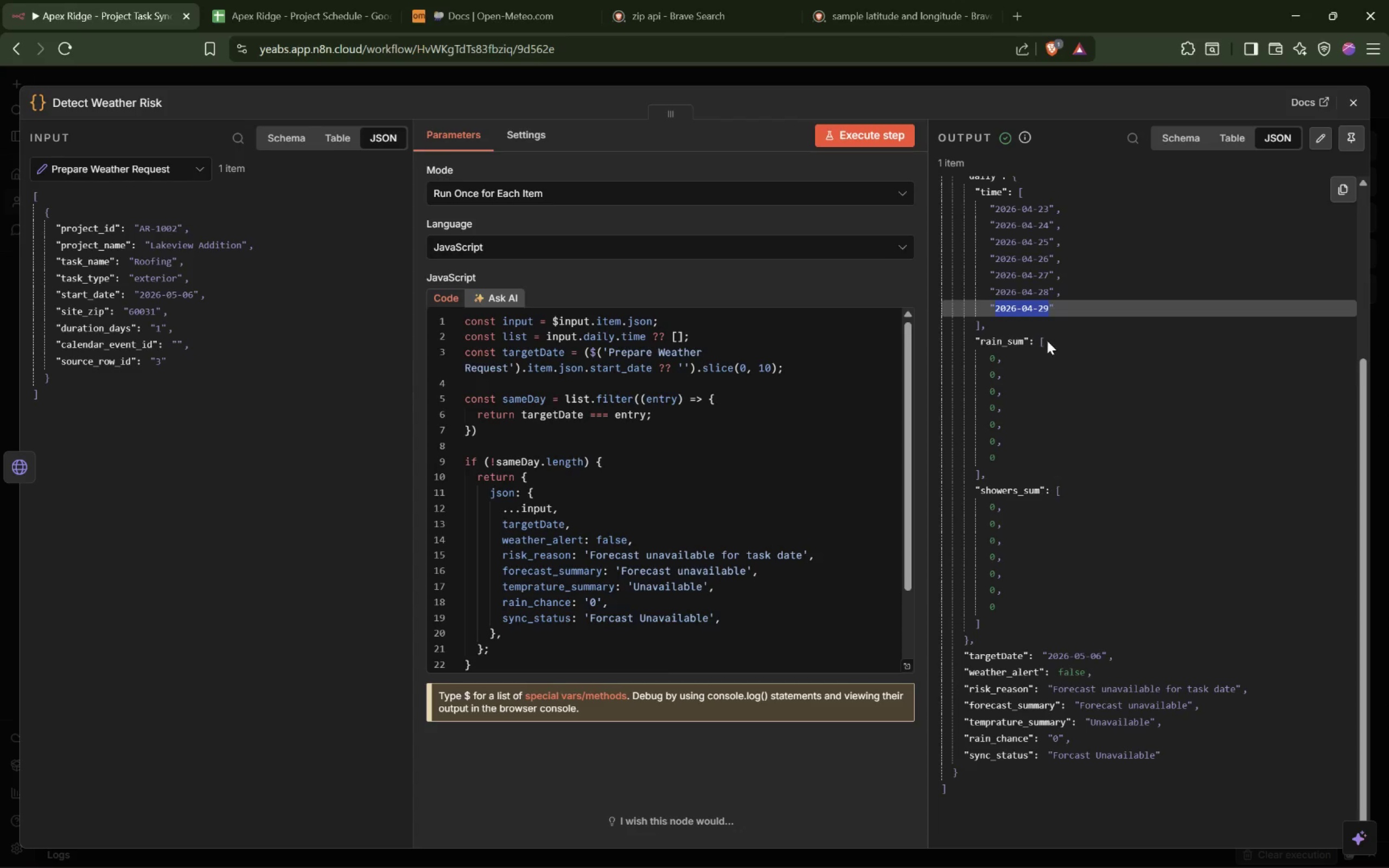 
key(Control+C)
 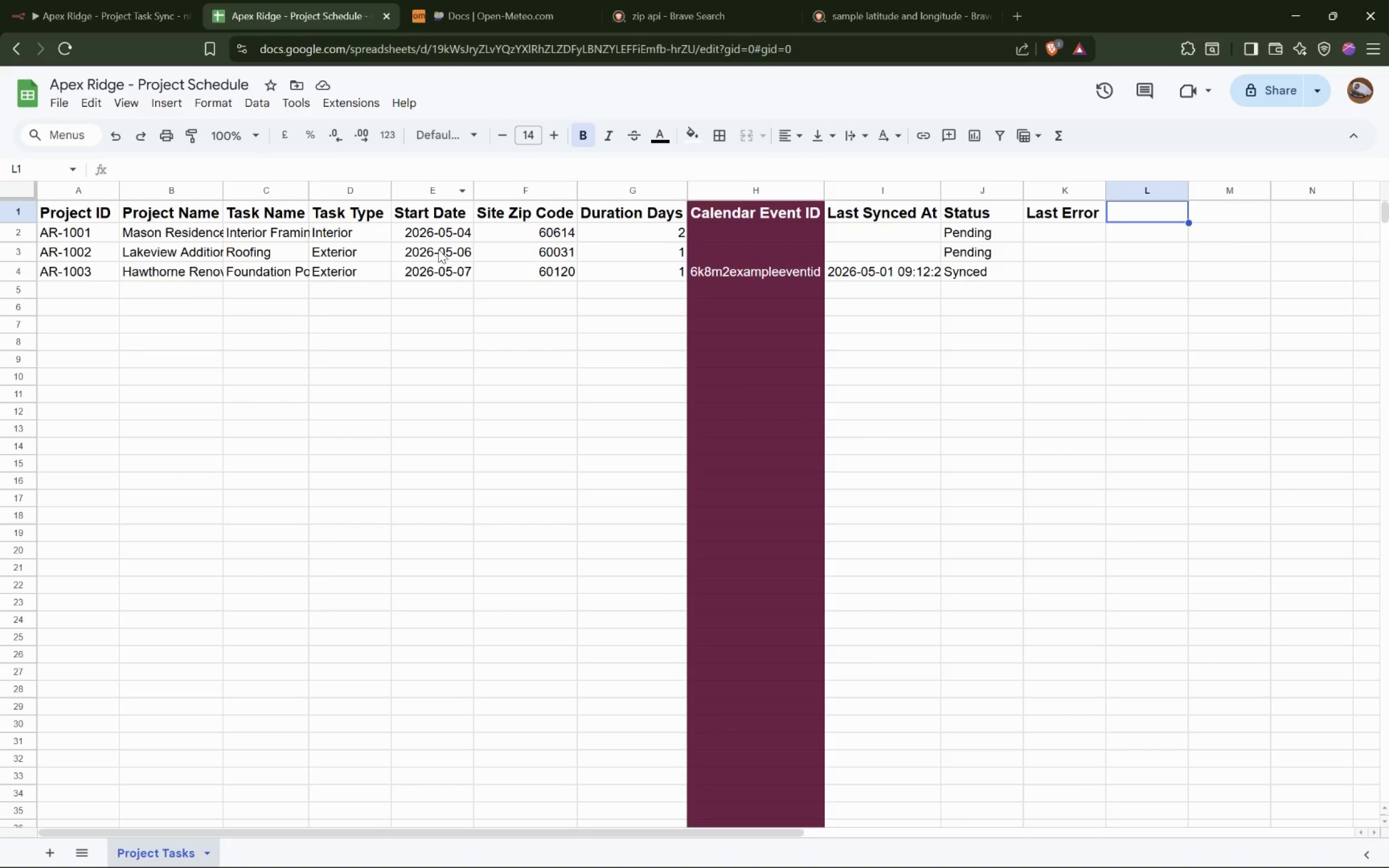 
double_click([431, 254])
 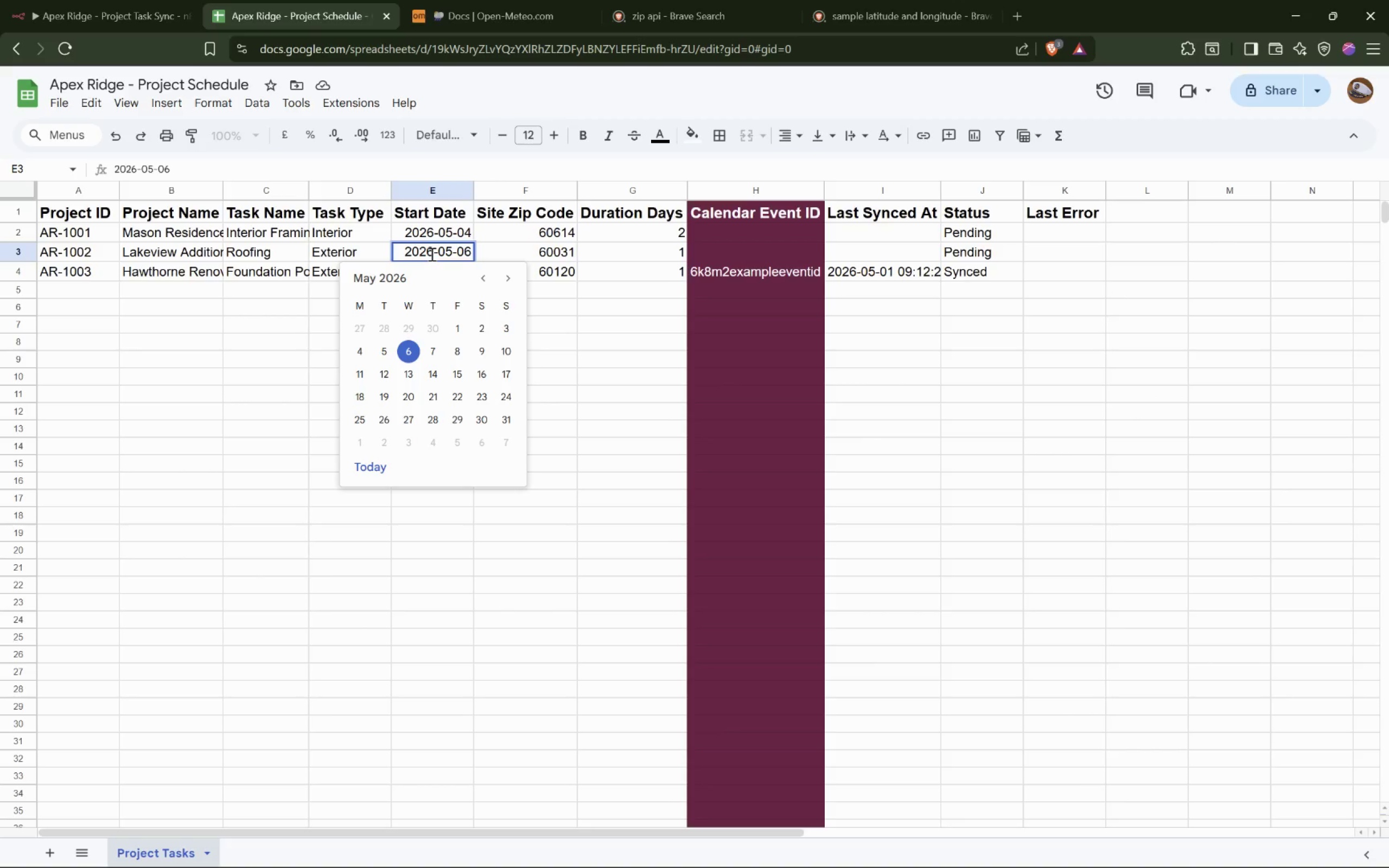 
double_click([431, 254])
 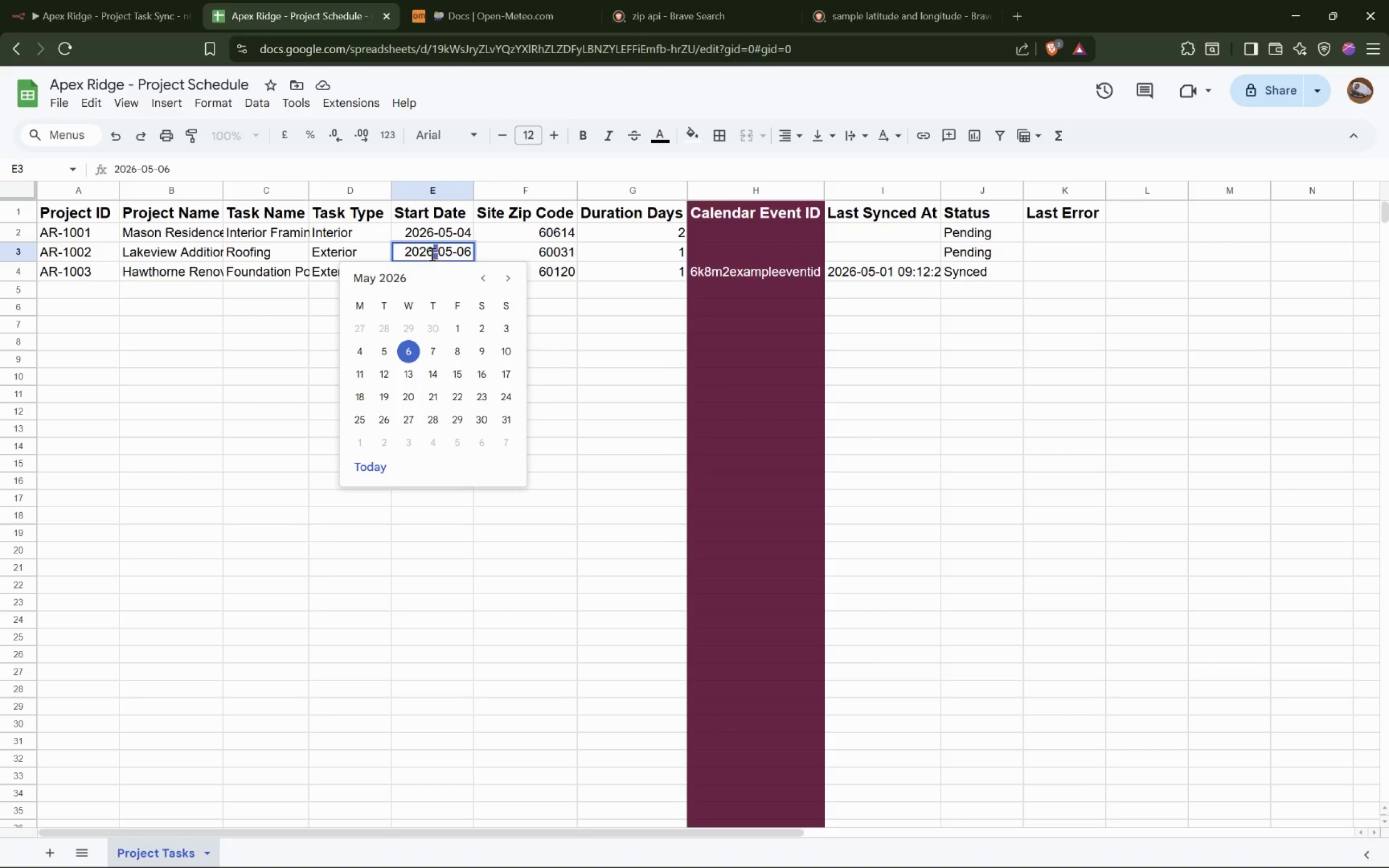 
triple_click([431, 254])
 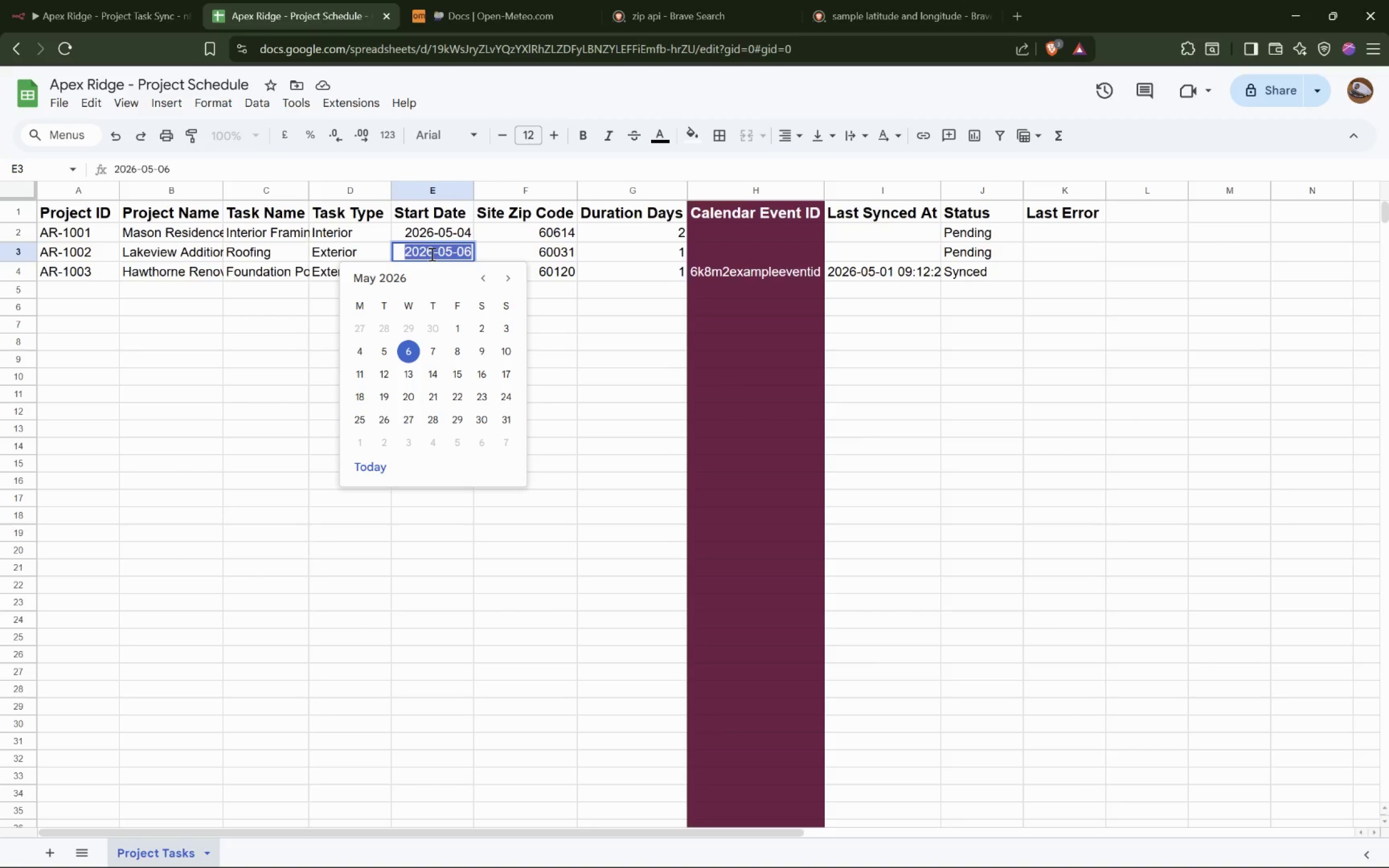 
key(Control+V)
 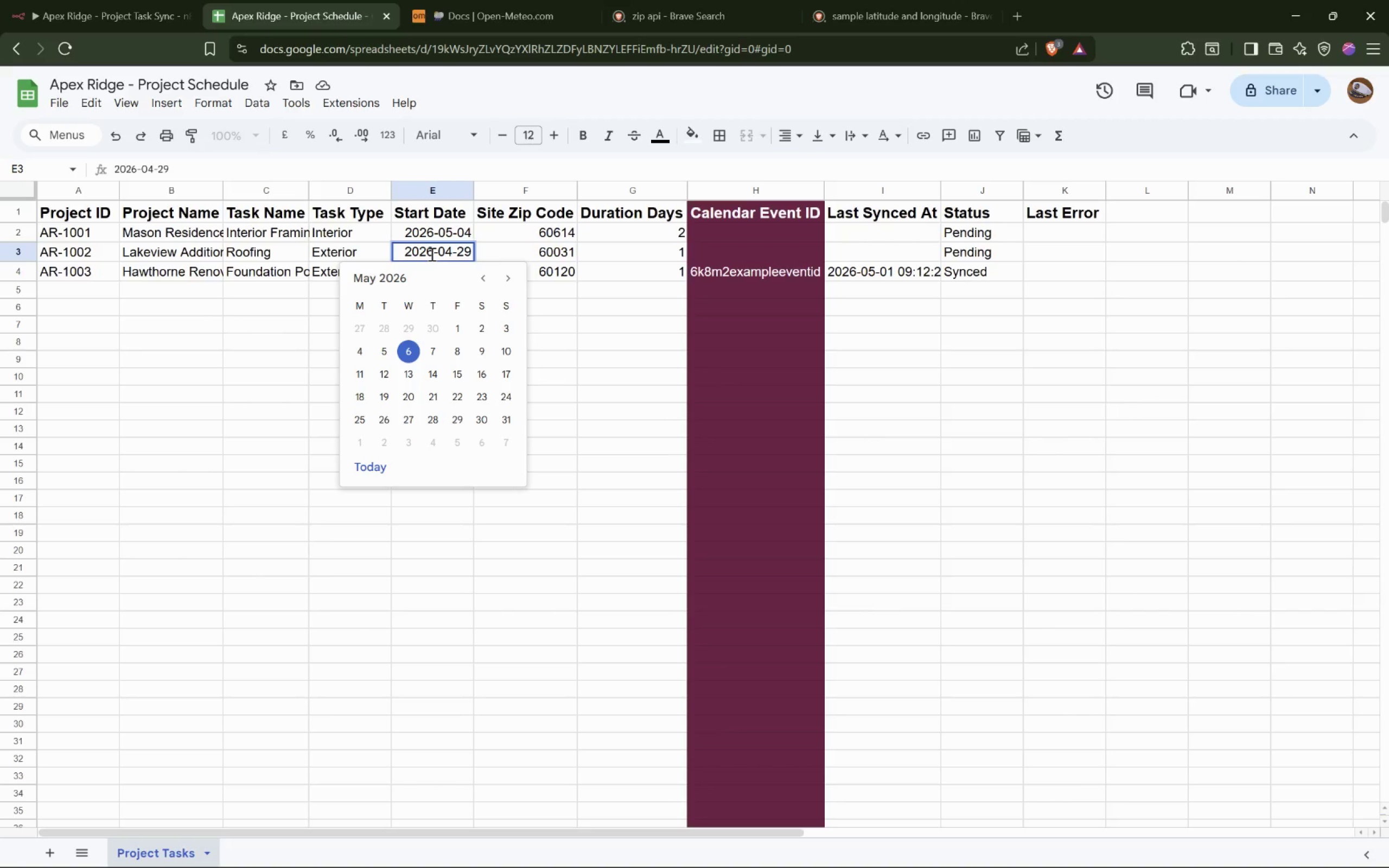 
key(Enter)
 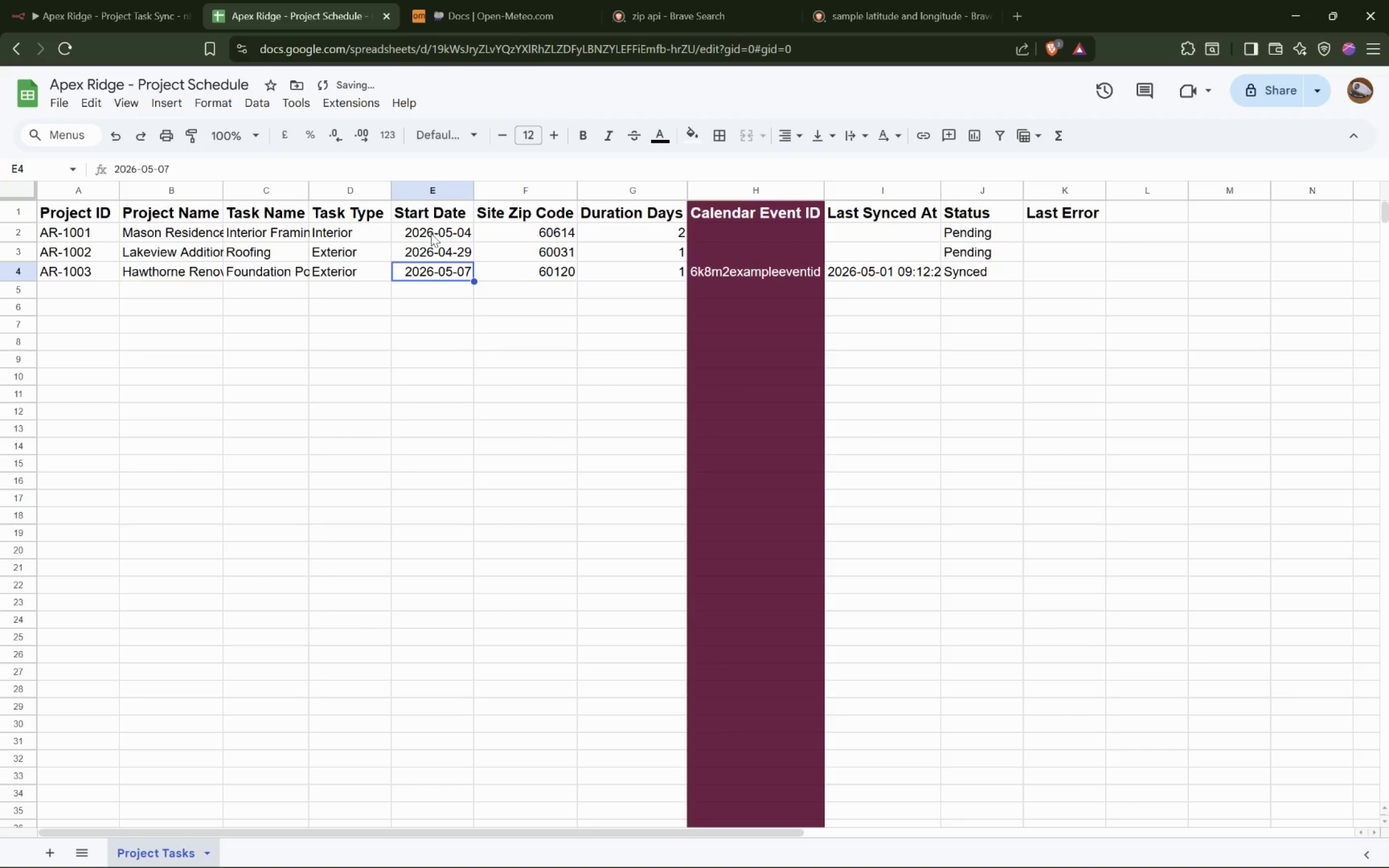 
double_click([433, 231])
 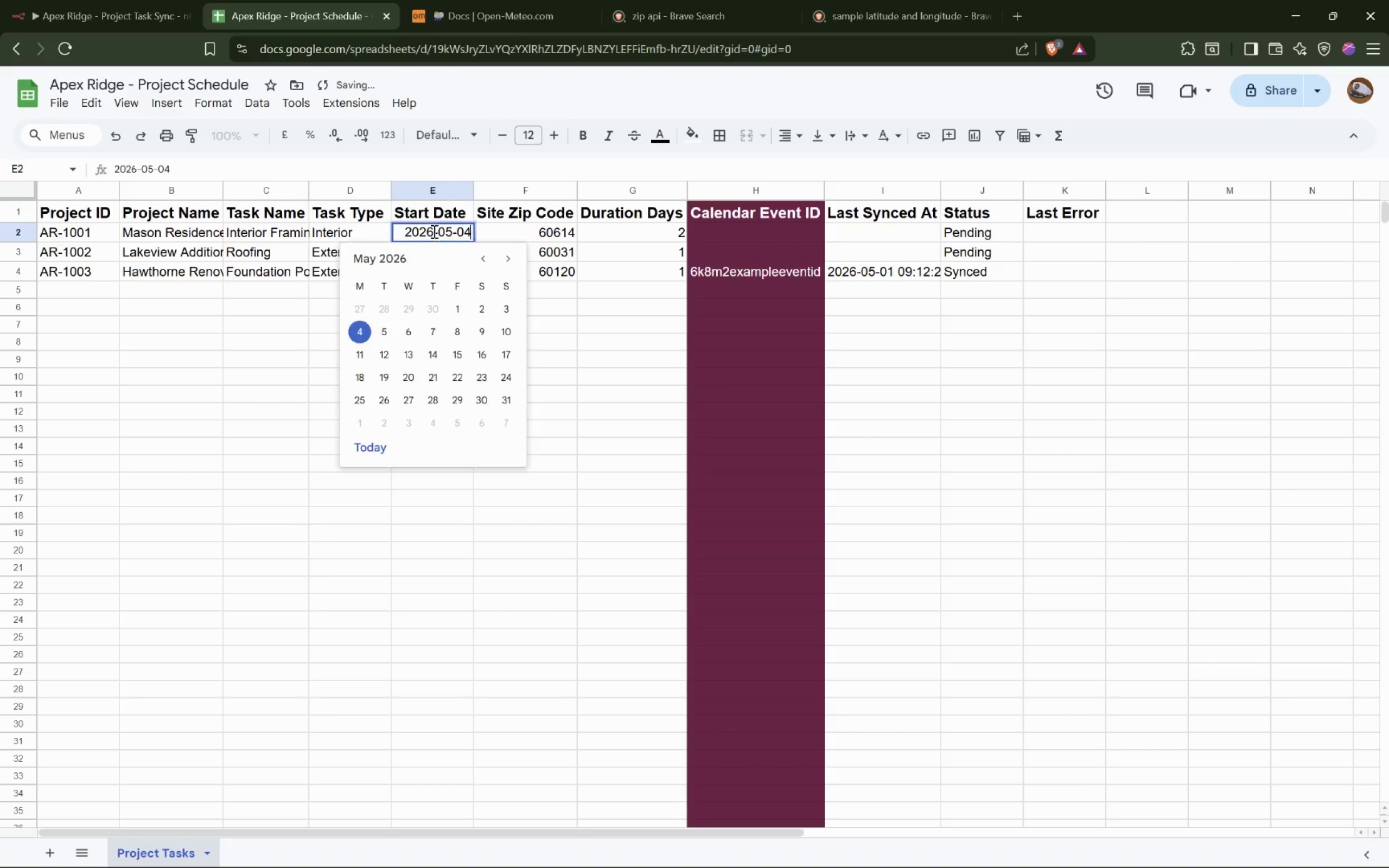 
triple_click([433, 231])
 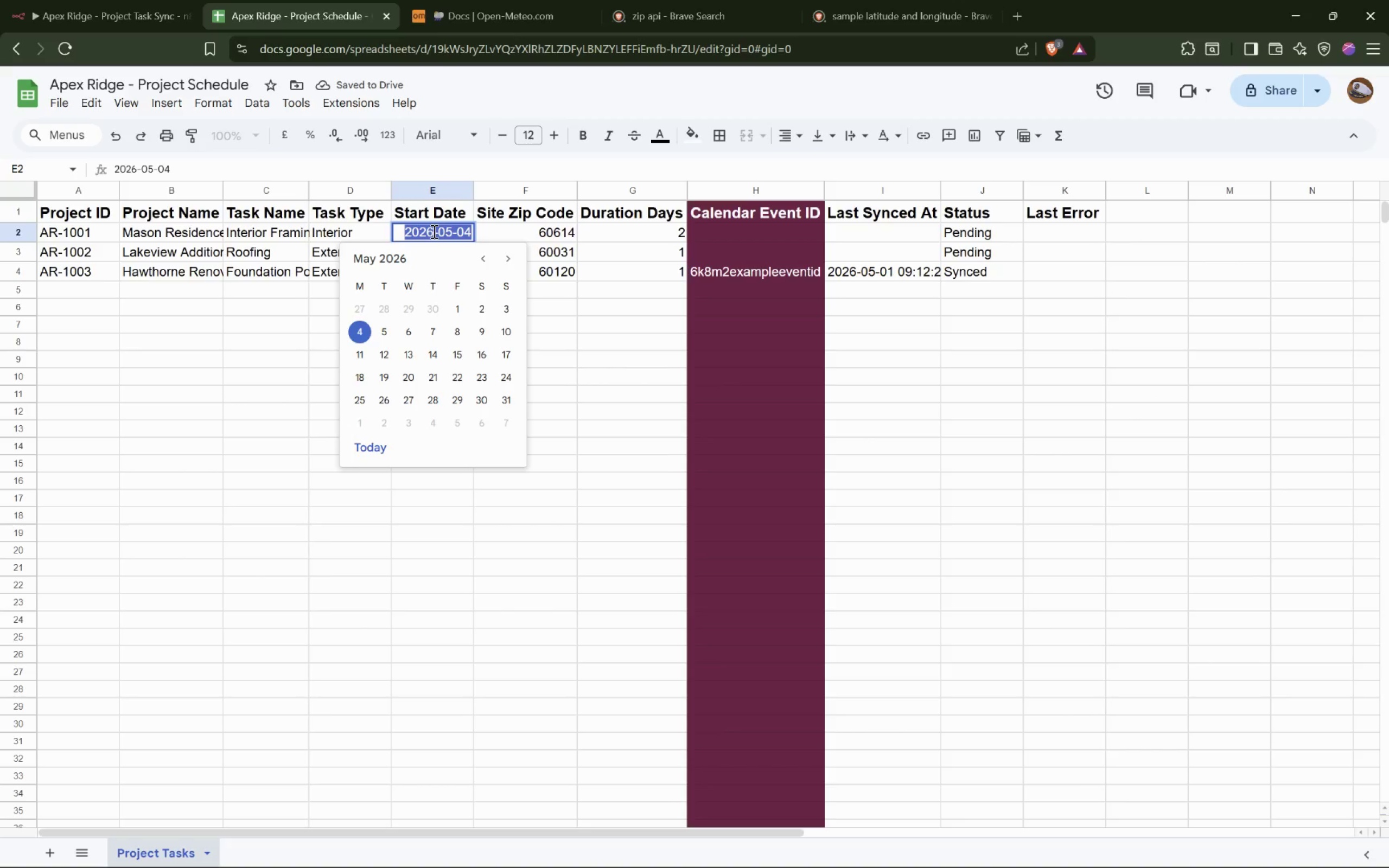 
key(Control+V)
 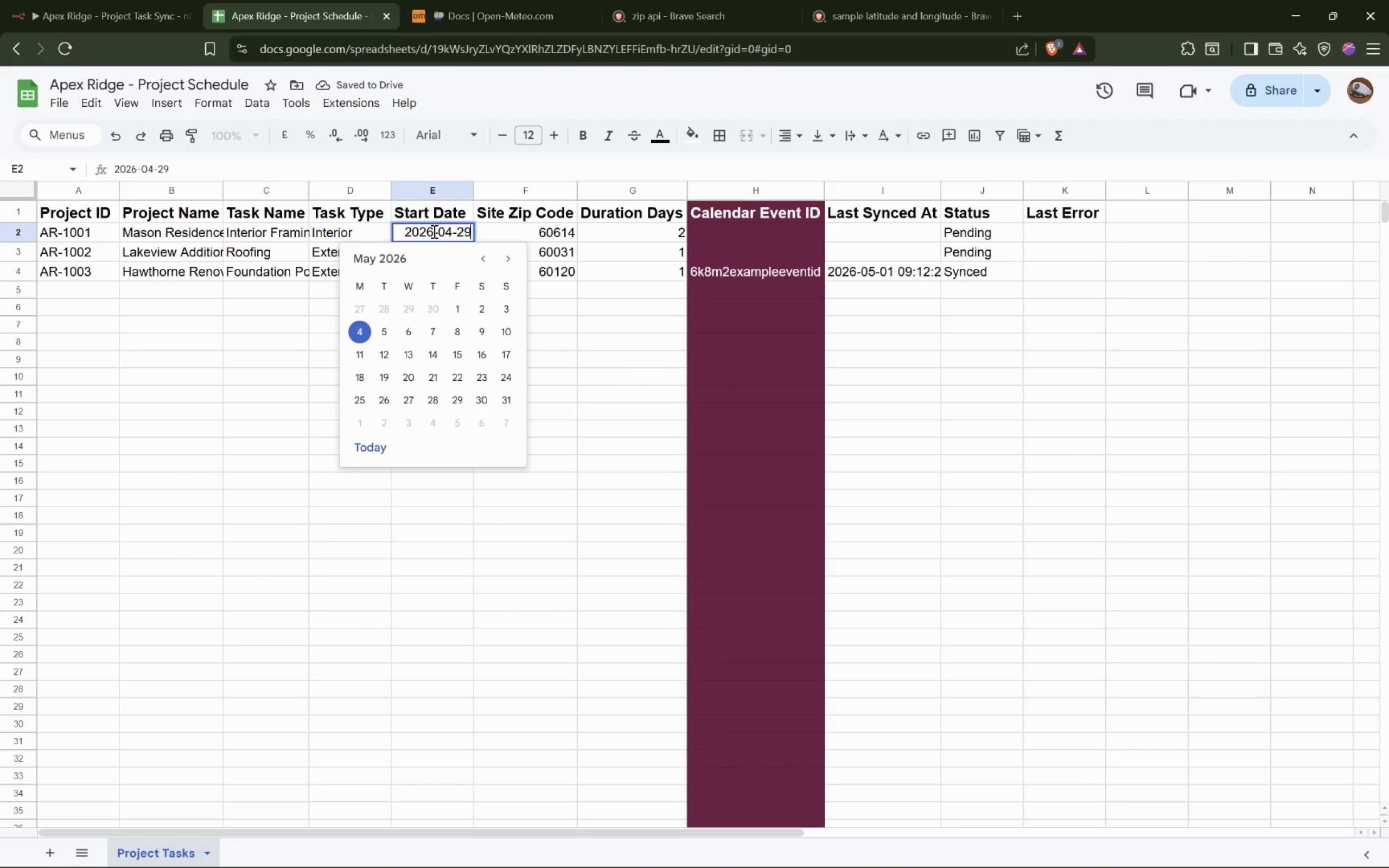 
key(Enter)
 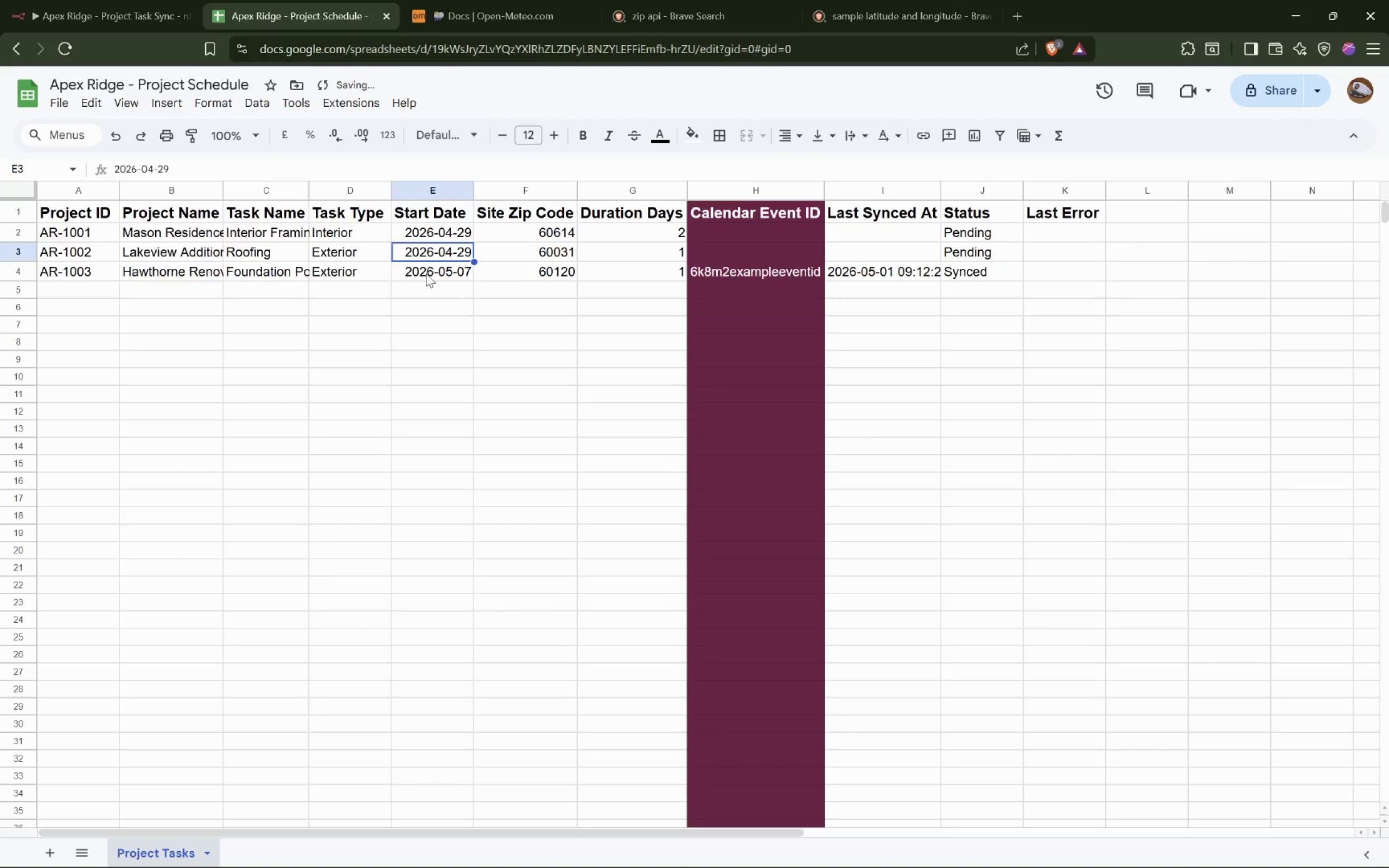 
double_click([427, 273])
 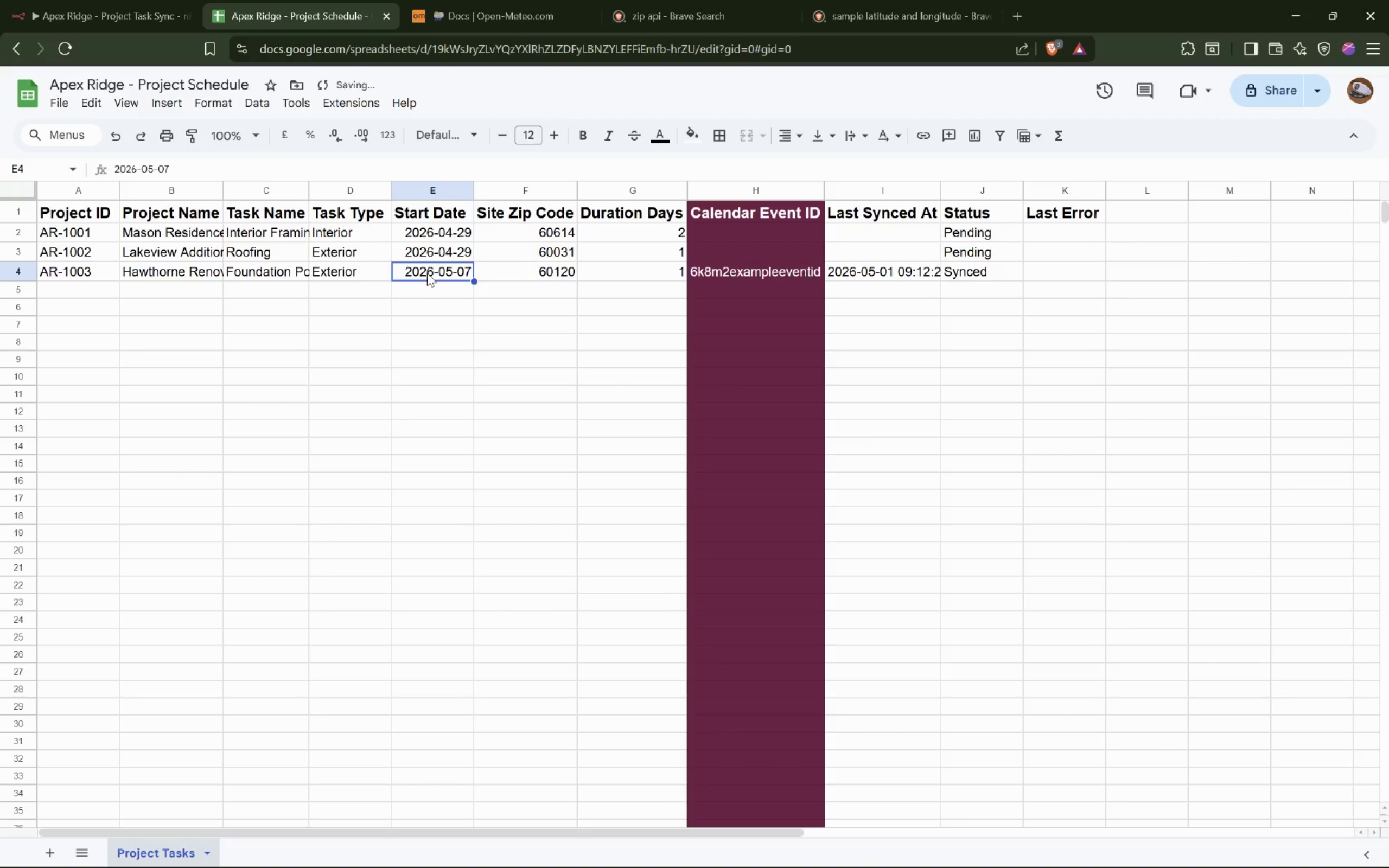 
triple_click([427, 273])
 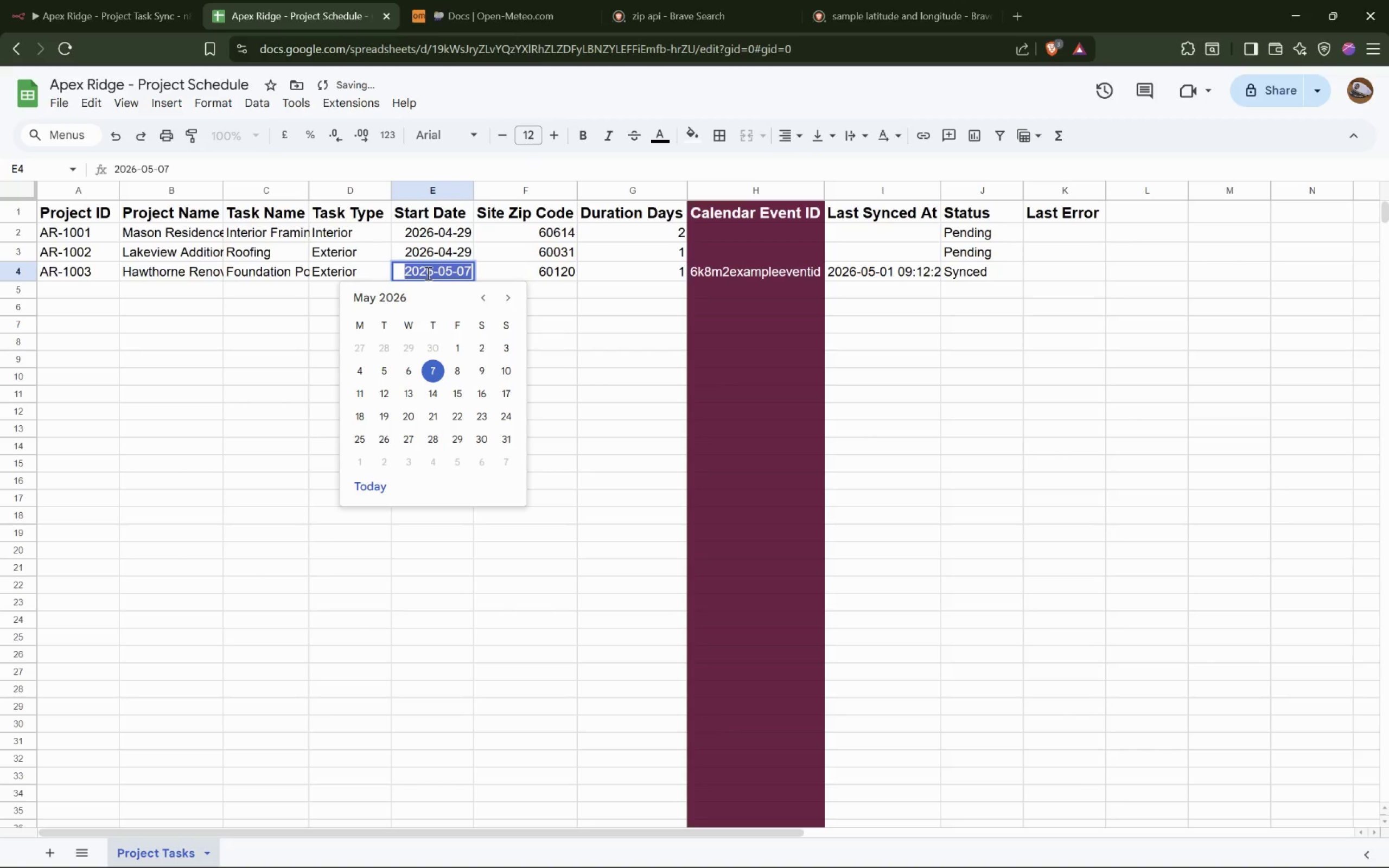 
key(Control+V)
 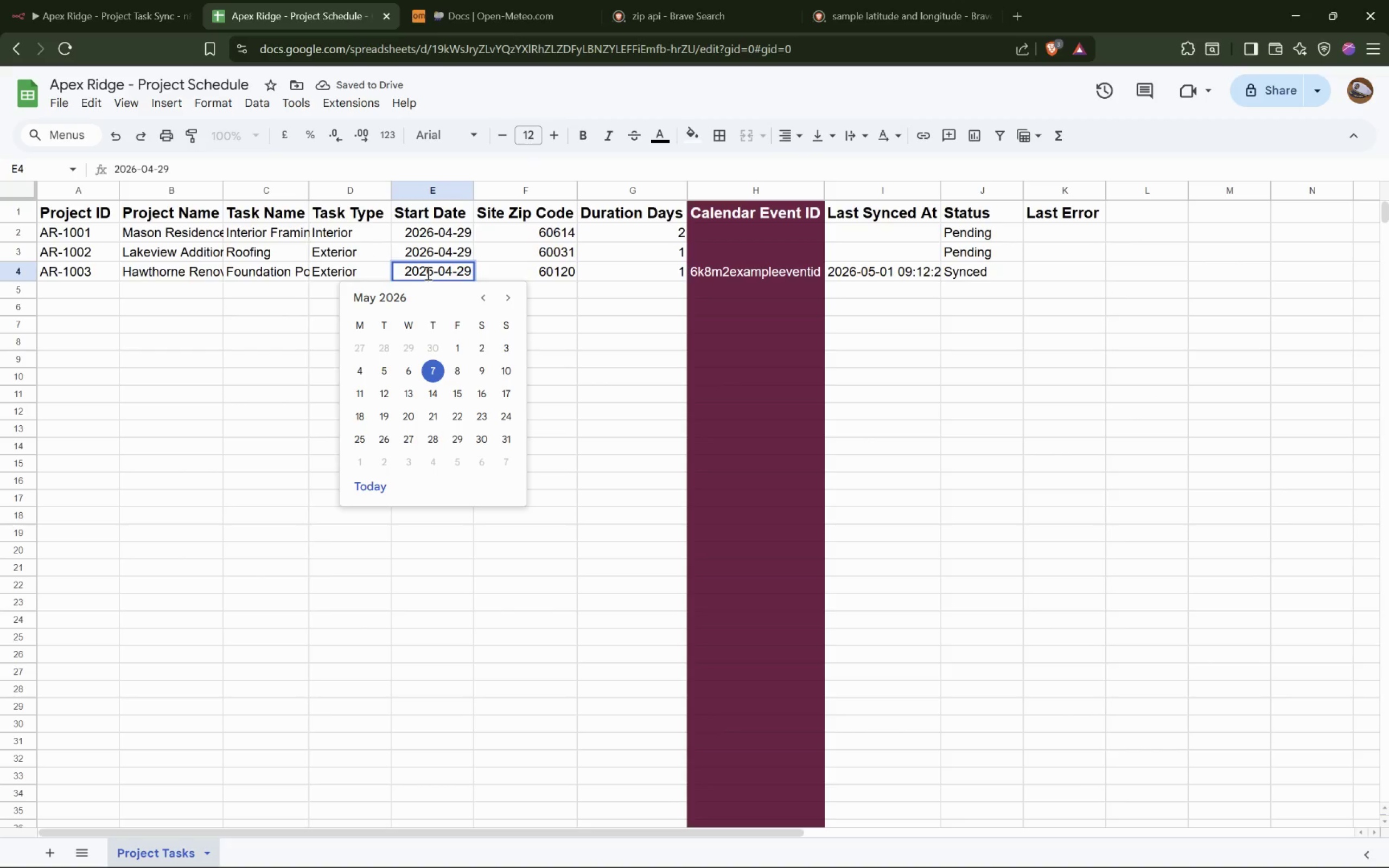 
key(Enter)
 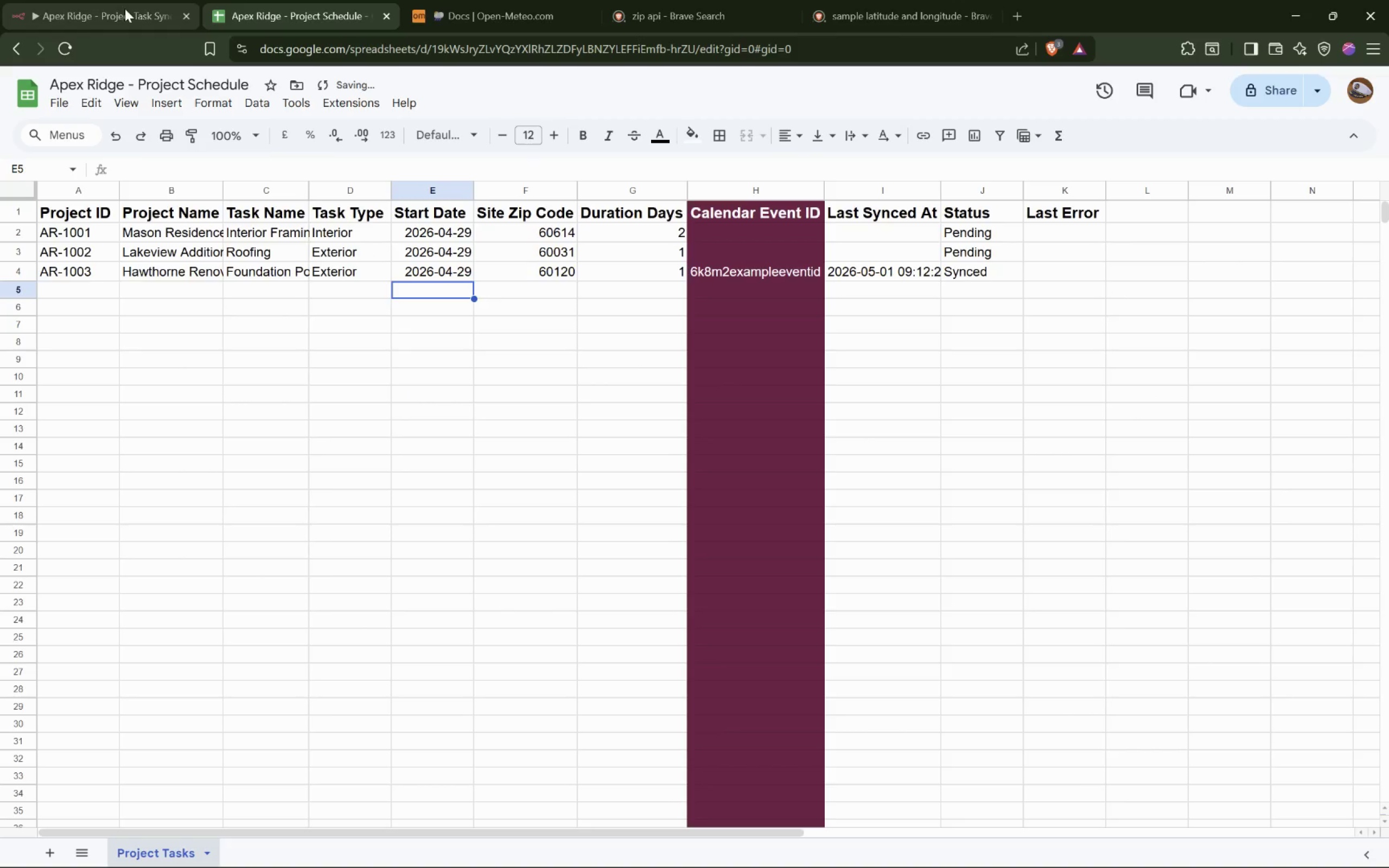 
left_click([86, 0])
 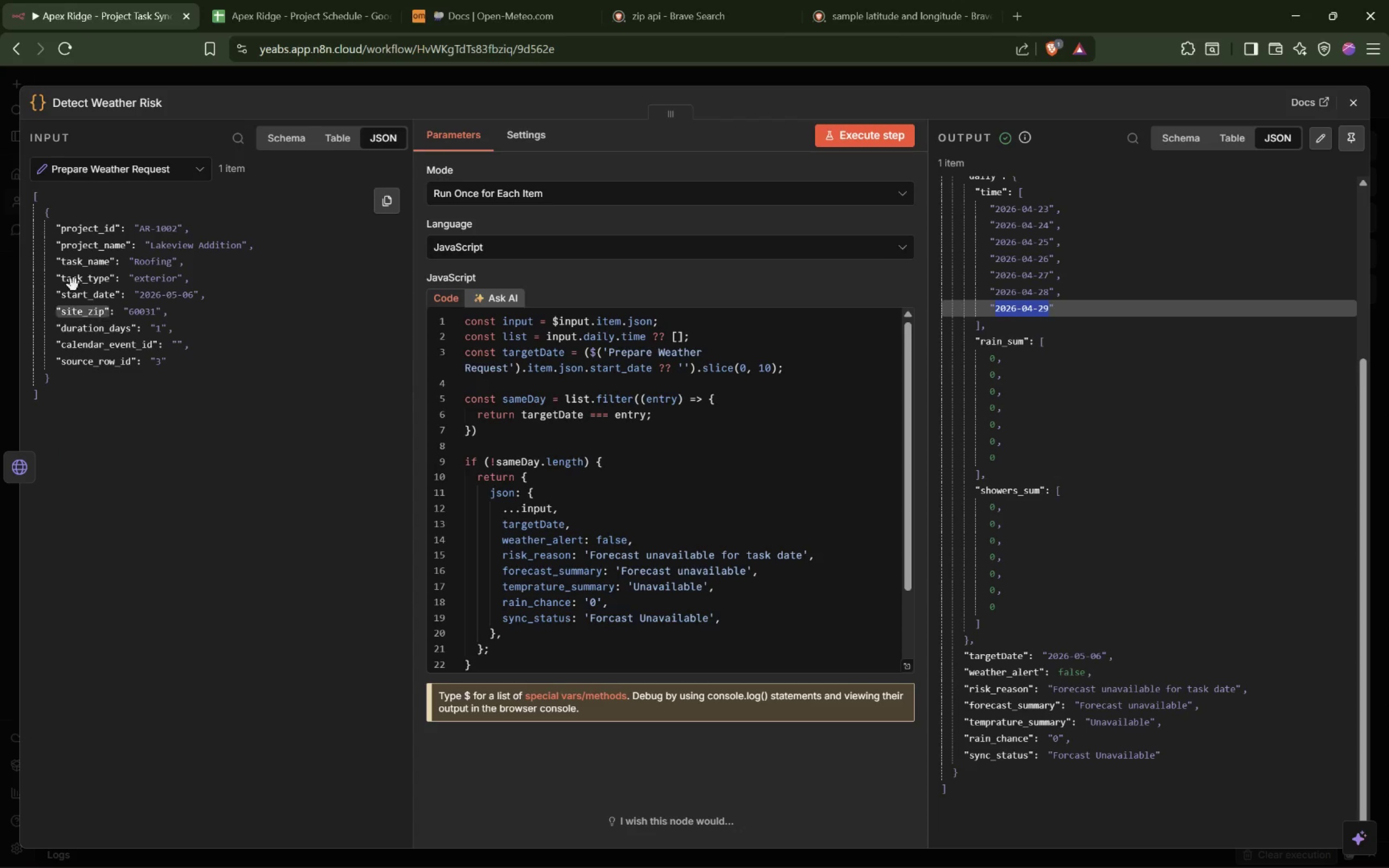 
left_click([436, 77])
 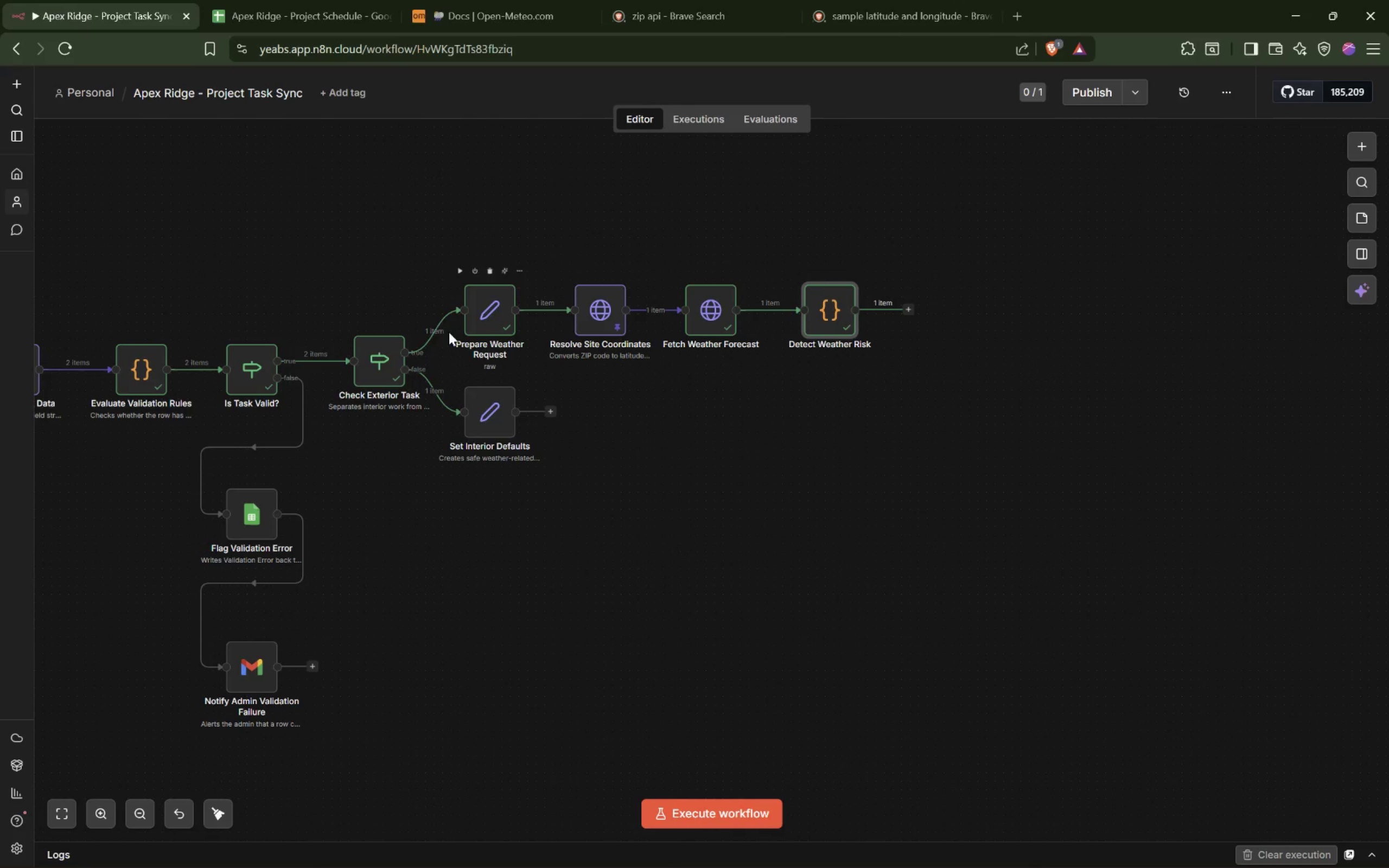 
scroll: coordinate [300, 405], scroll_direction: up, amount: 1.0
 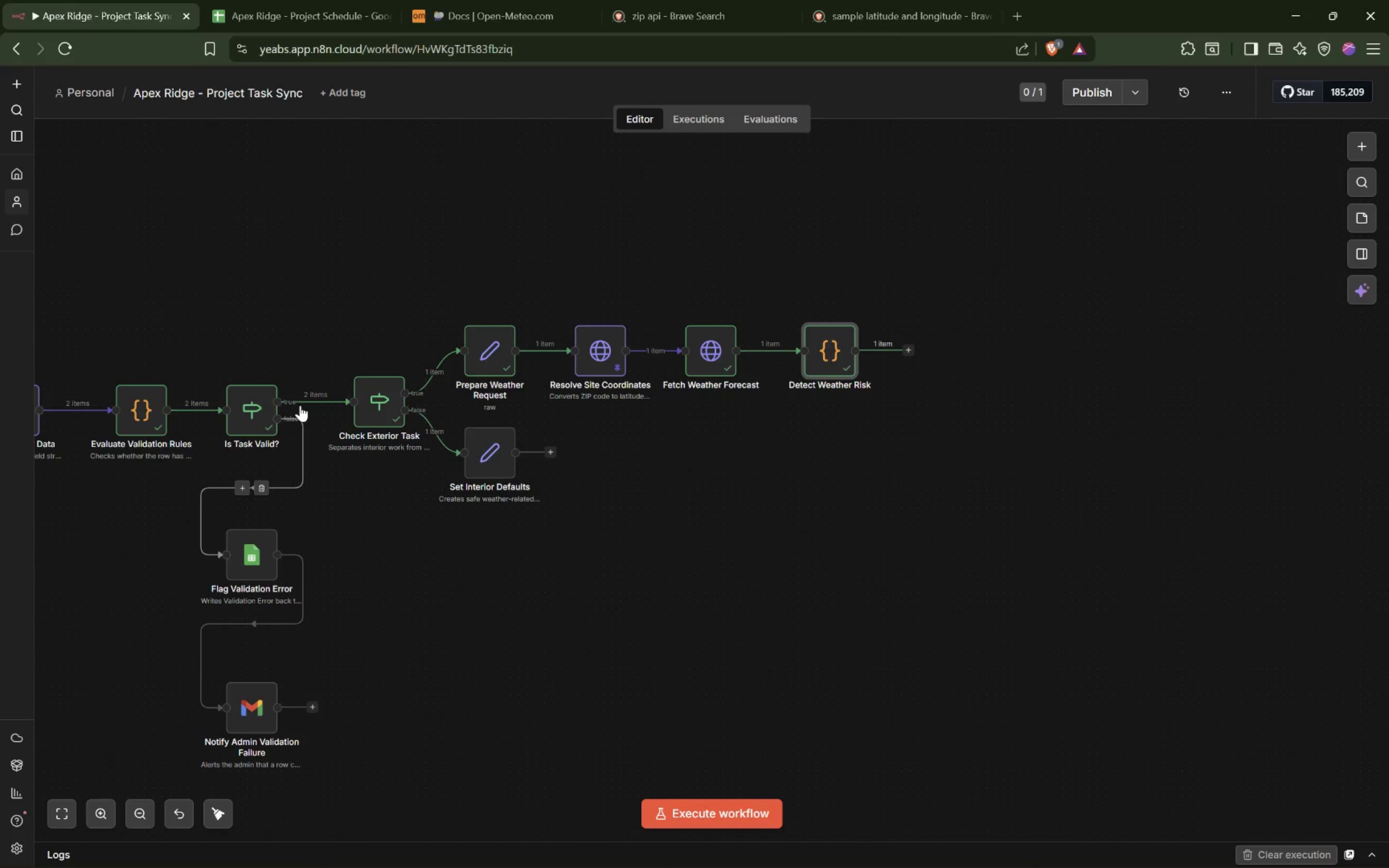 
hold_key(key=ShiftLeft, duration=2.61)
scroll: coordinate [300, 405], scroll_direction: up, amount: 7.0
 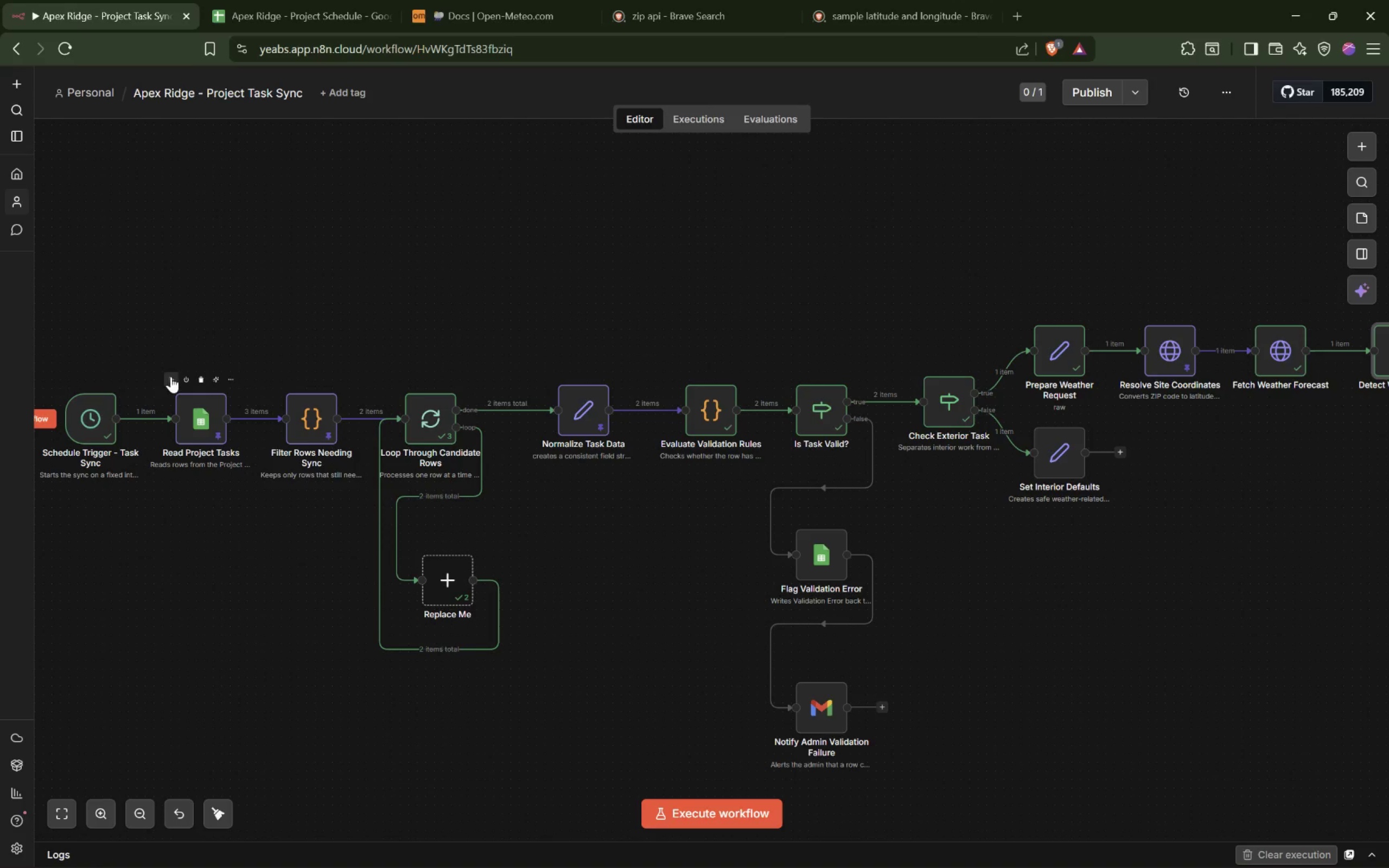 
double_click([202, 417])
 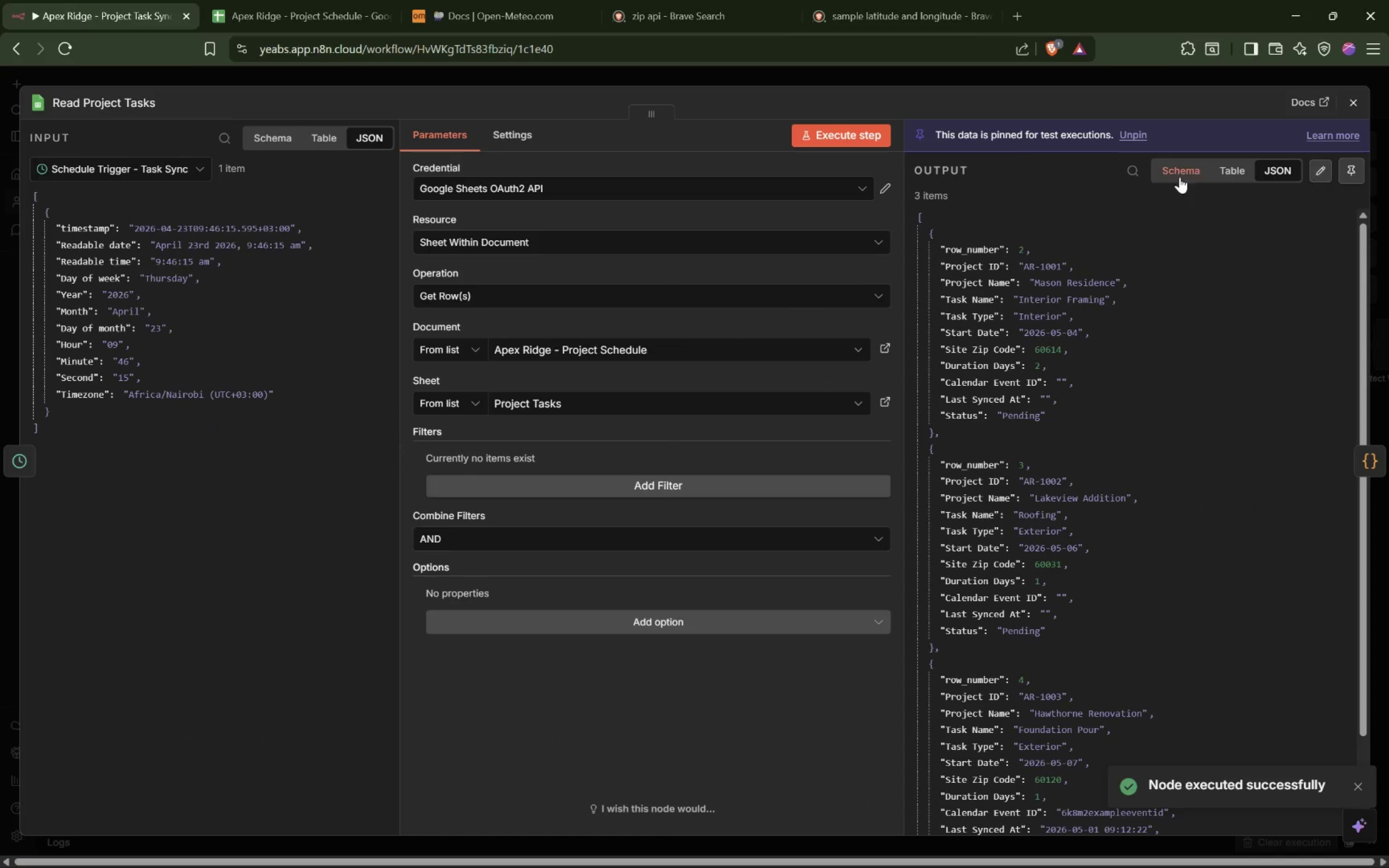 
left_click([850, 141])
 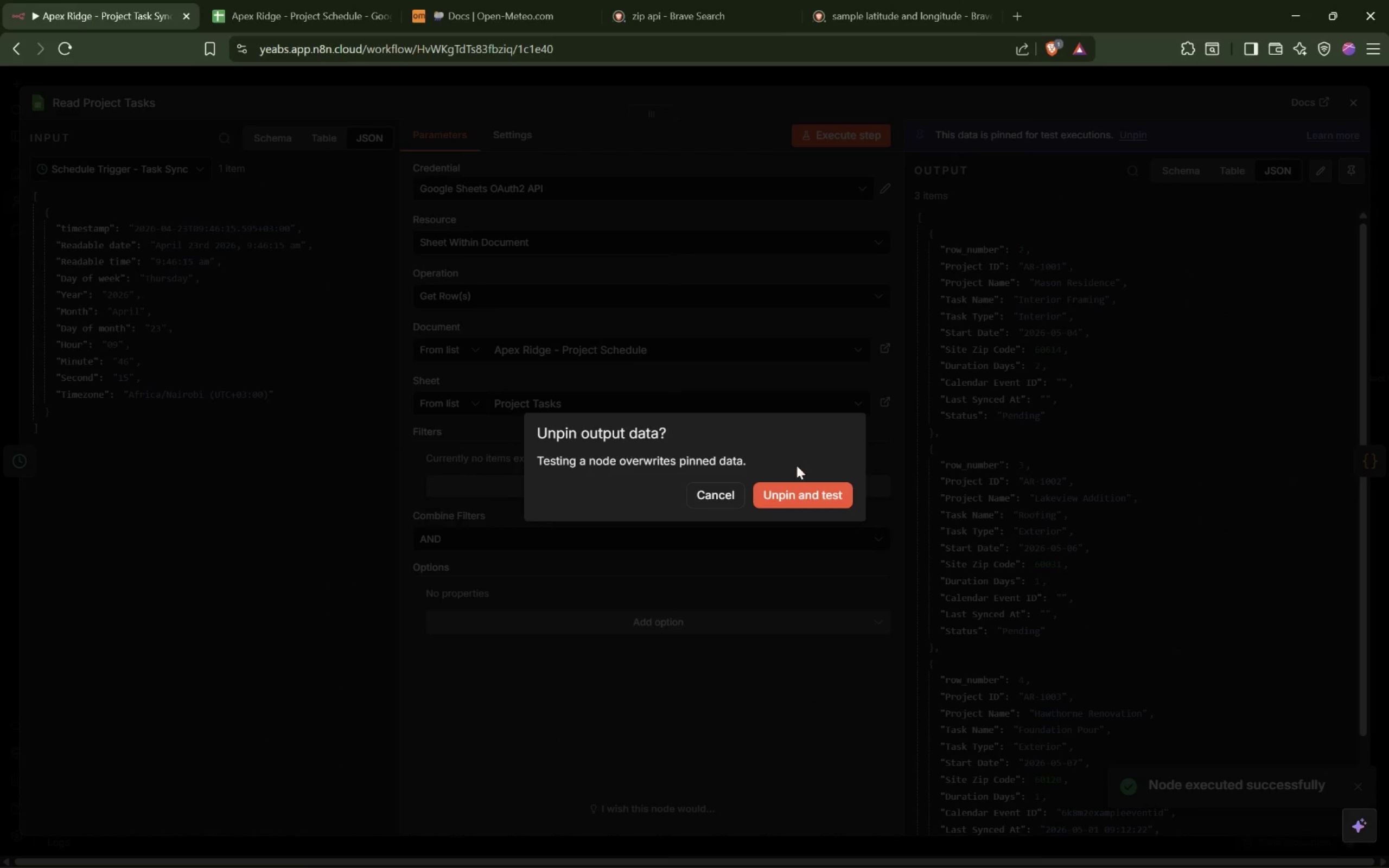 
left_click([797, 486])
 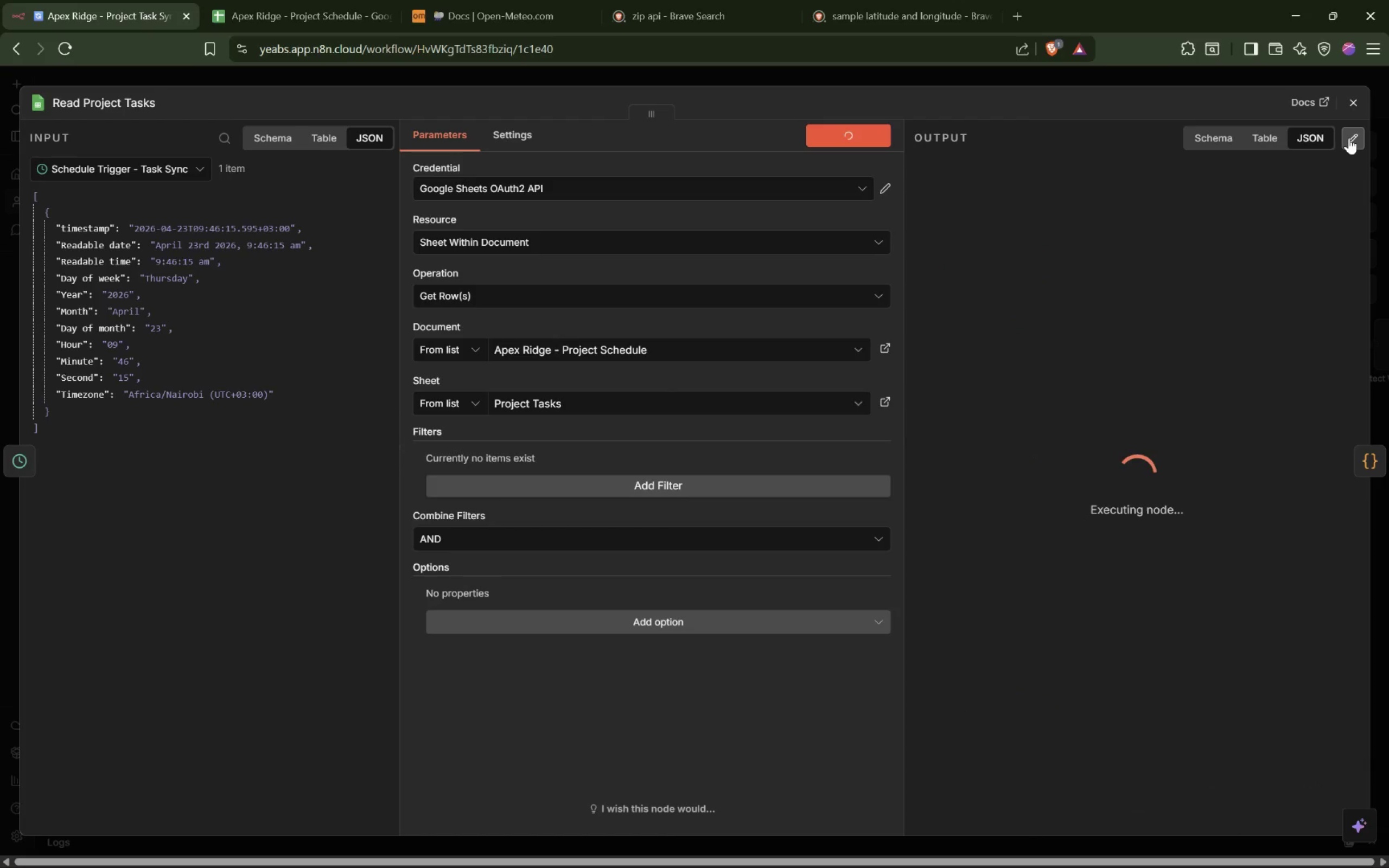 
left_click([1349, 138])
 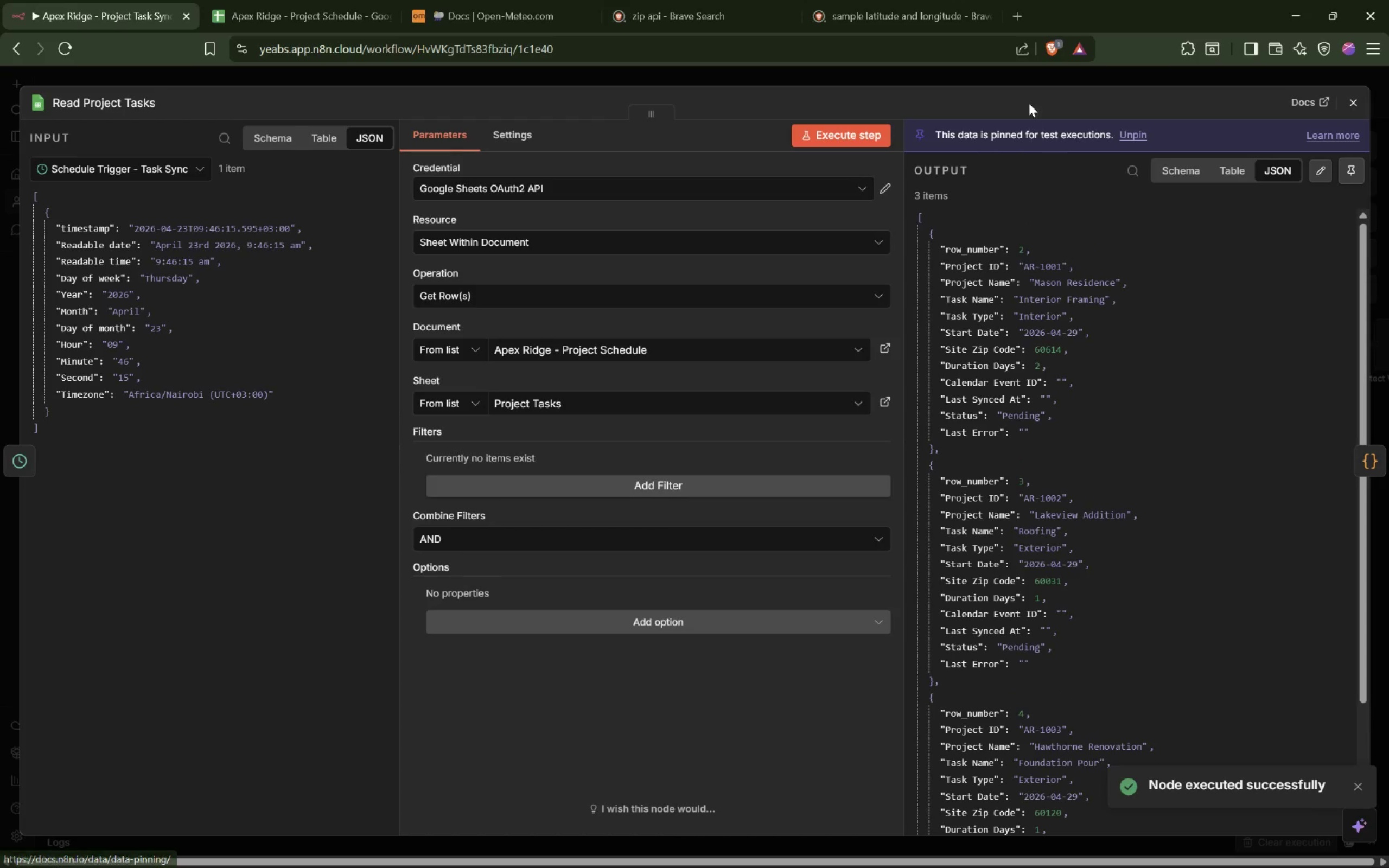 
left_click([1045, 78])
 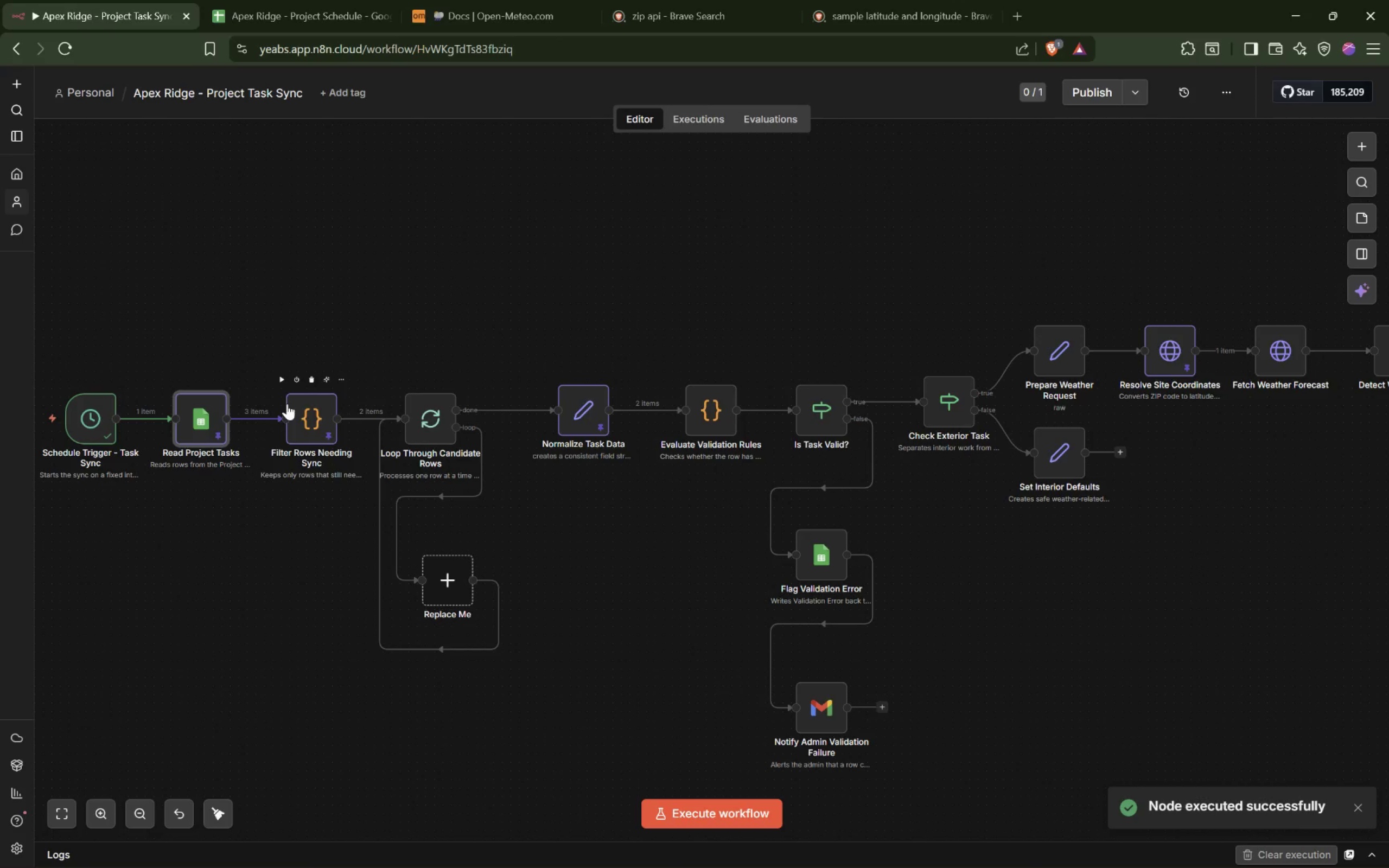 
double_click([307, 412])
 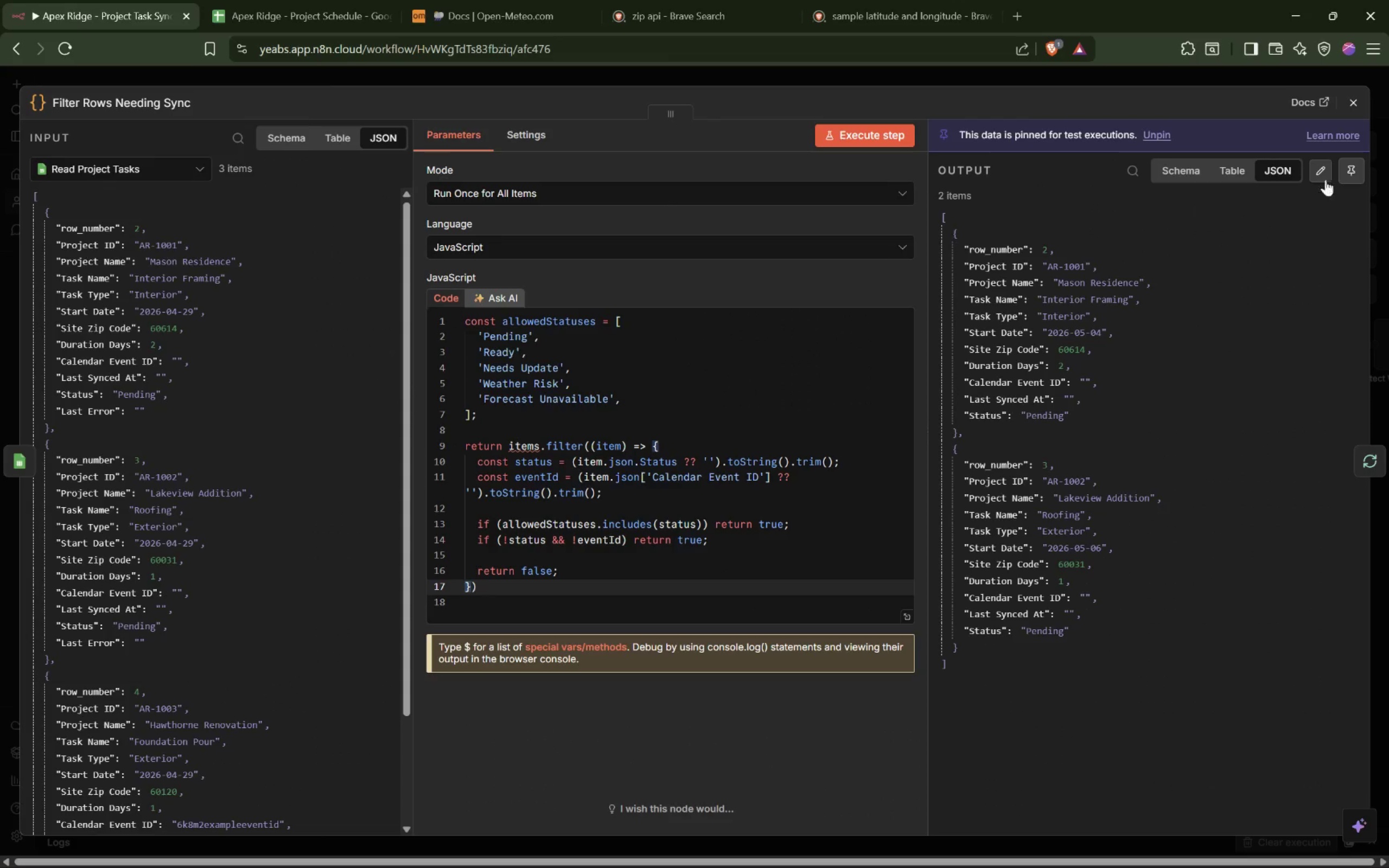 
left_click([1346, 167])
 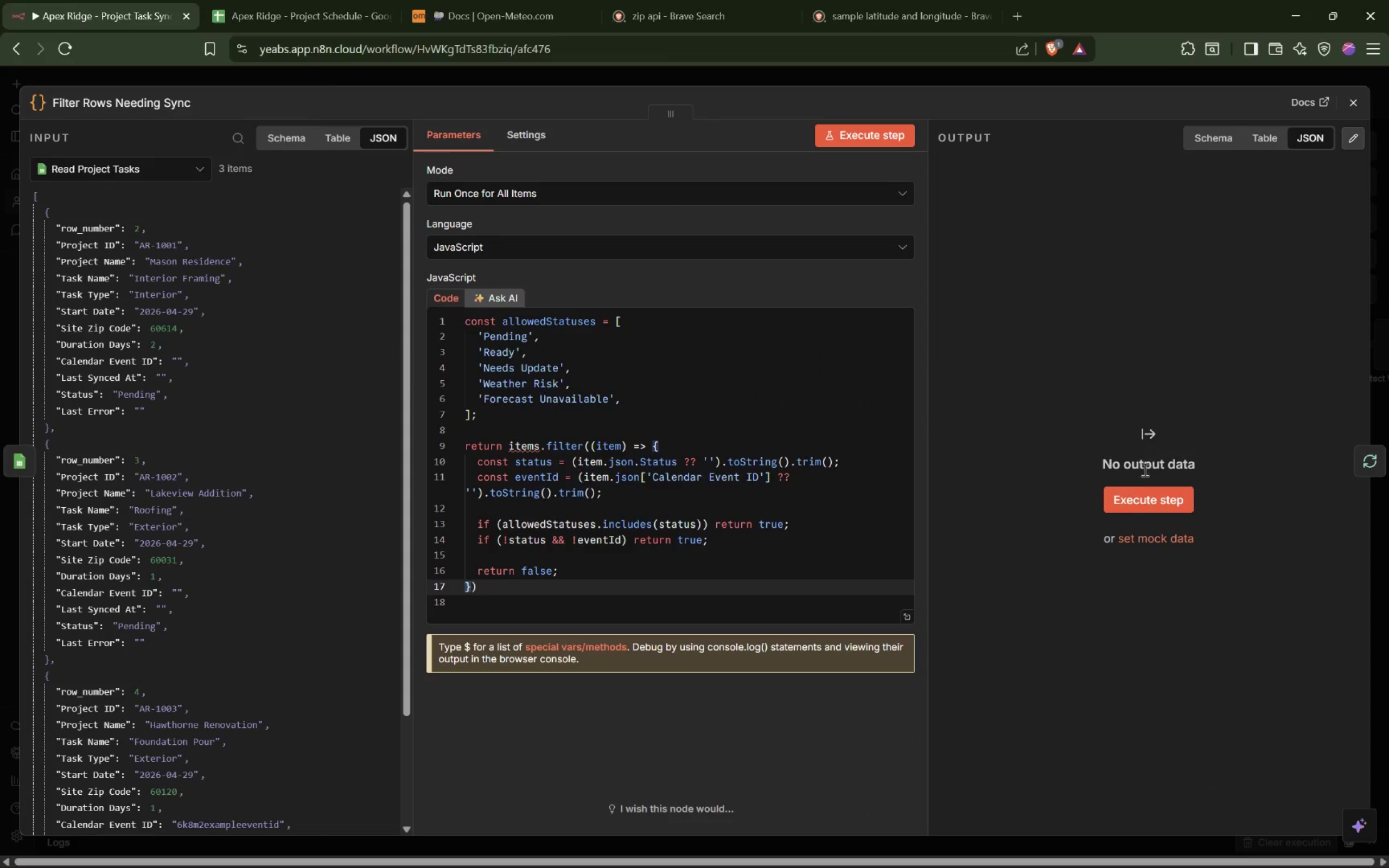 
left_click([1157, 496])
 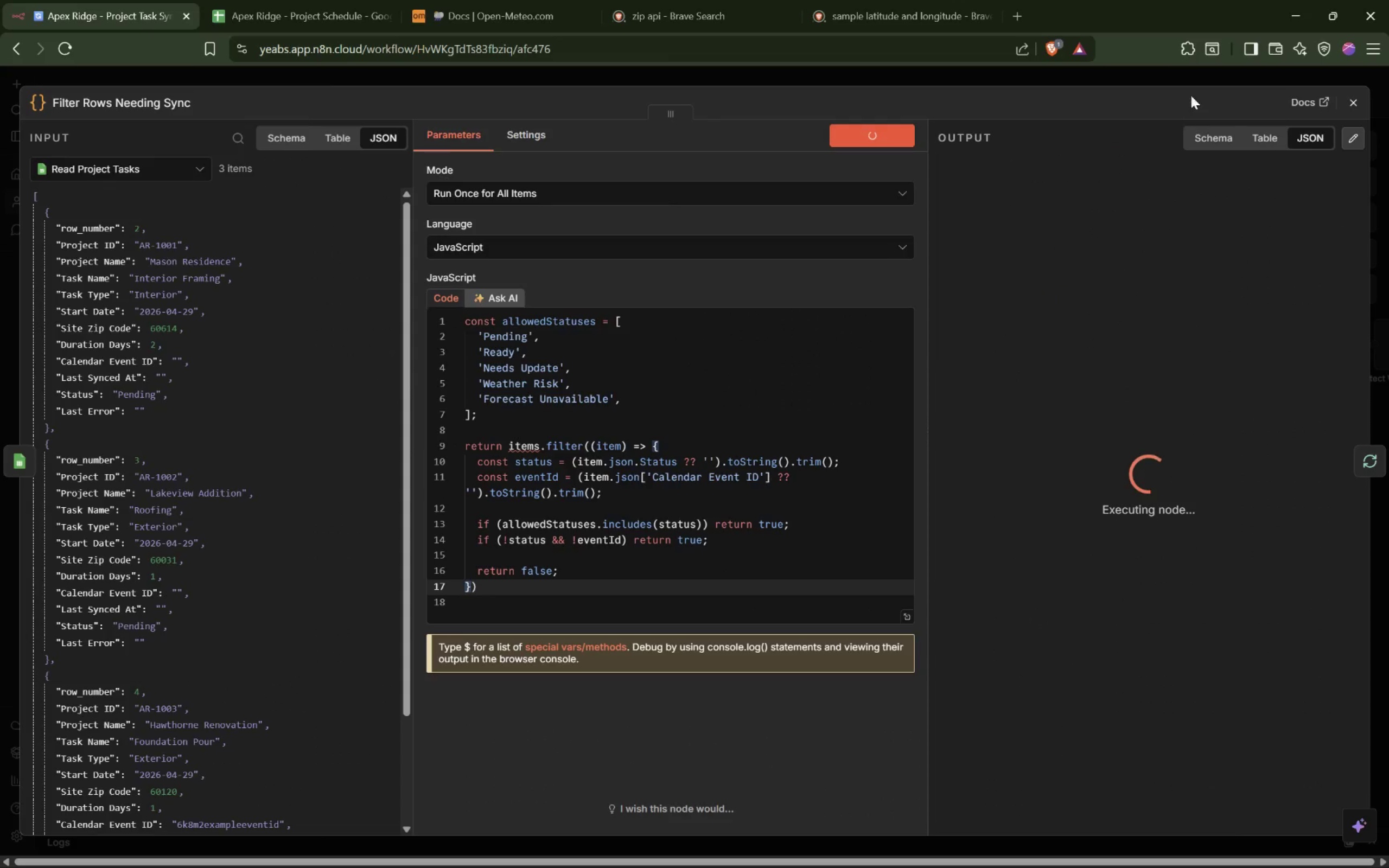 
mouse_move([1196, 95])
 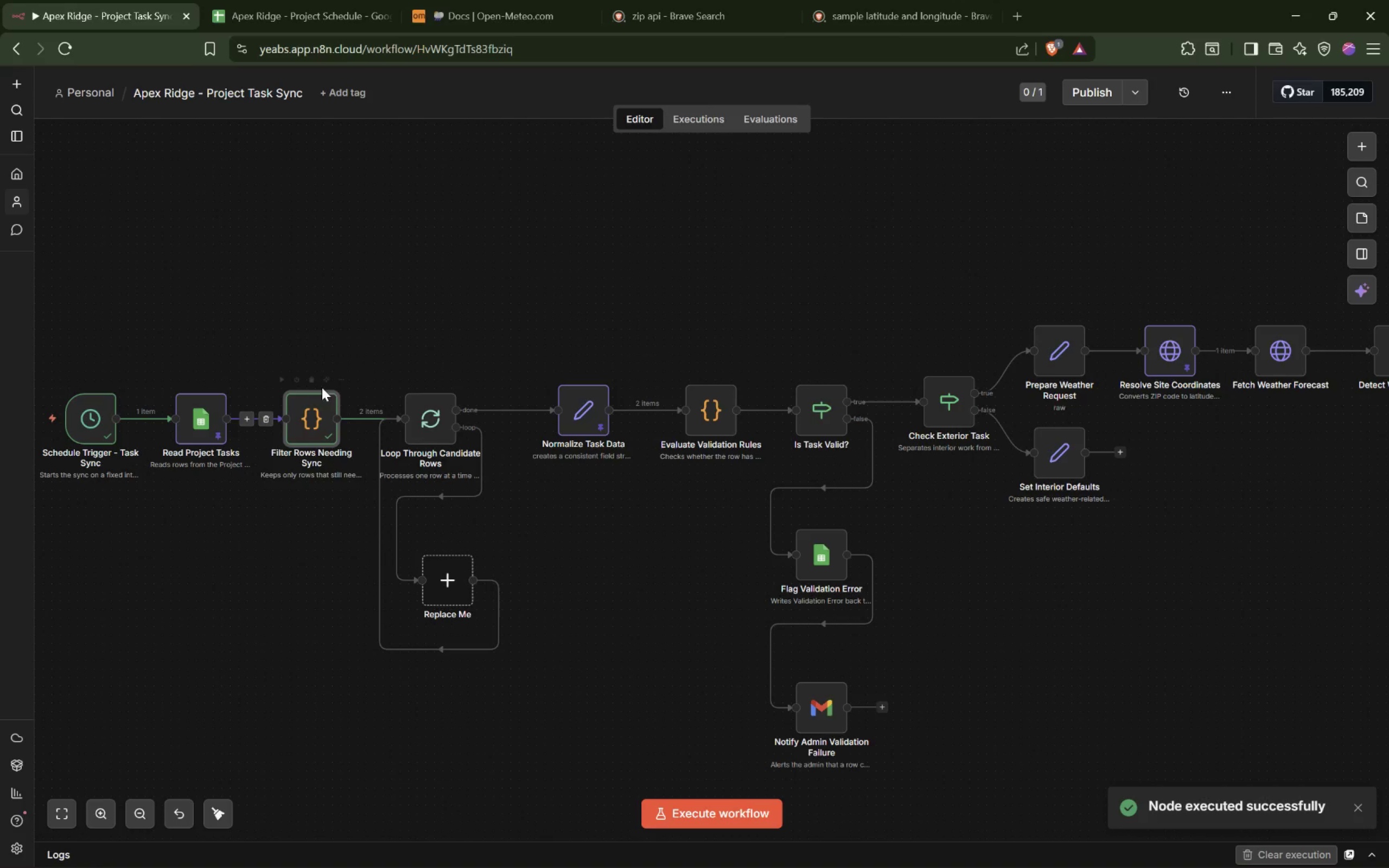 
left_click([342, 376])
 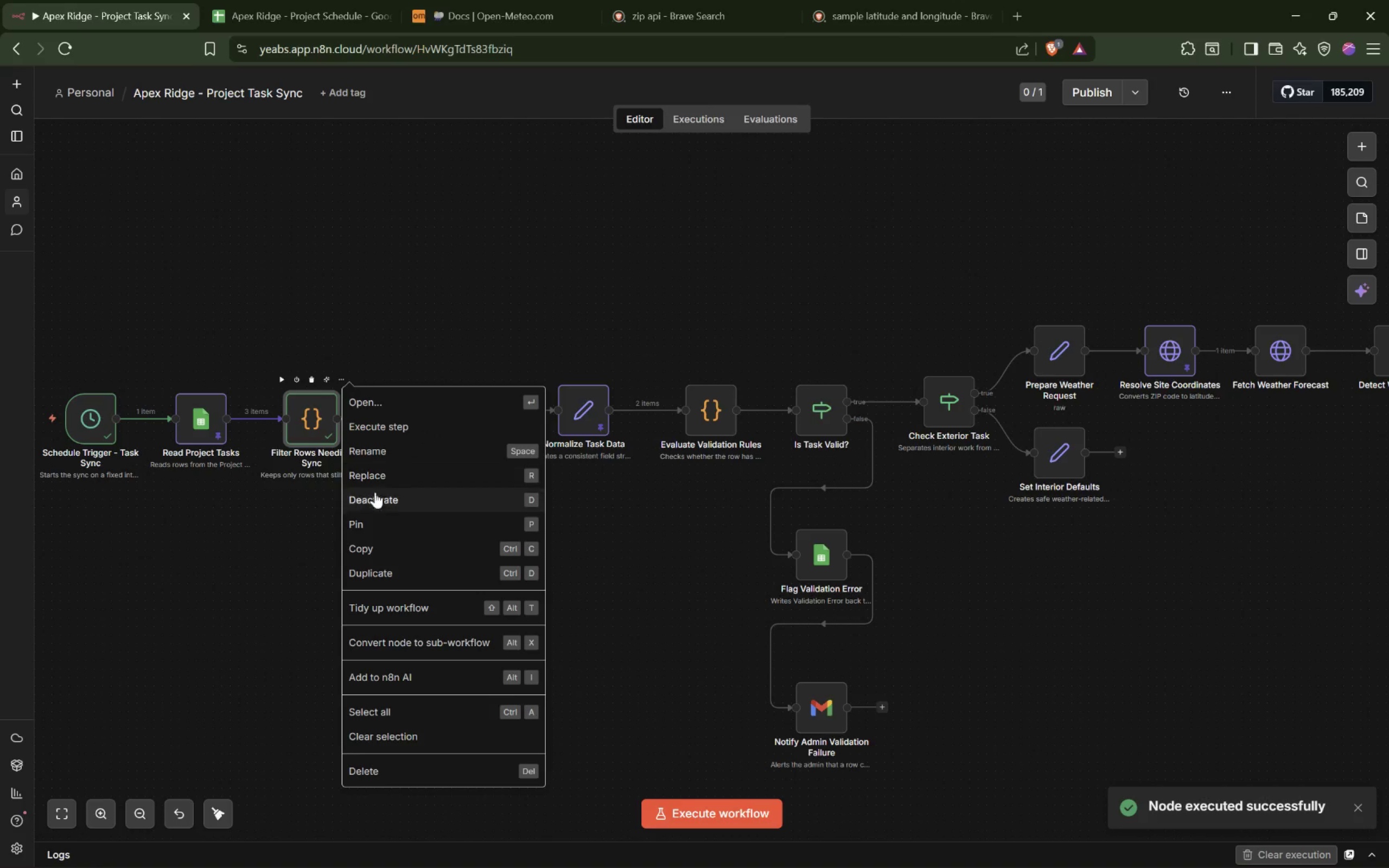 
left_click([368, 519])
 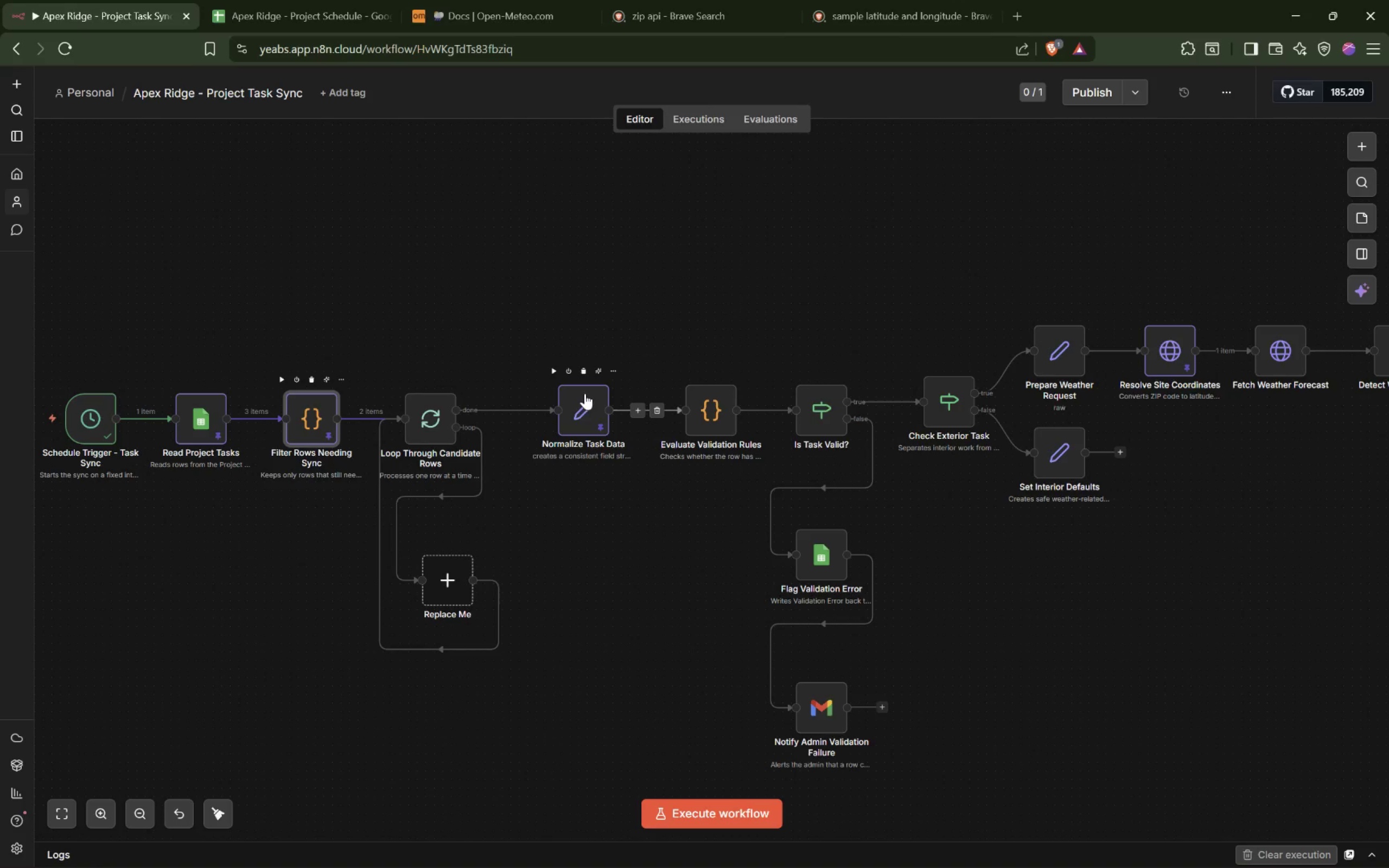 
double_click([579, 405])
 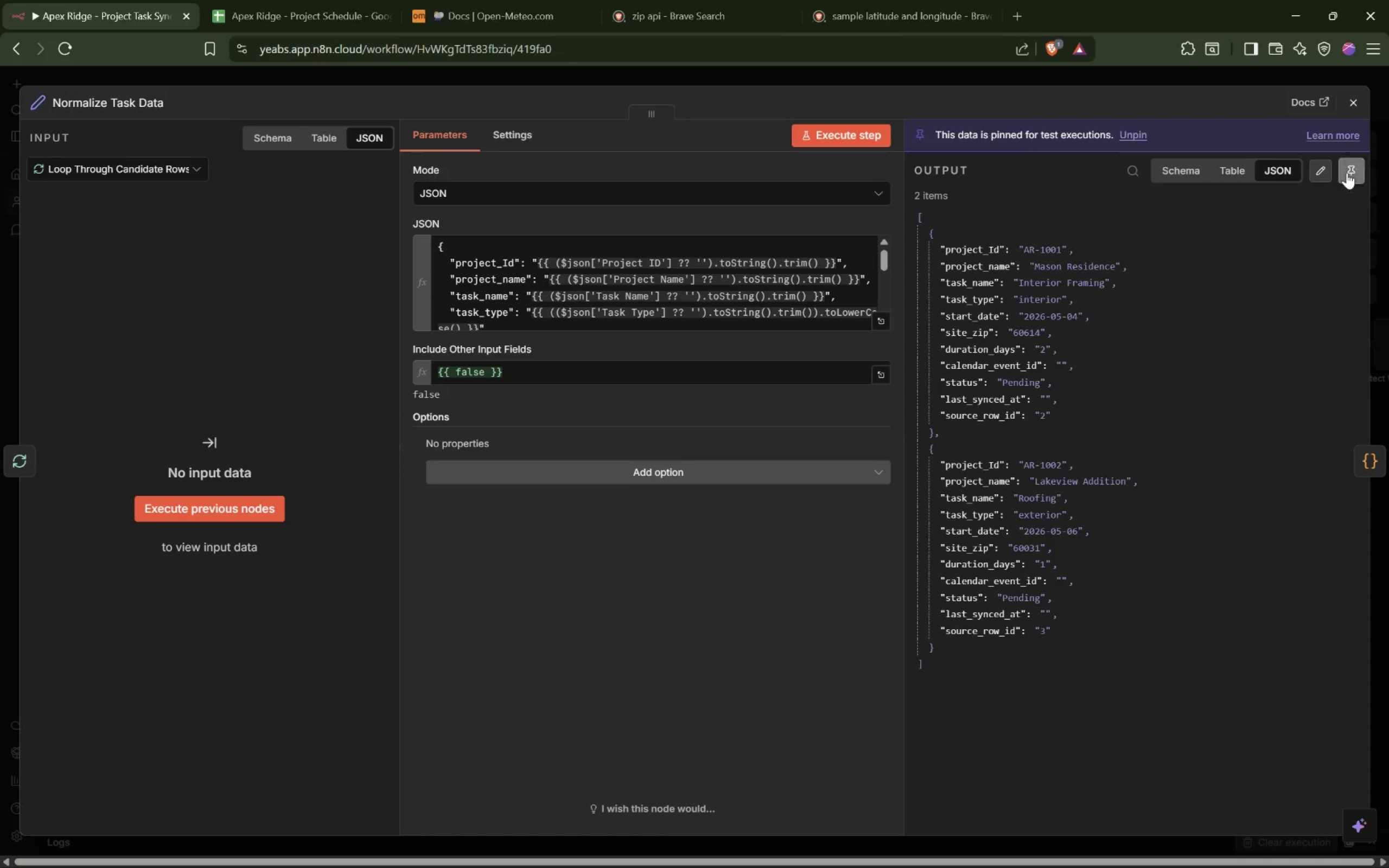 
left_click([839, 133])
 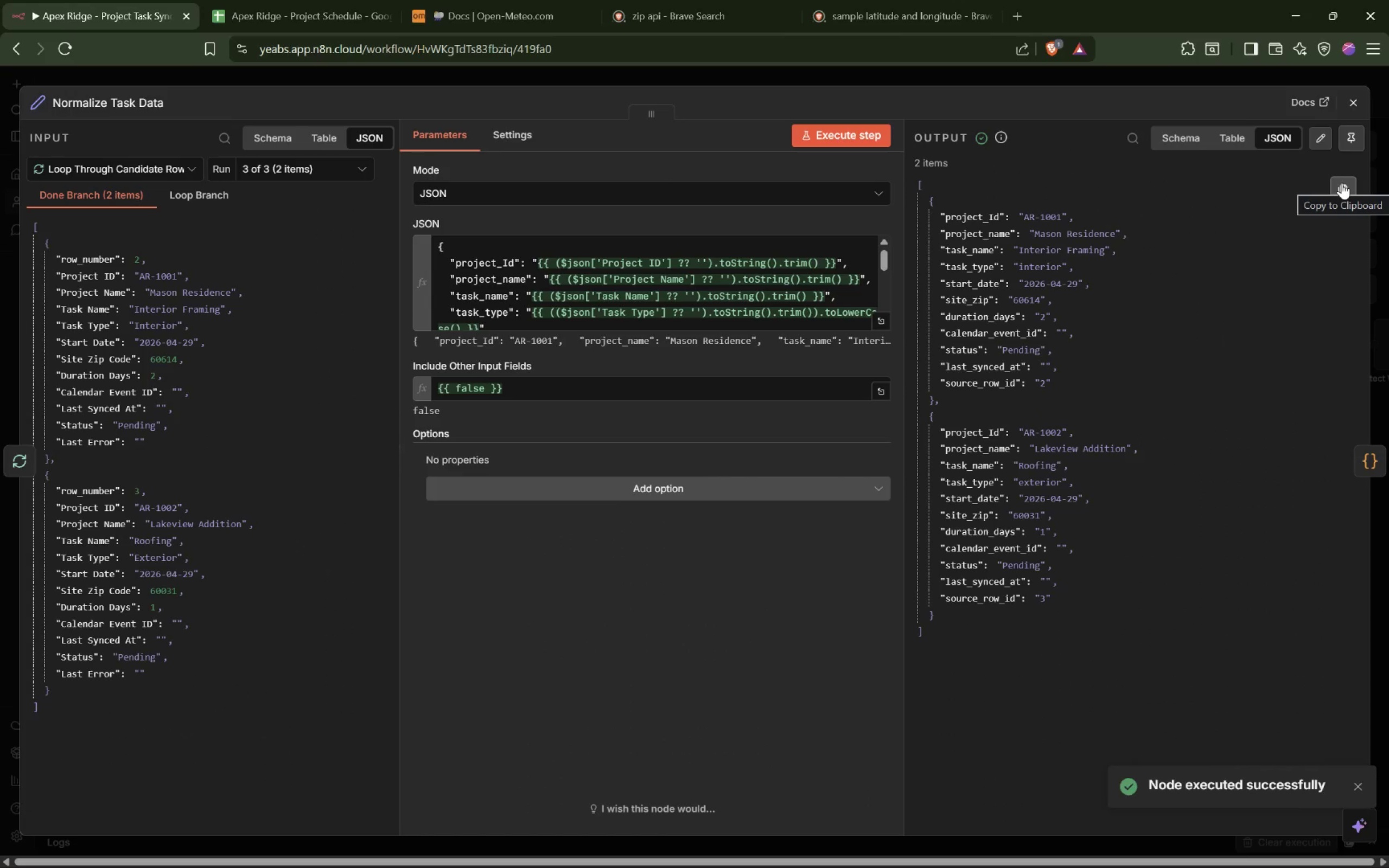 
left_click([1356, 136])
 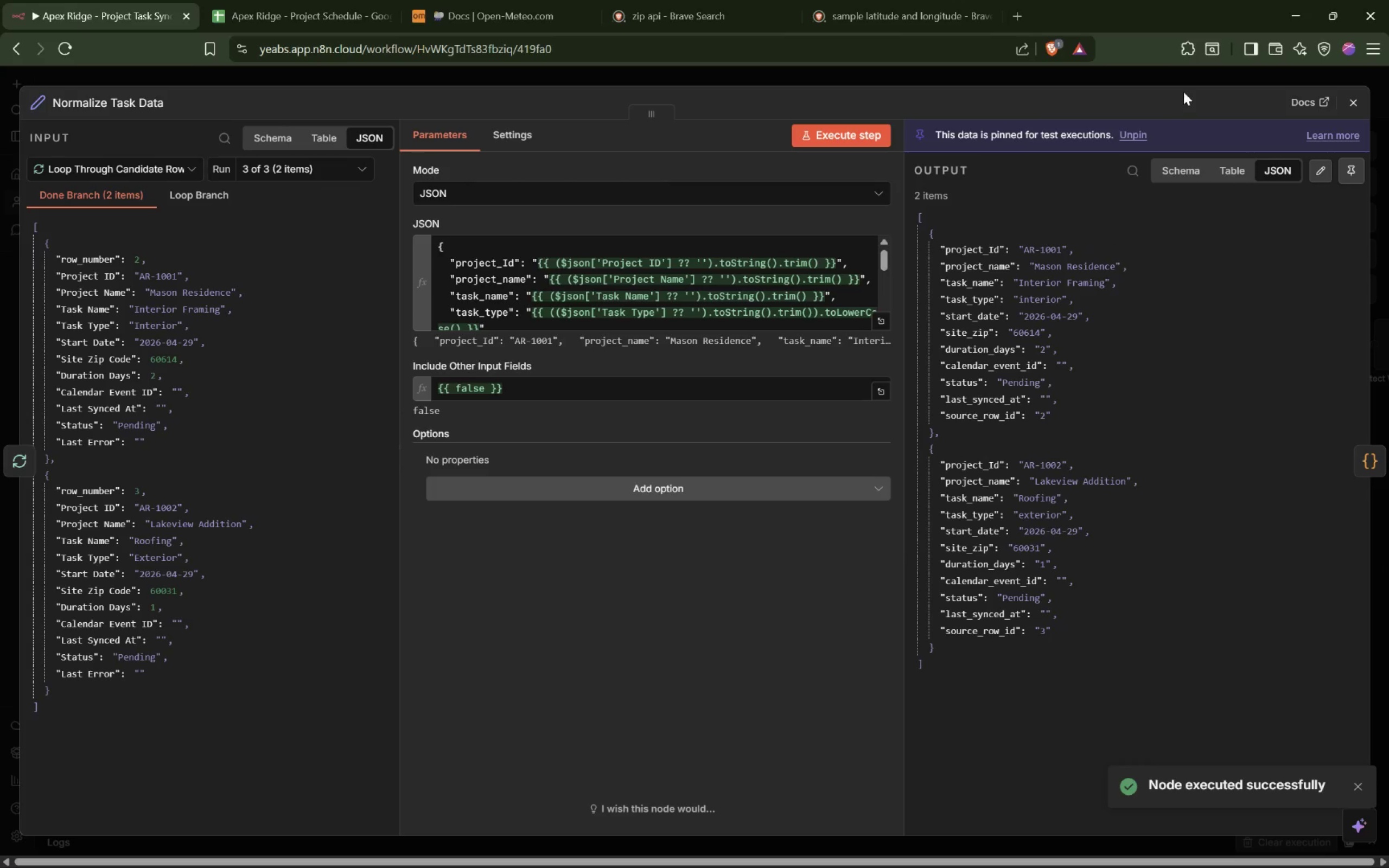 
left_click([1197, 78])
 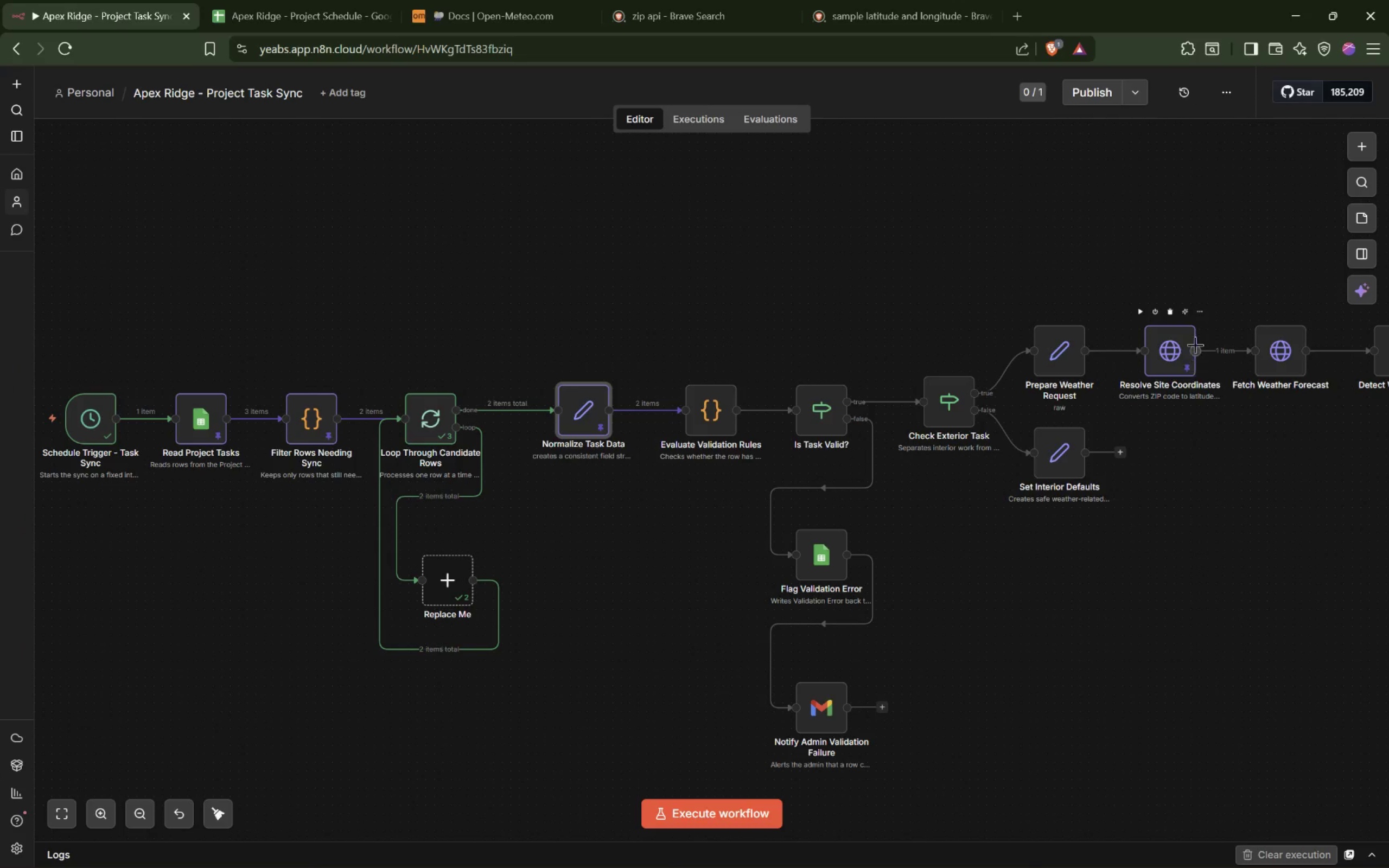 
wait(5.69)
 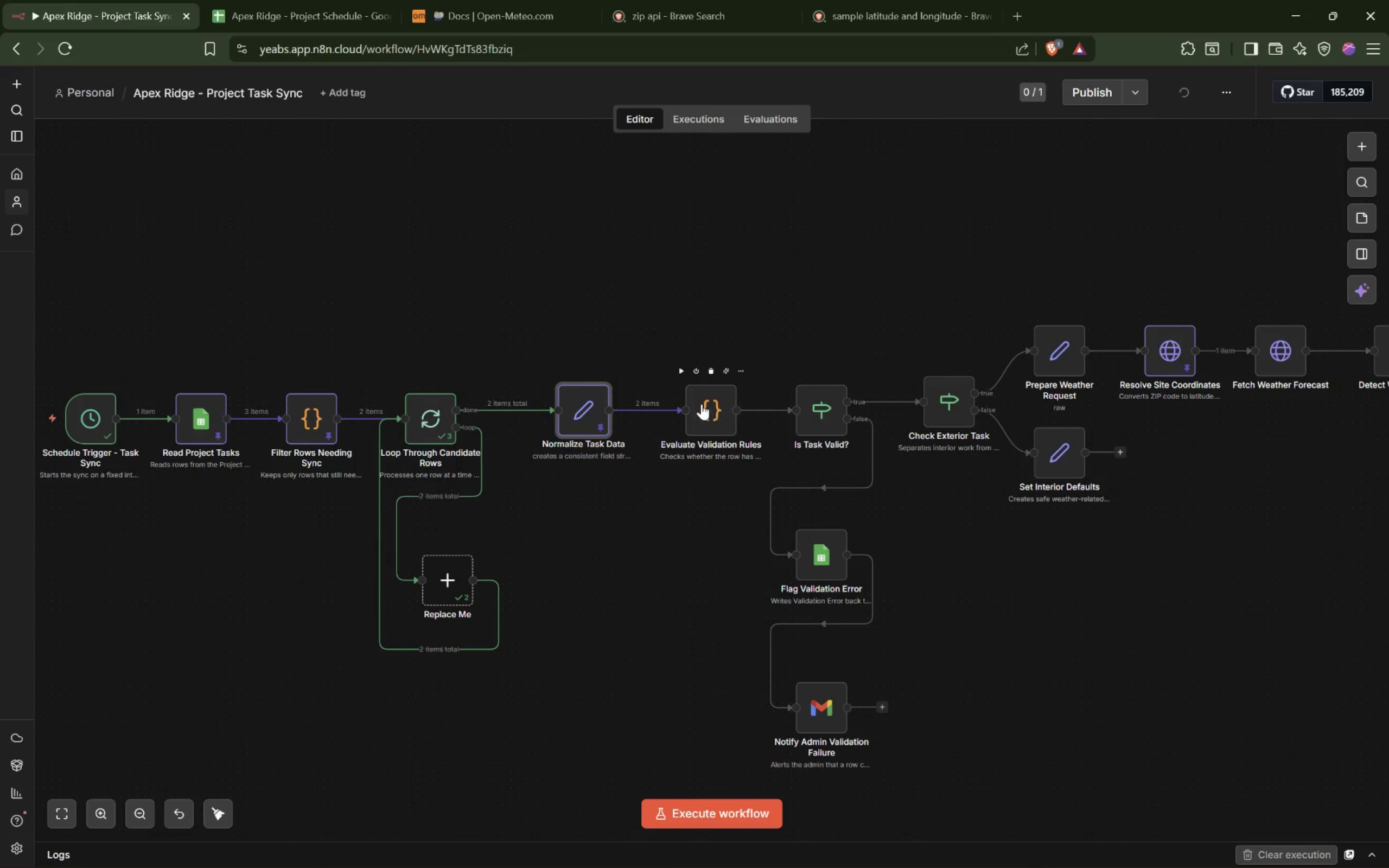 
left_click([709, 814])
 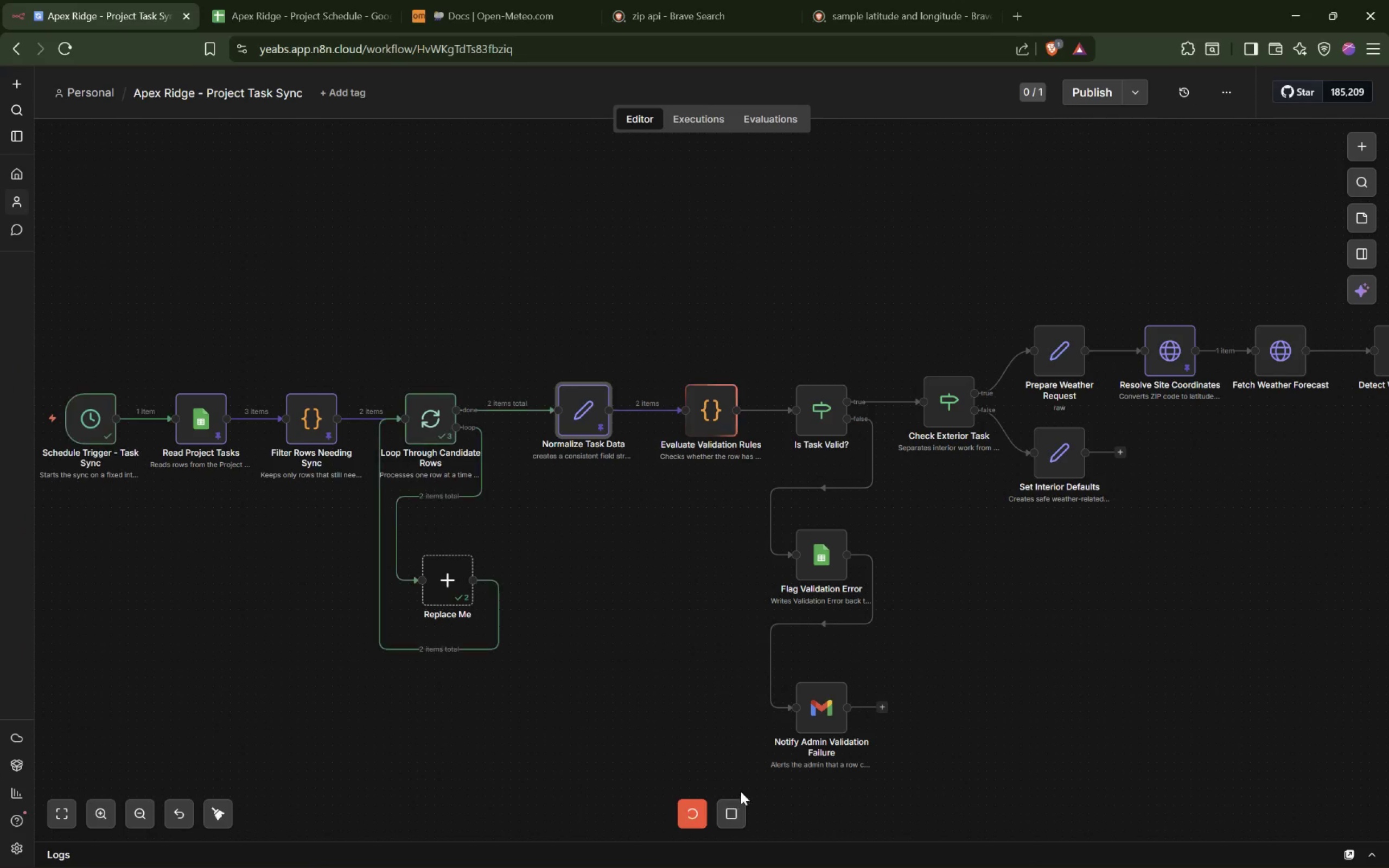 
mouse_move([752, 780])
 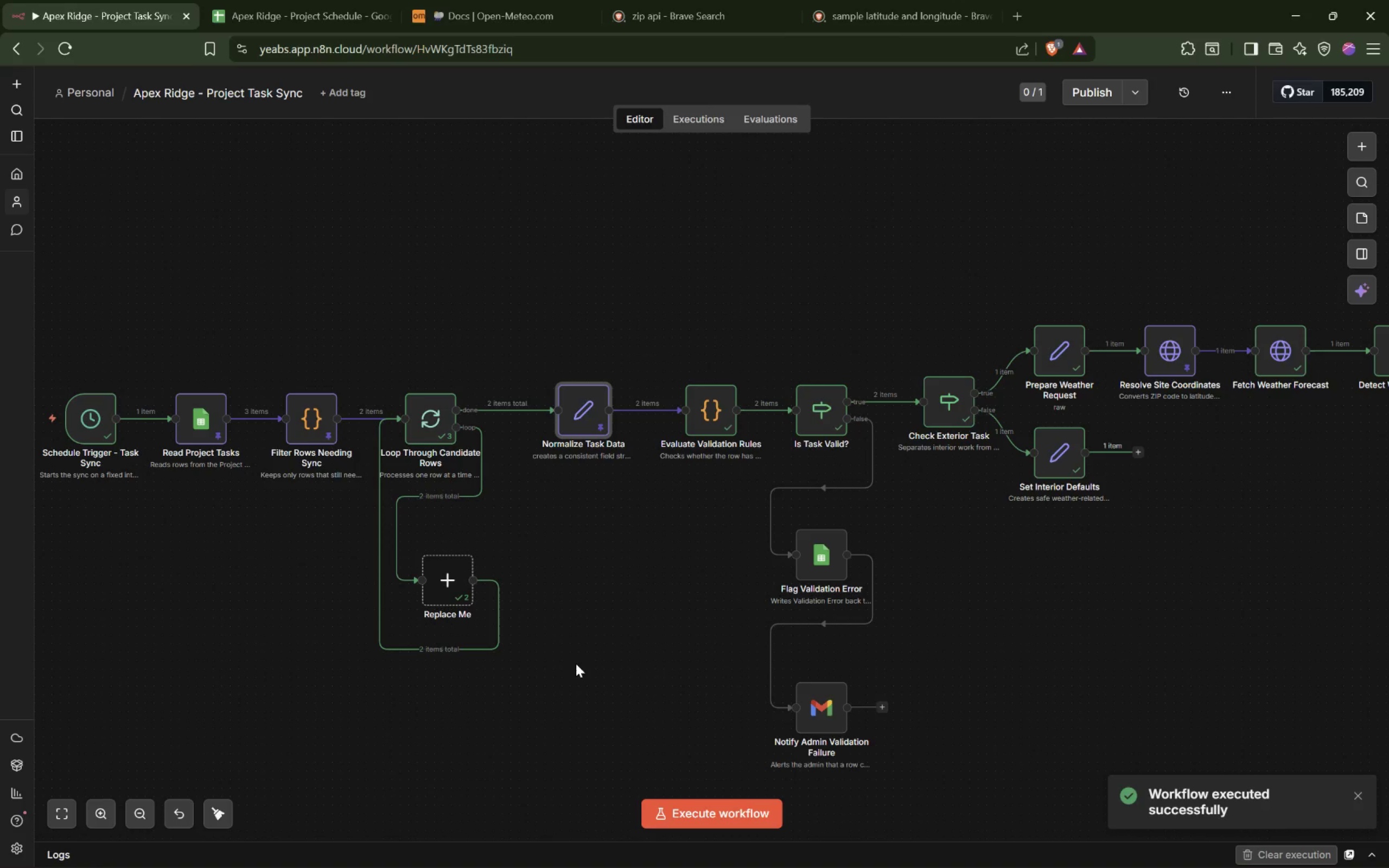 
hold_key(key=ShiftLeft, duration=0.62)
scroll: coordinate [576, 663], scroll_direction: down, amount: 5.0
 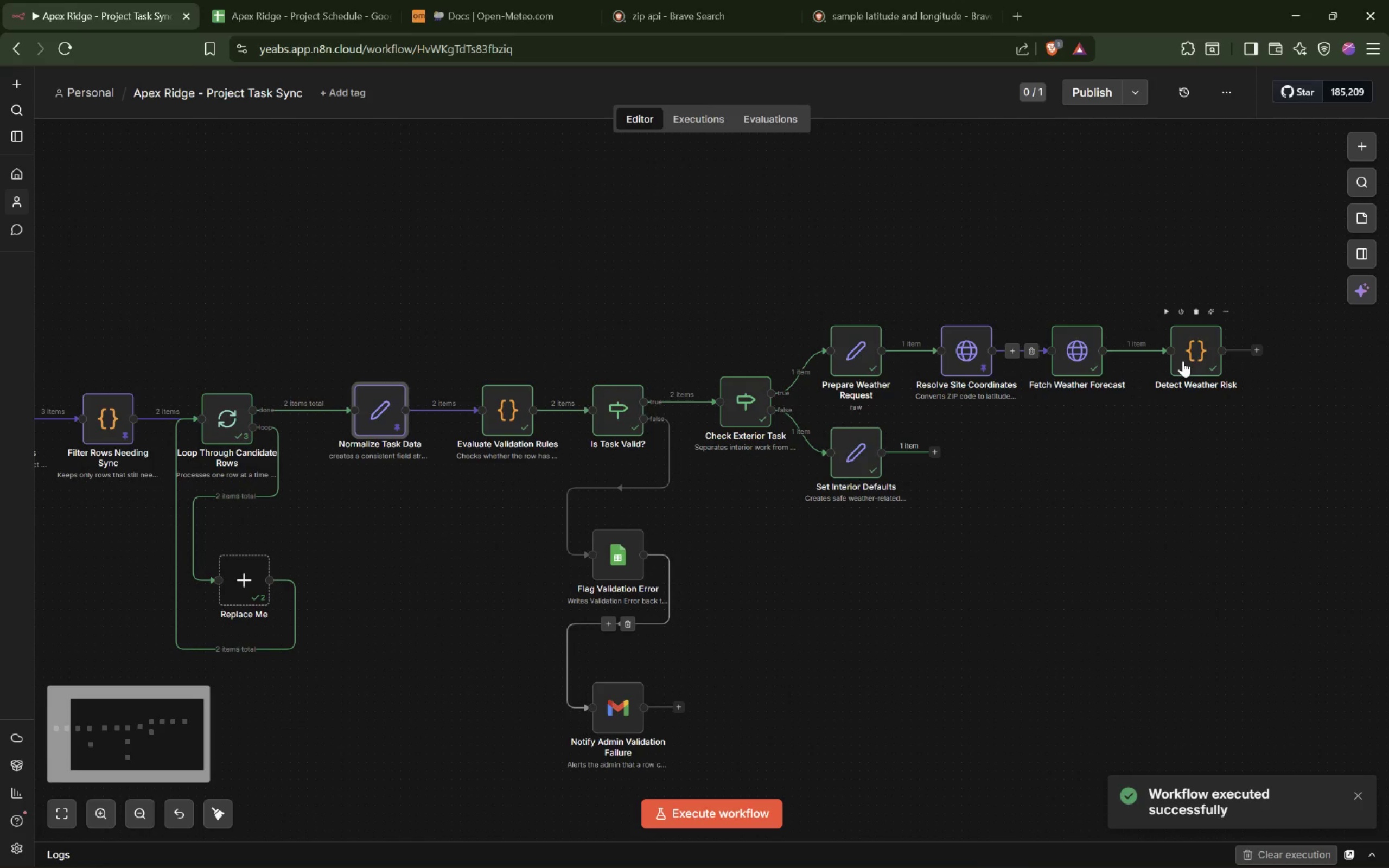 
double_click([1183, 361])
 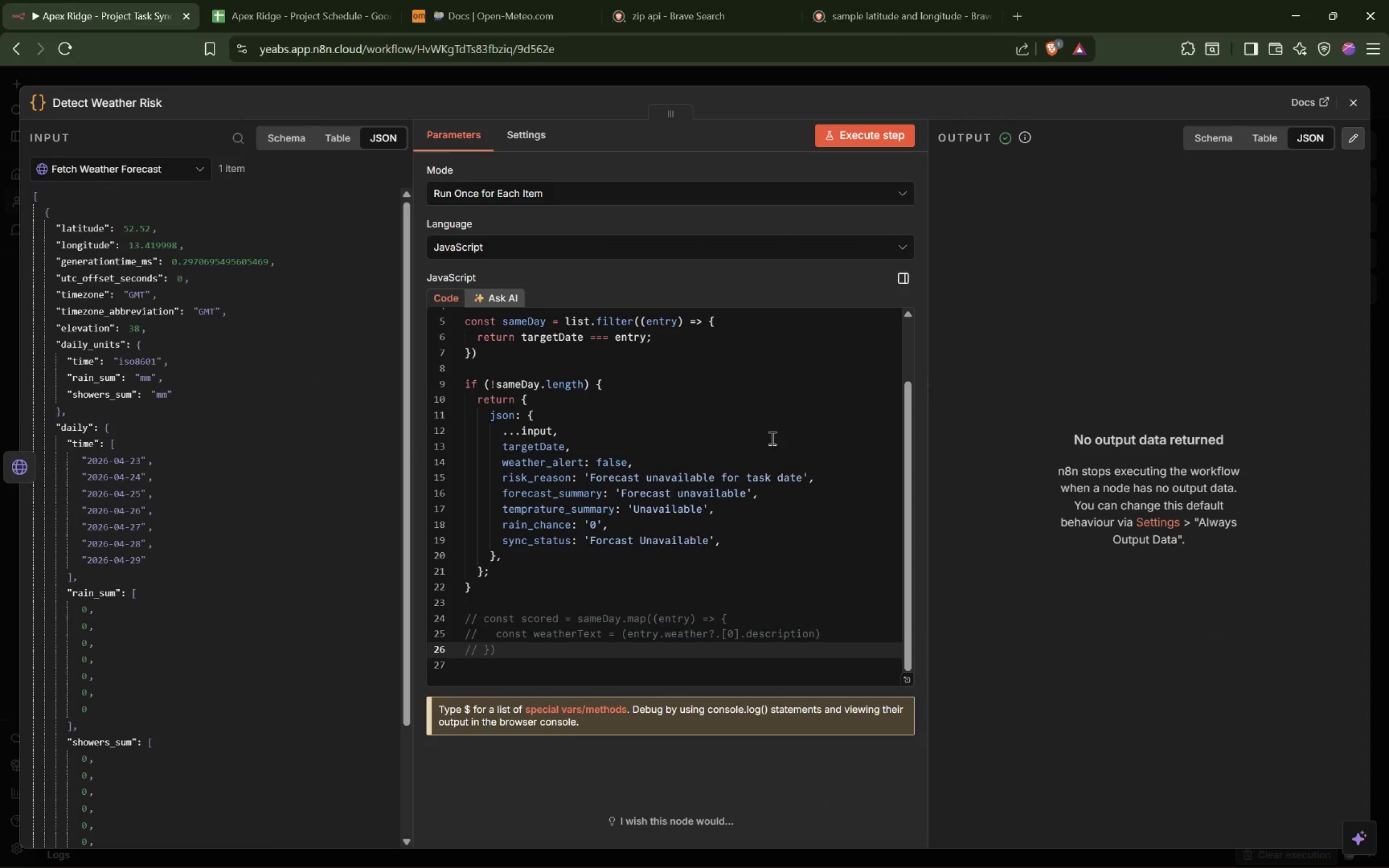 
scroll: coordinate [735, 455], scroll_direction: down, amount: 1.0
 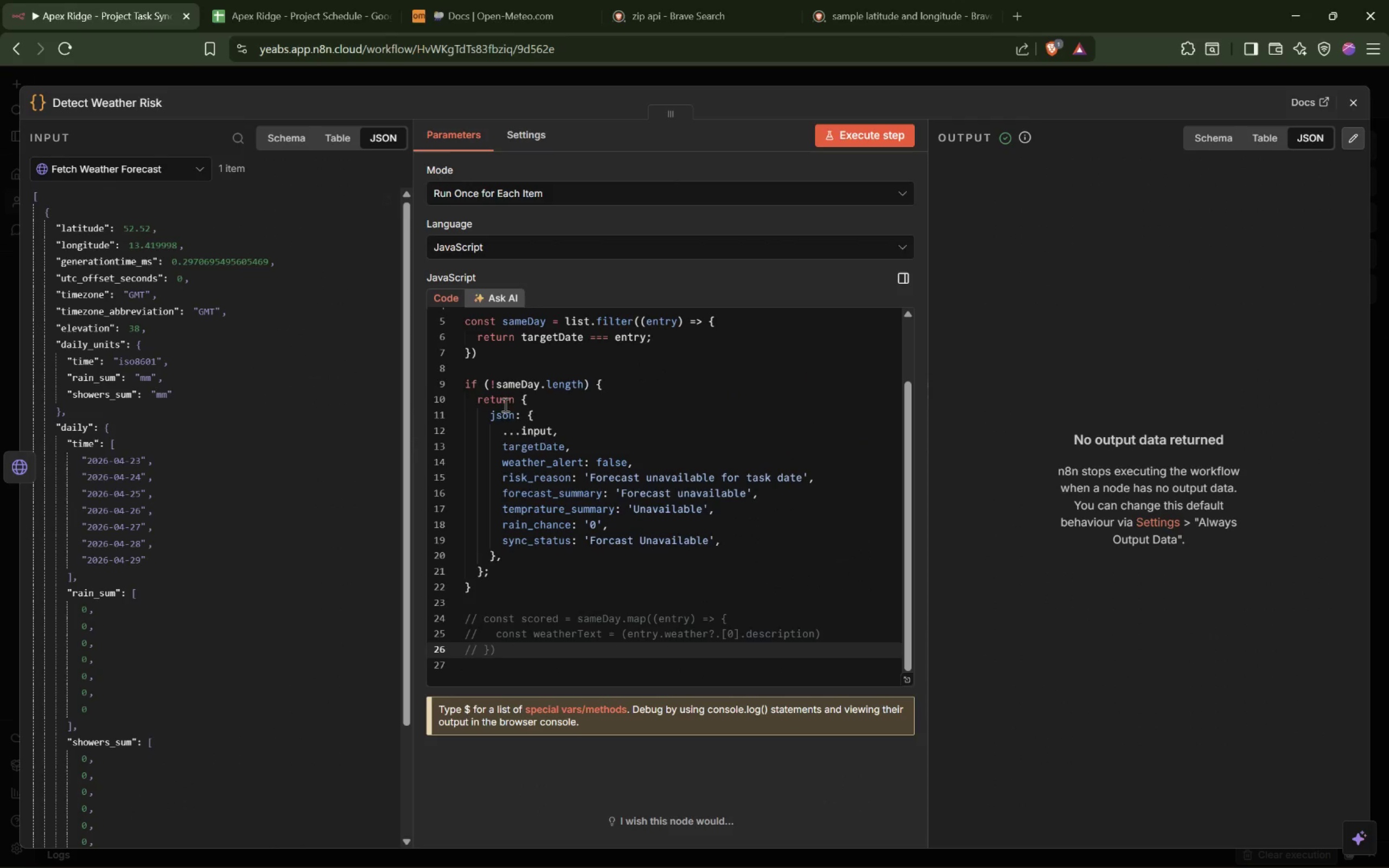 
left_click_drag(start_coordinate=[570, 448], to_coordinate=[570, 436])
 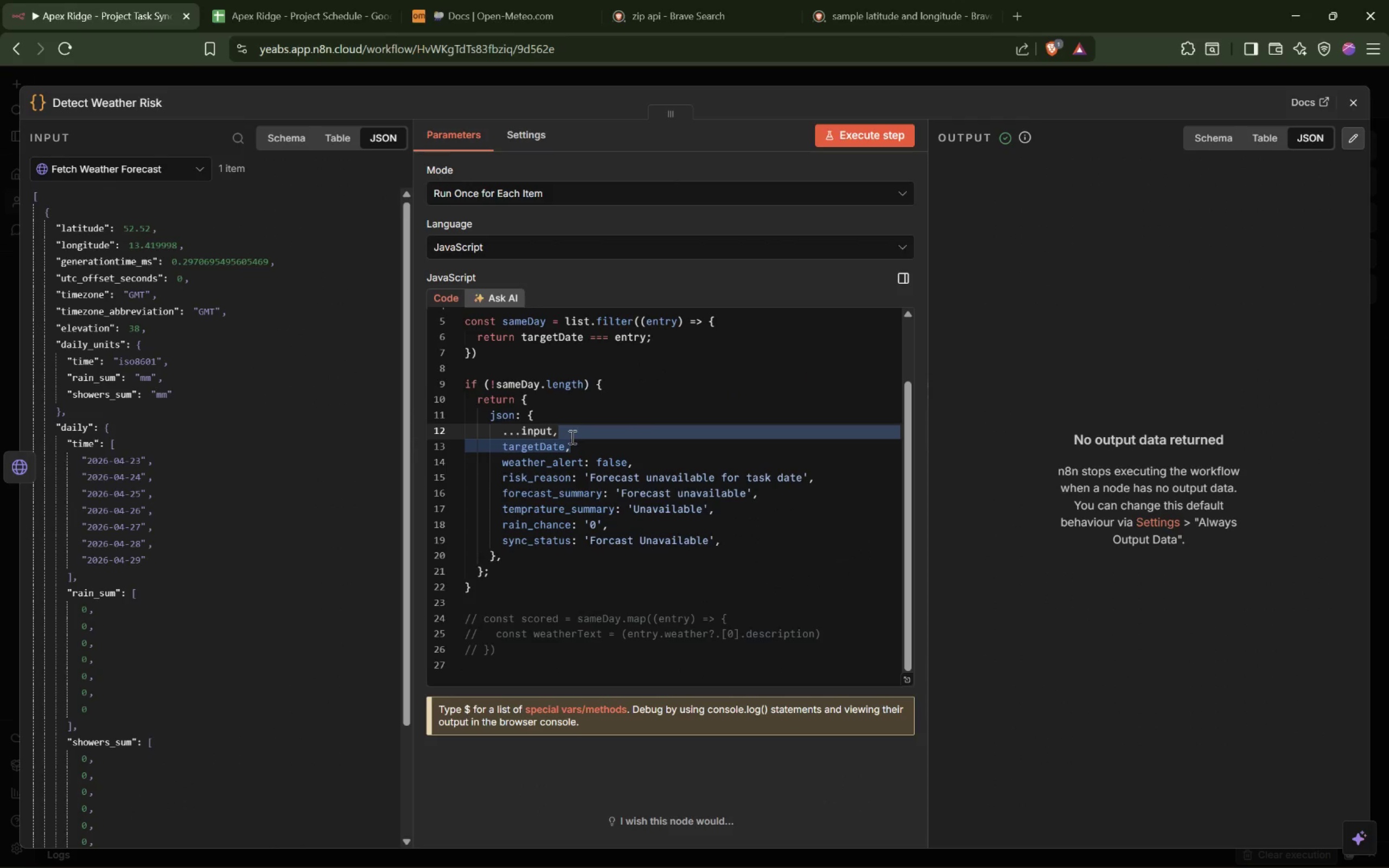 
key(Backspace)
 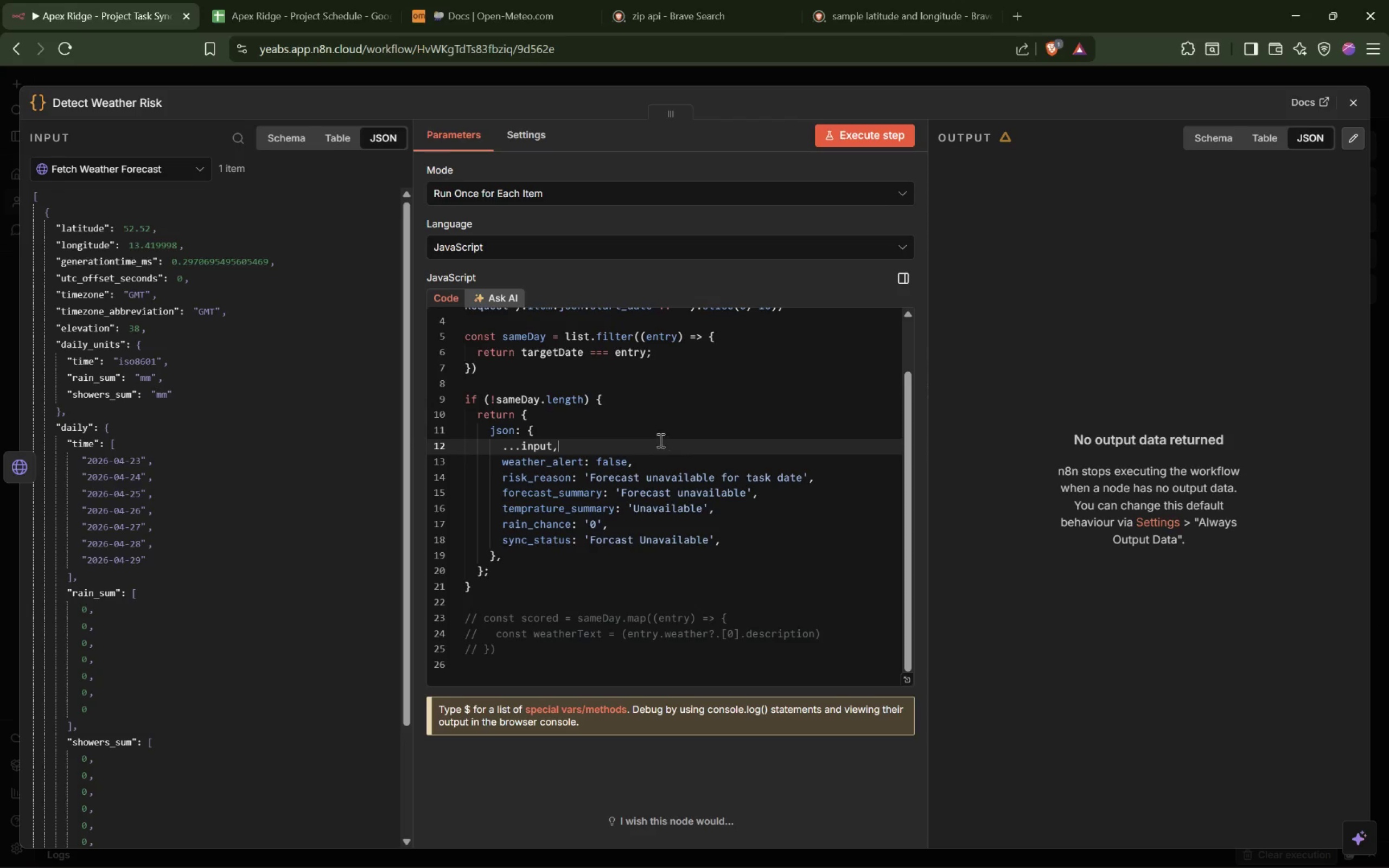 
wait(5.24)
 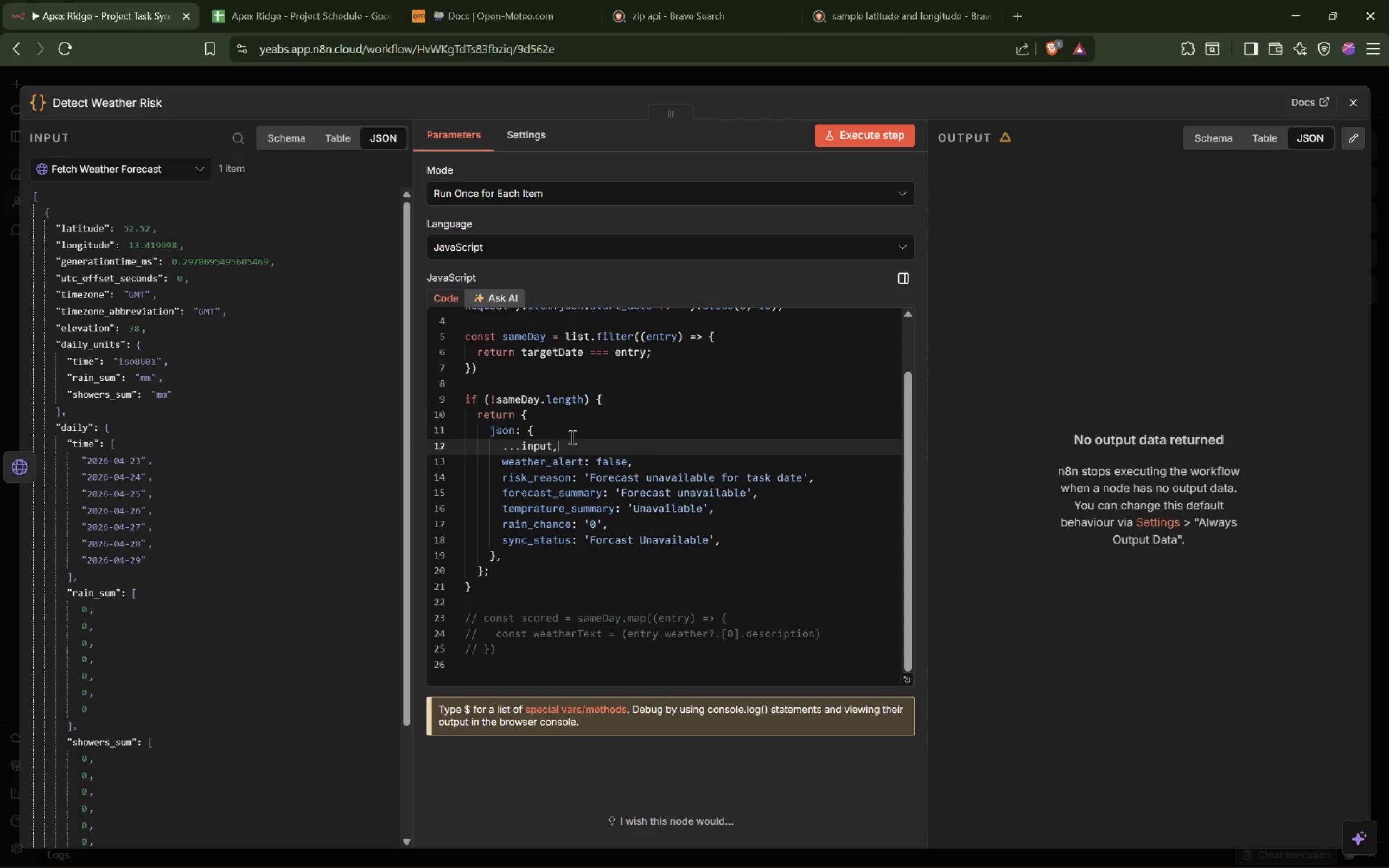 
left_click_drag(start_coordinate=[515, 647], to_coordinate=[499, 617])
 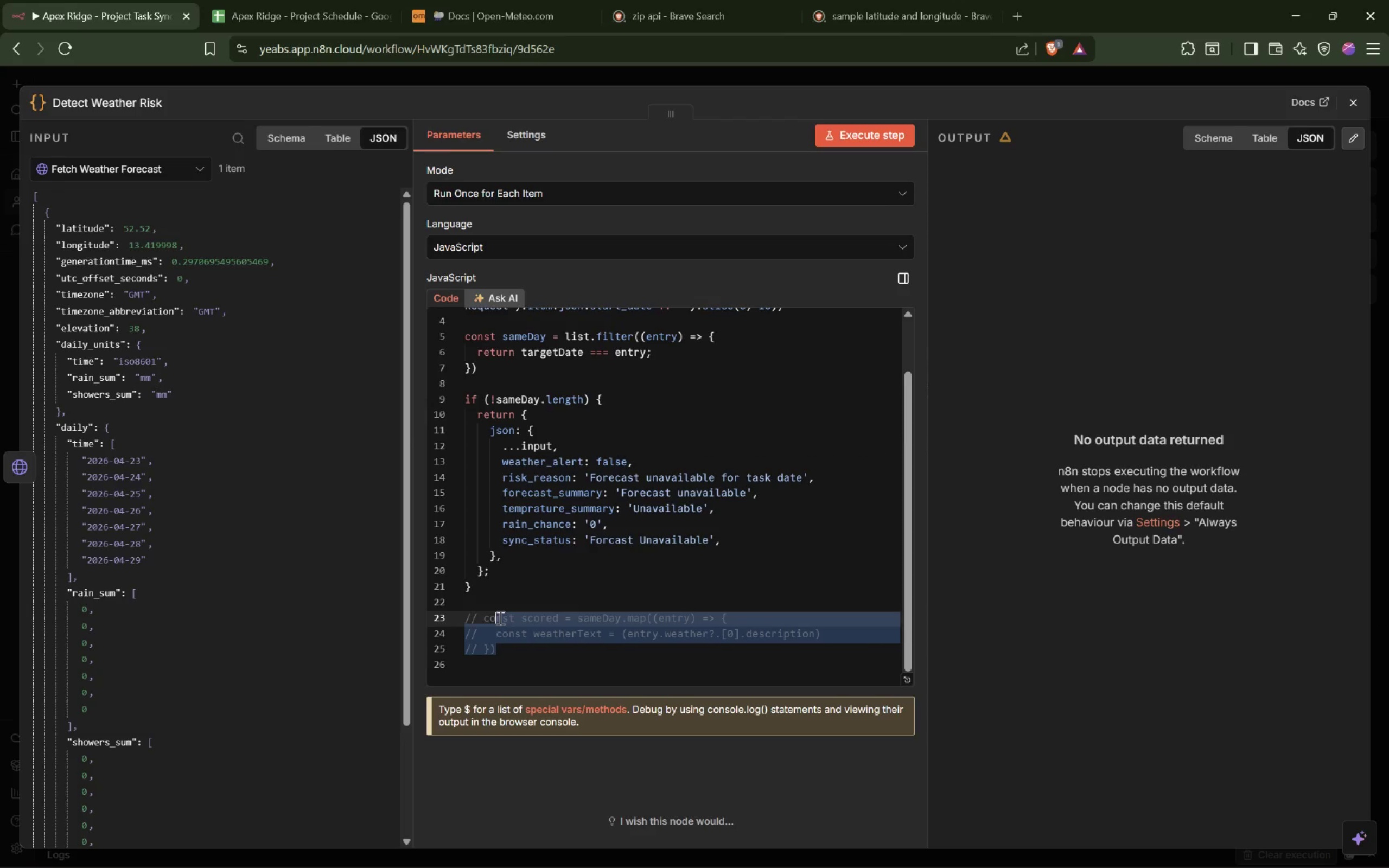 
key(Meta+Shift+ShiftLeft)
 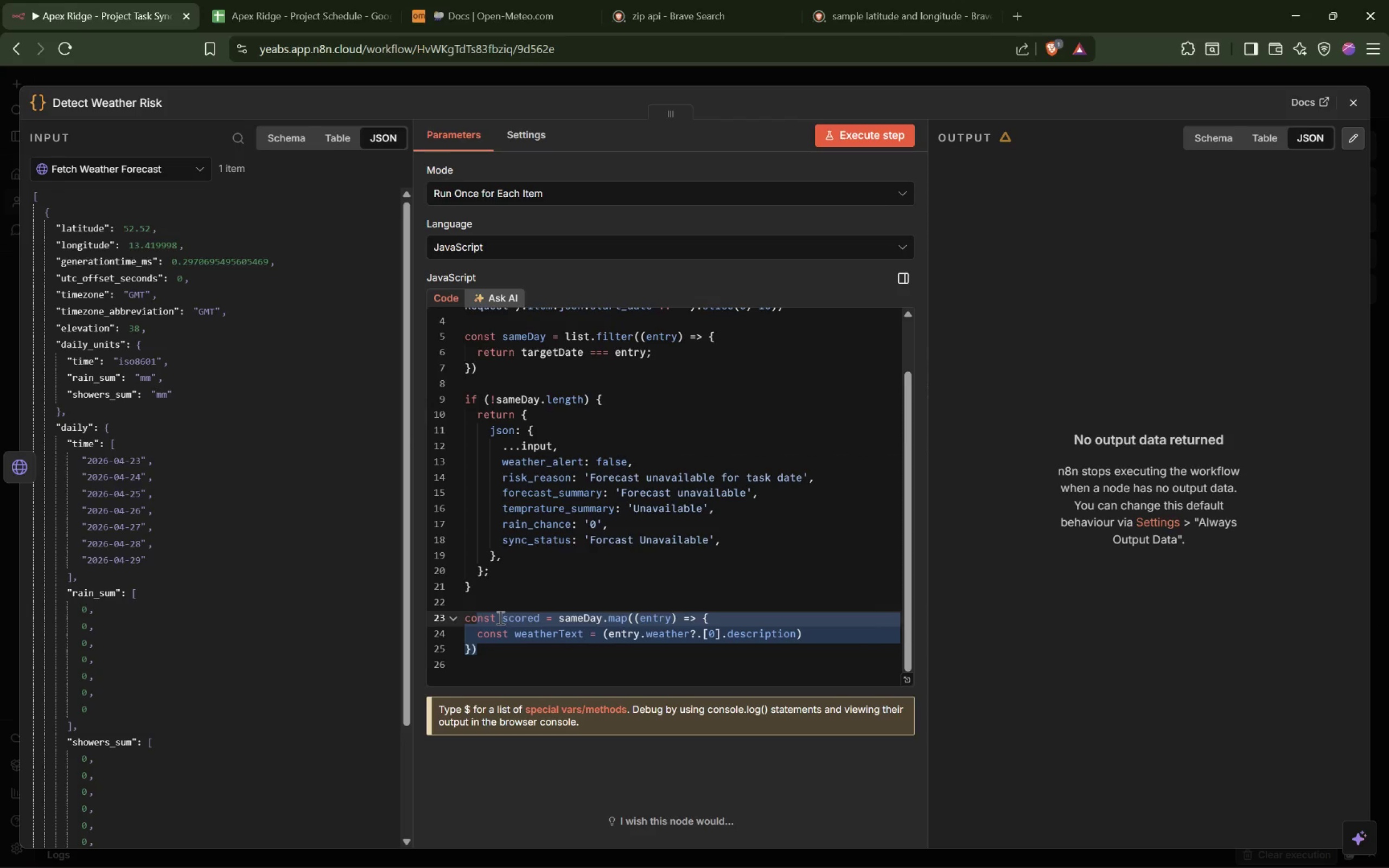 
key(Meta+MetaLeft)
 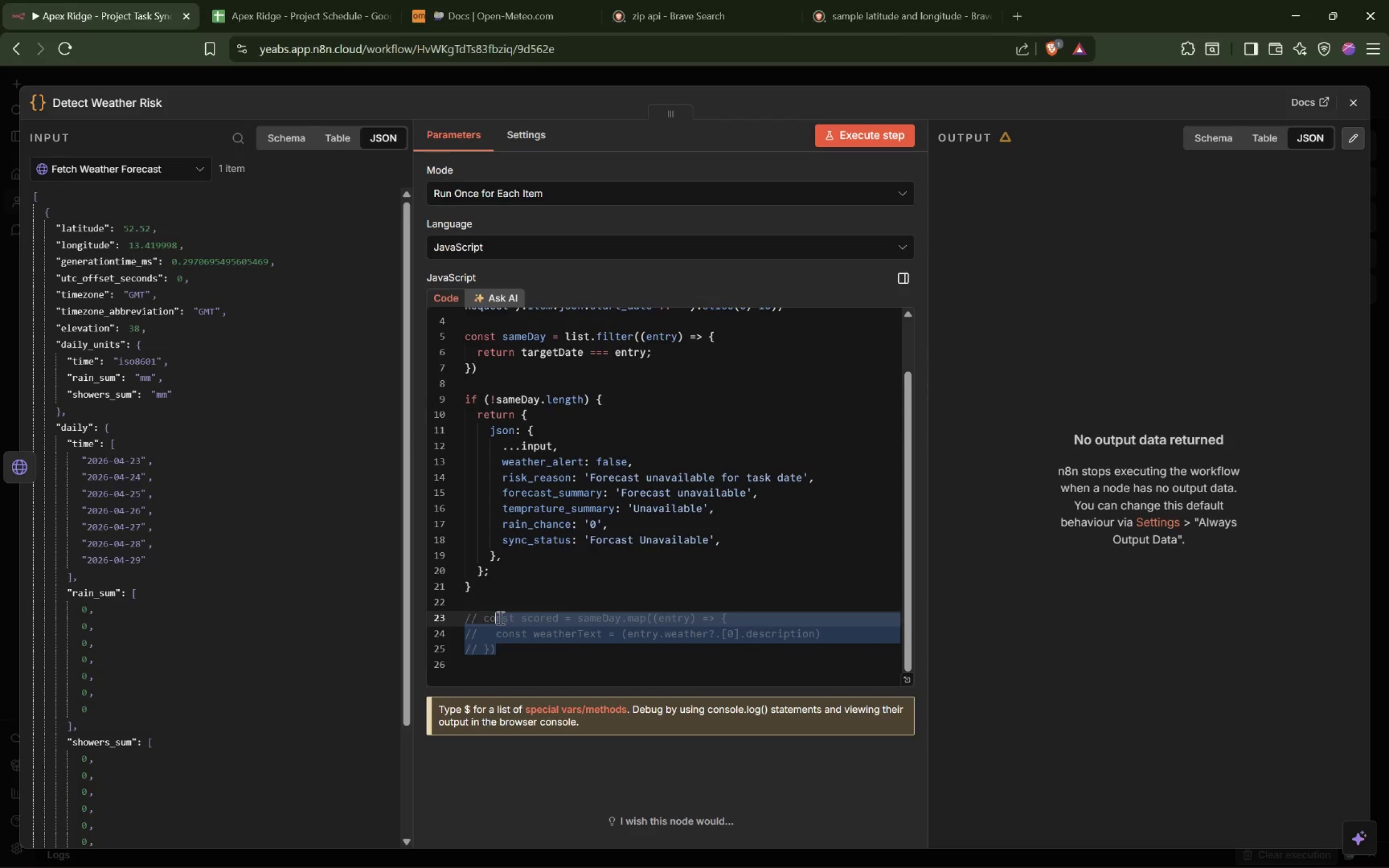 
key(Control+ControlRight)
 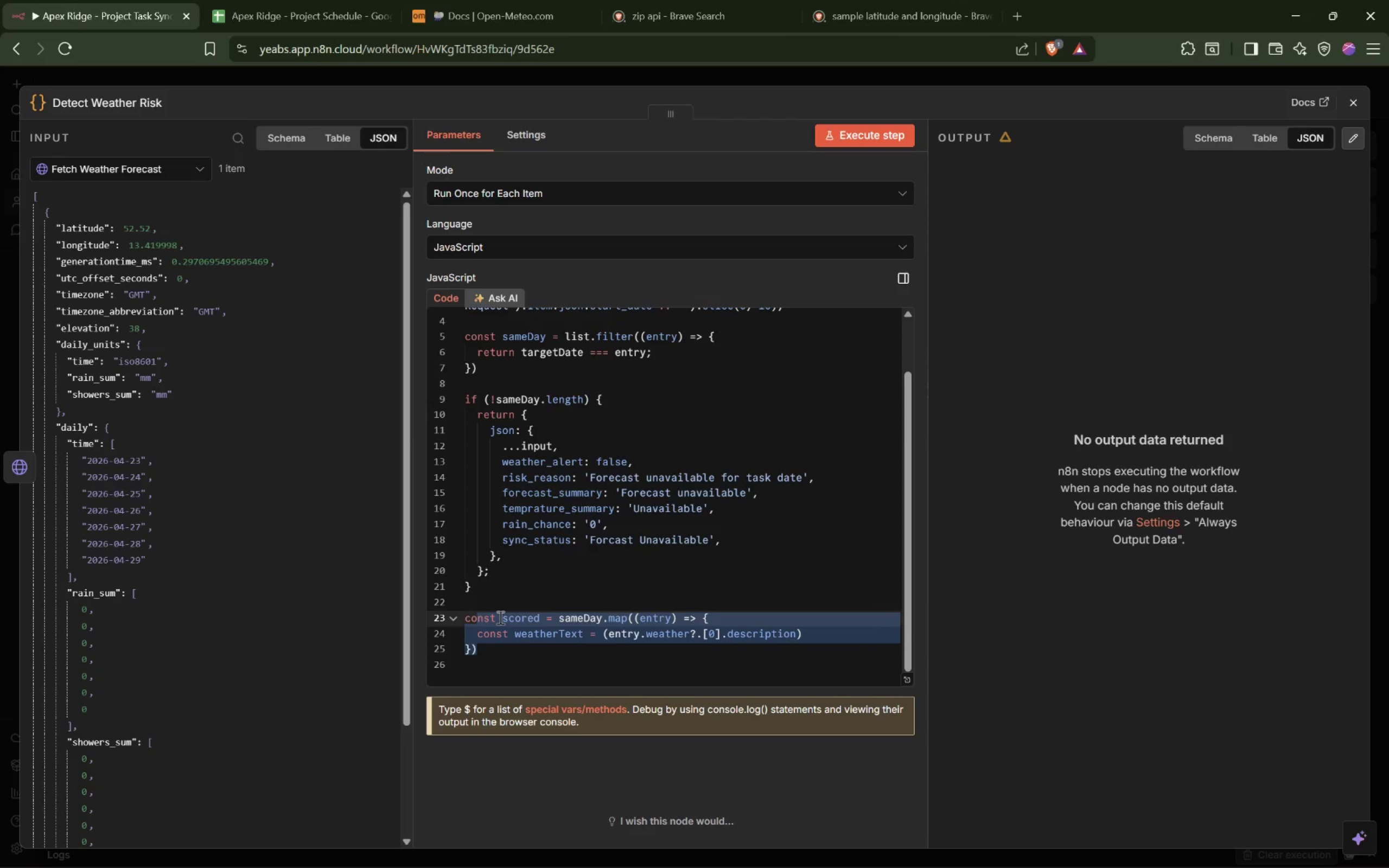 
key(Meta+Shift+F23)
 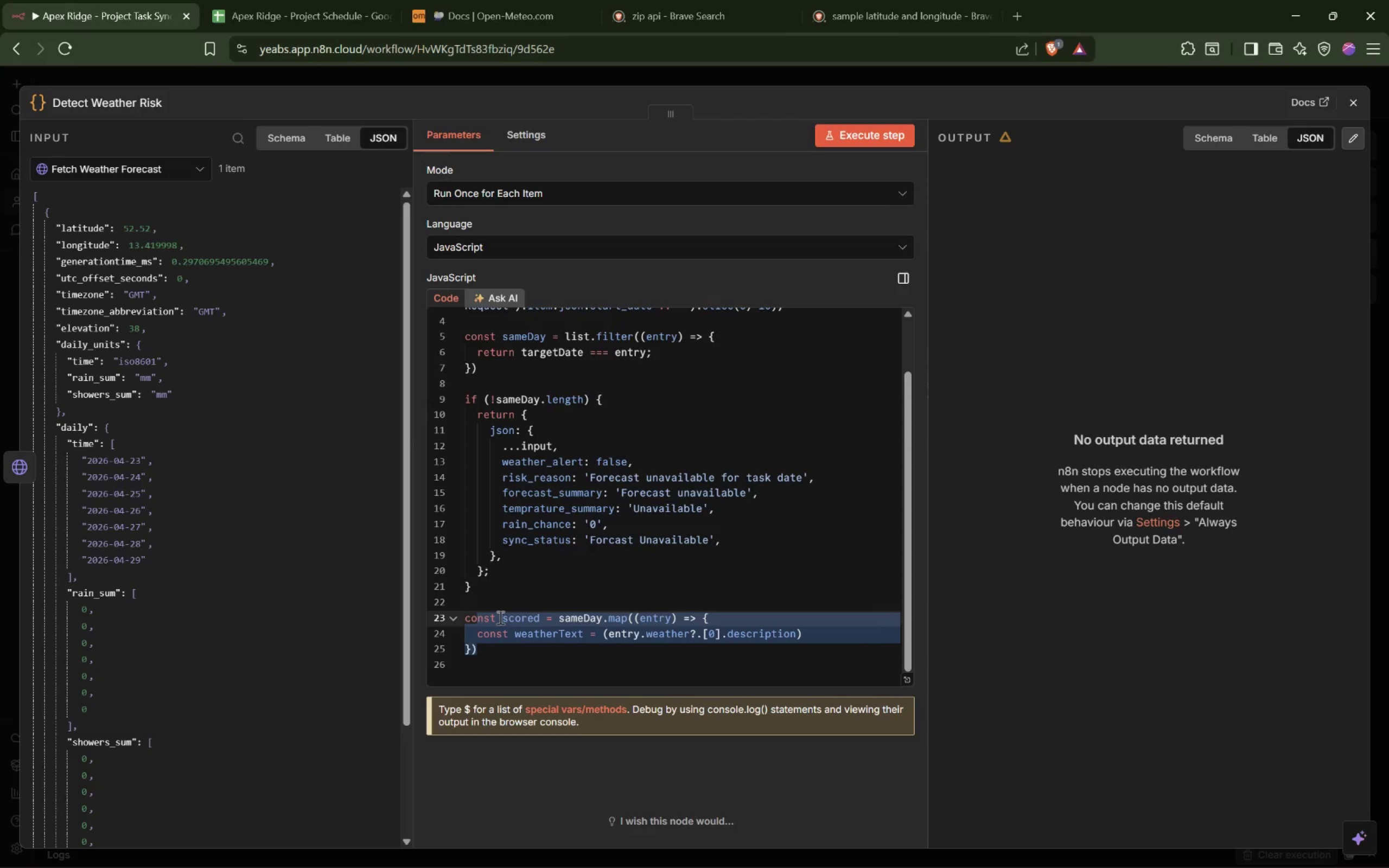 
key(Meta+Shift+Unknown)
 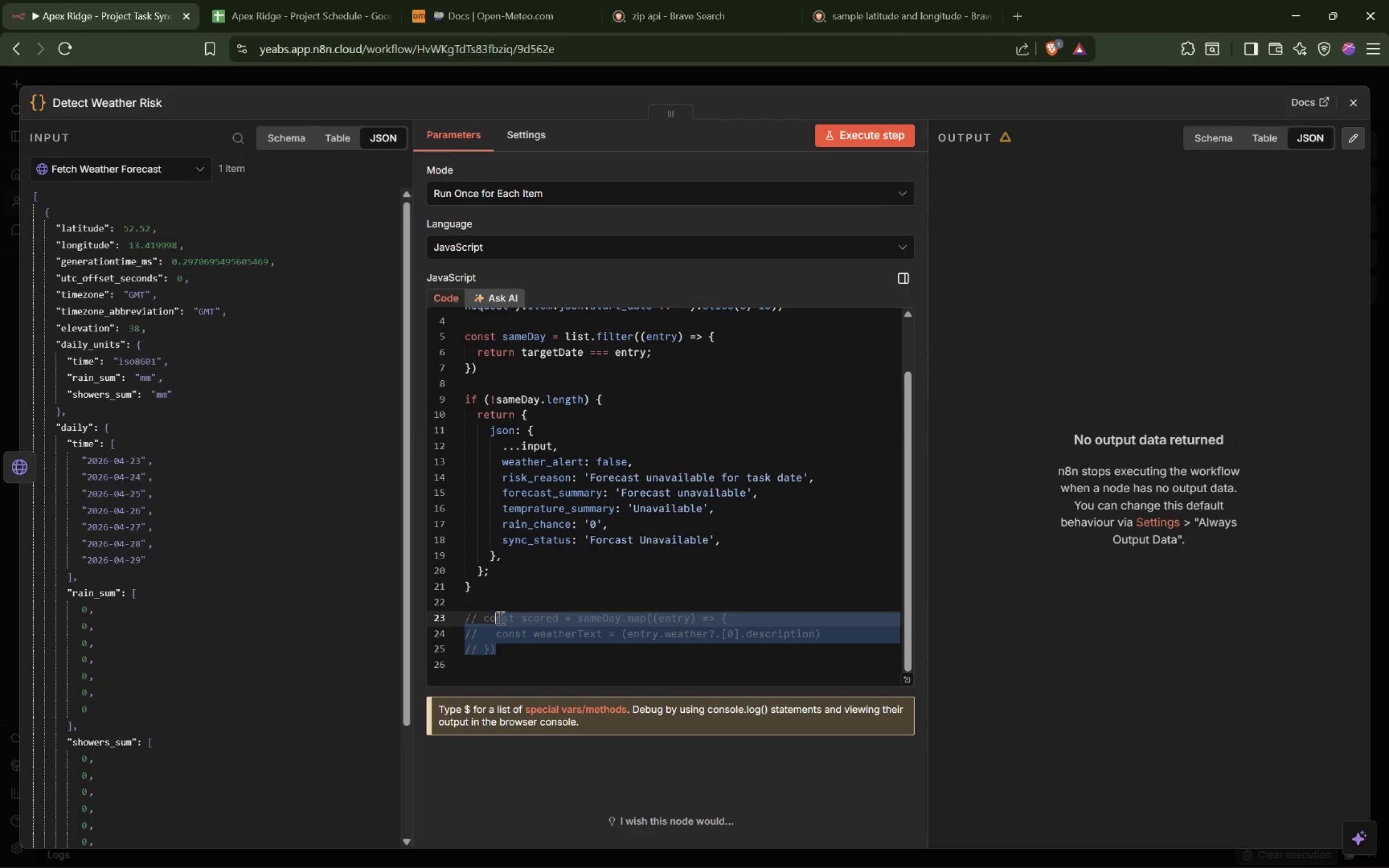 
key(Control+Slash)
 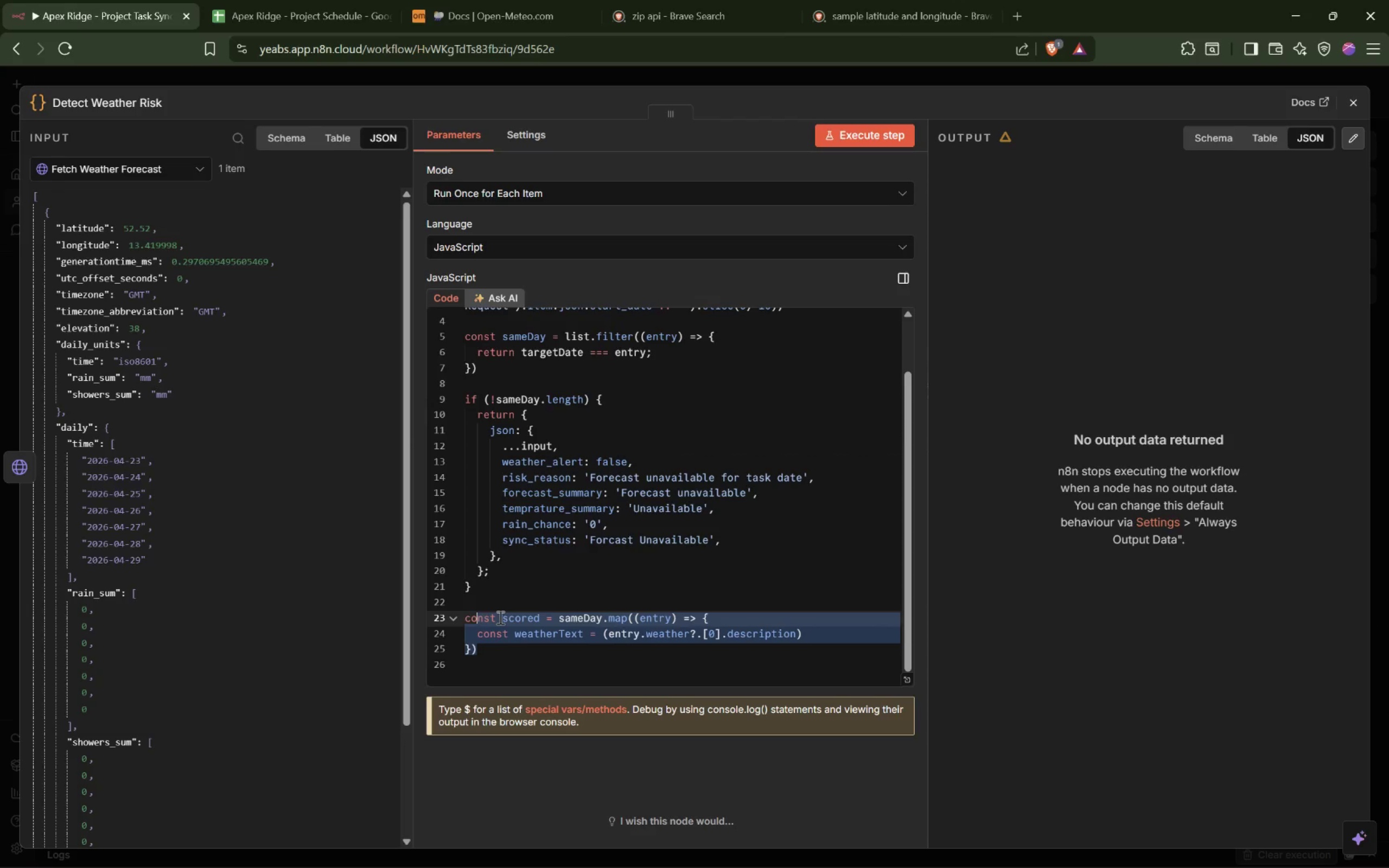 
left_click([841, 634])
 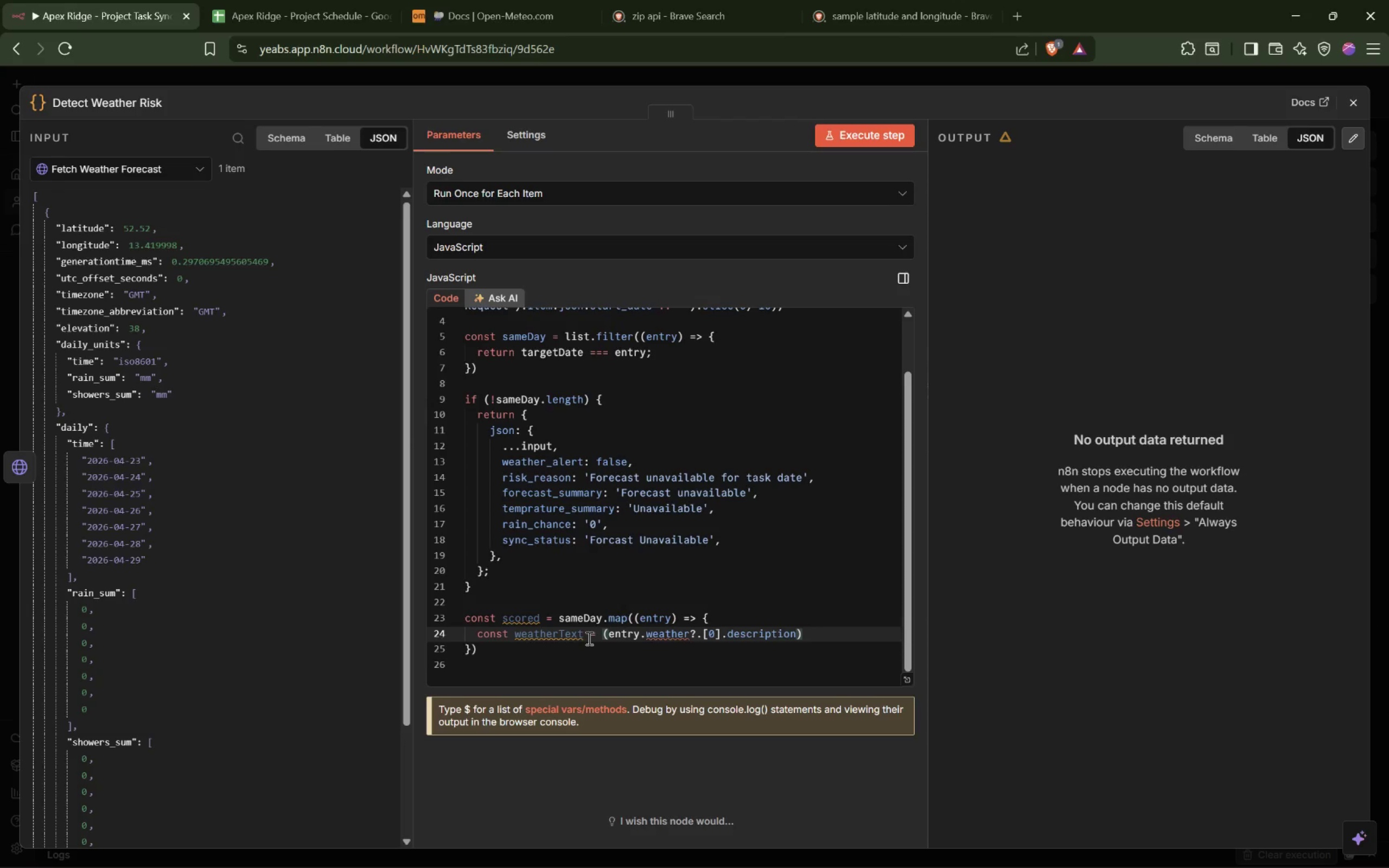 
wait(6.34)
 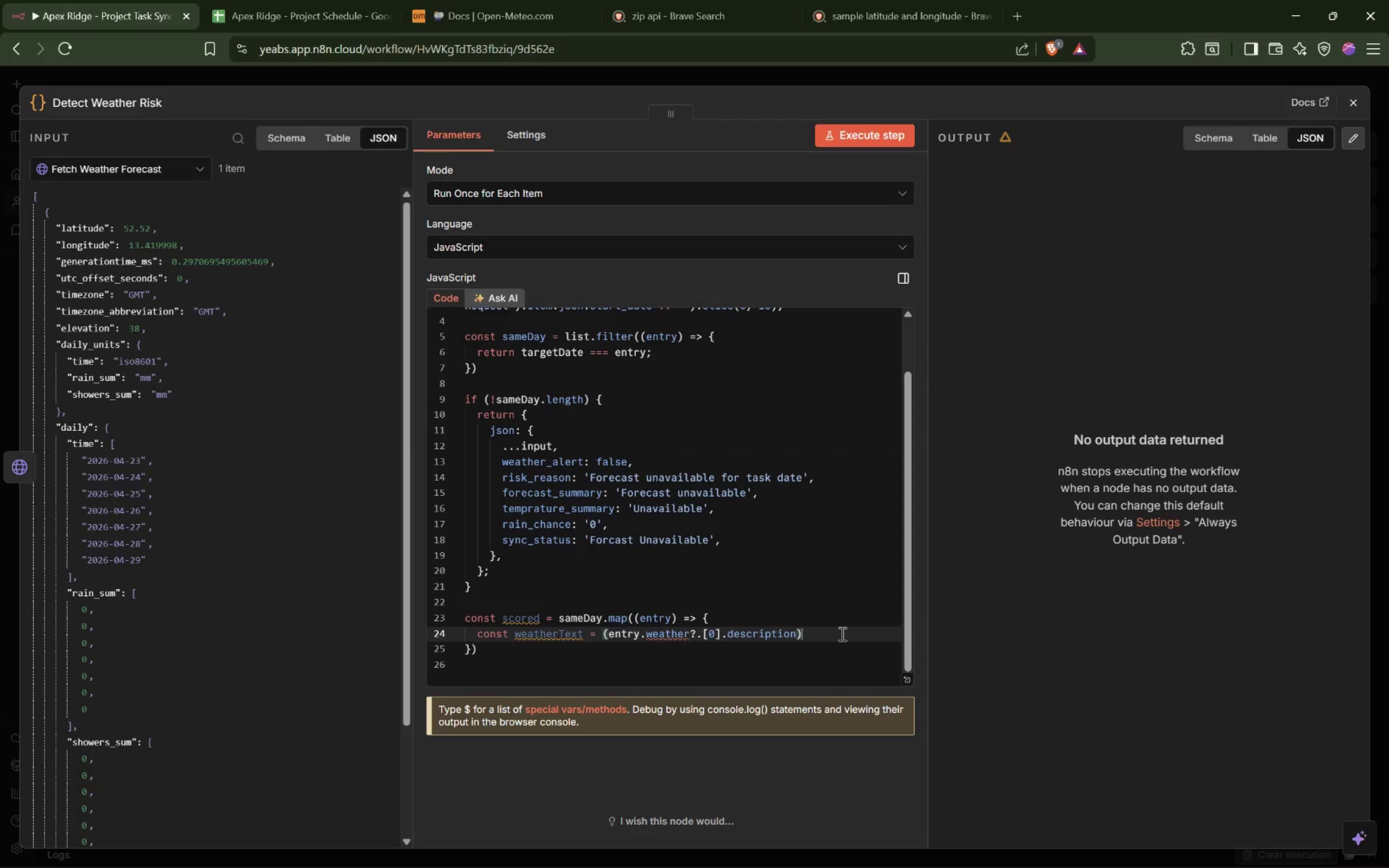 
scroll: coordinate [612, 523], scroll_direction: up, amount: 1.0
 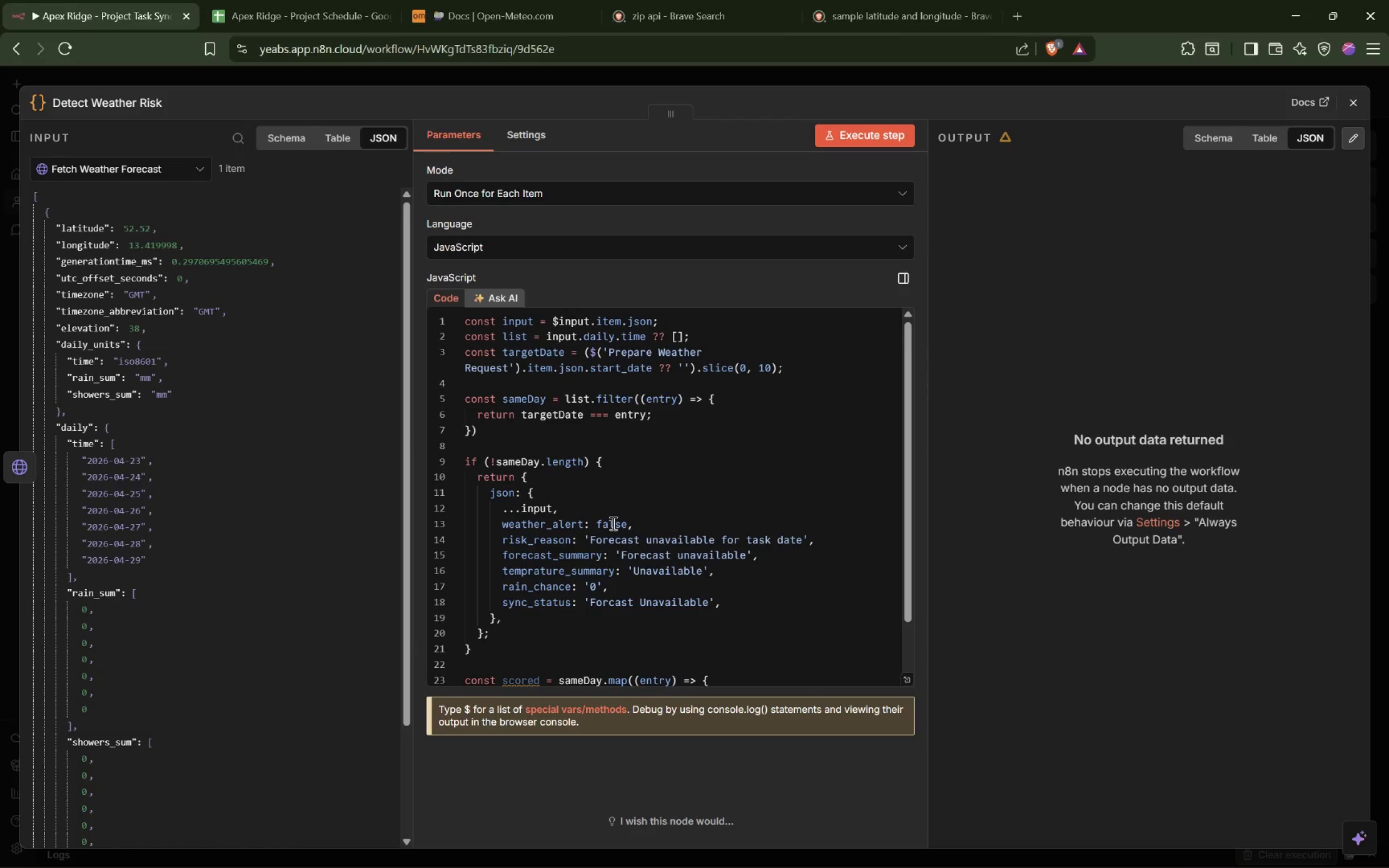 
left_click([518, 657])
 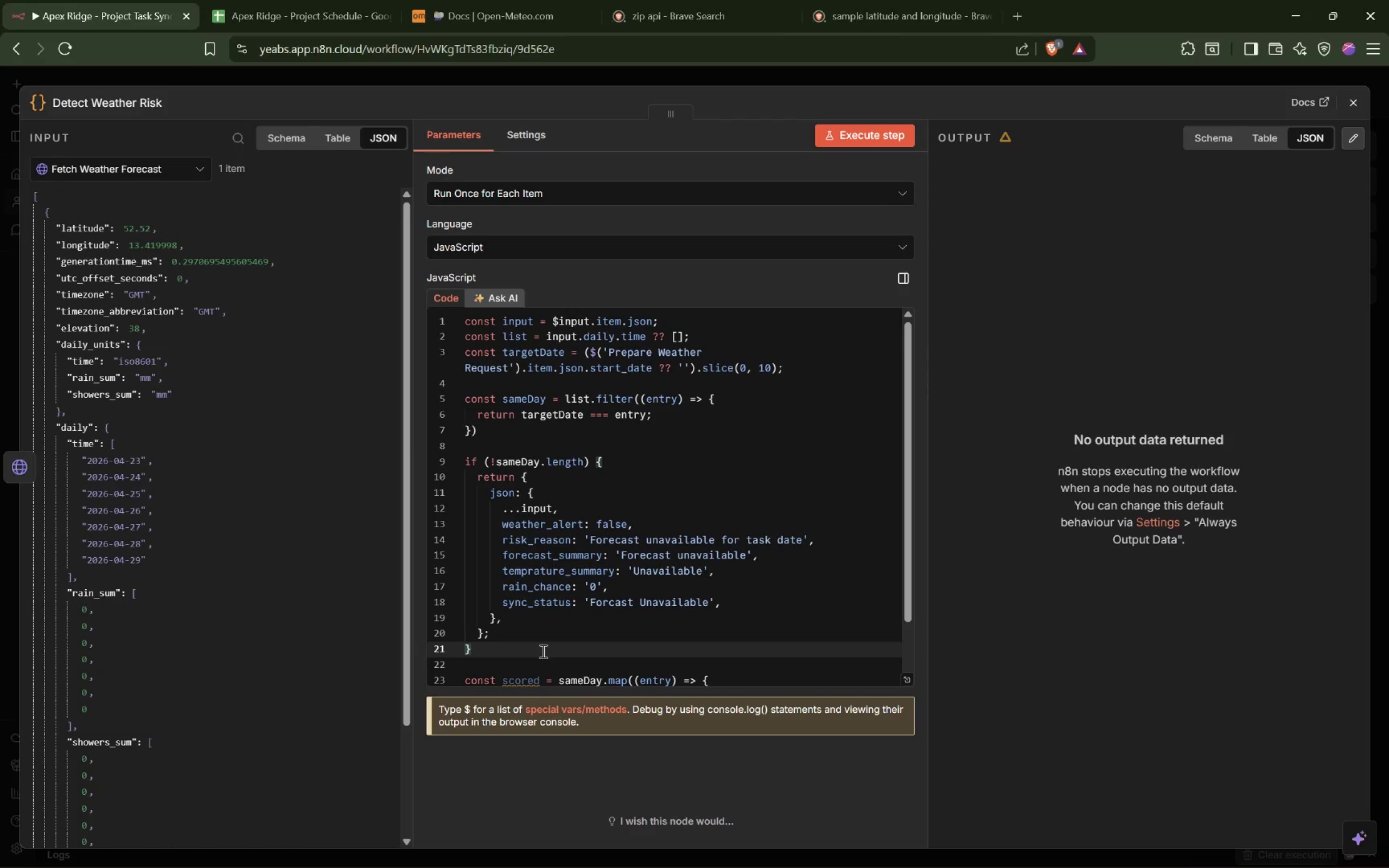 
key(Enter)
 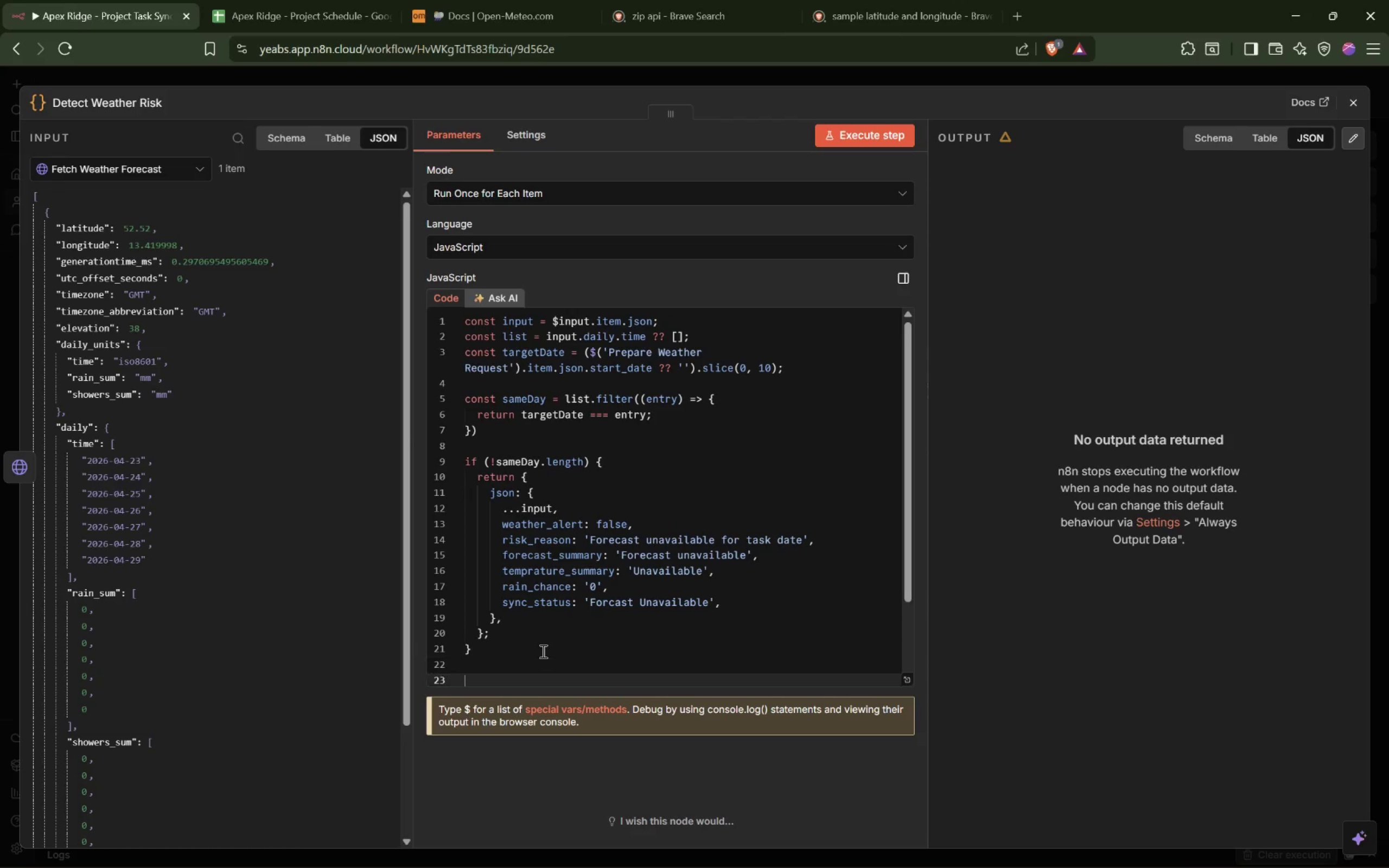 
key(Enter)
 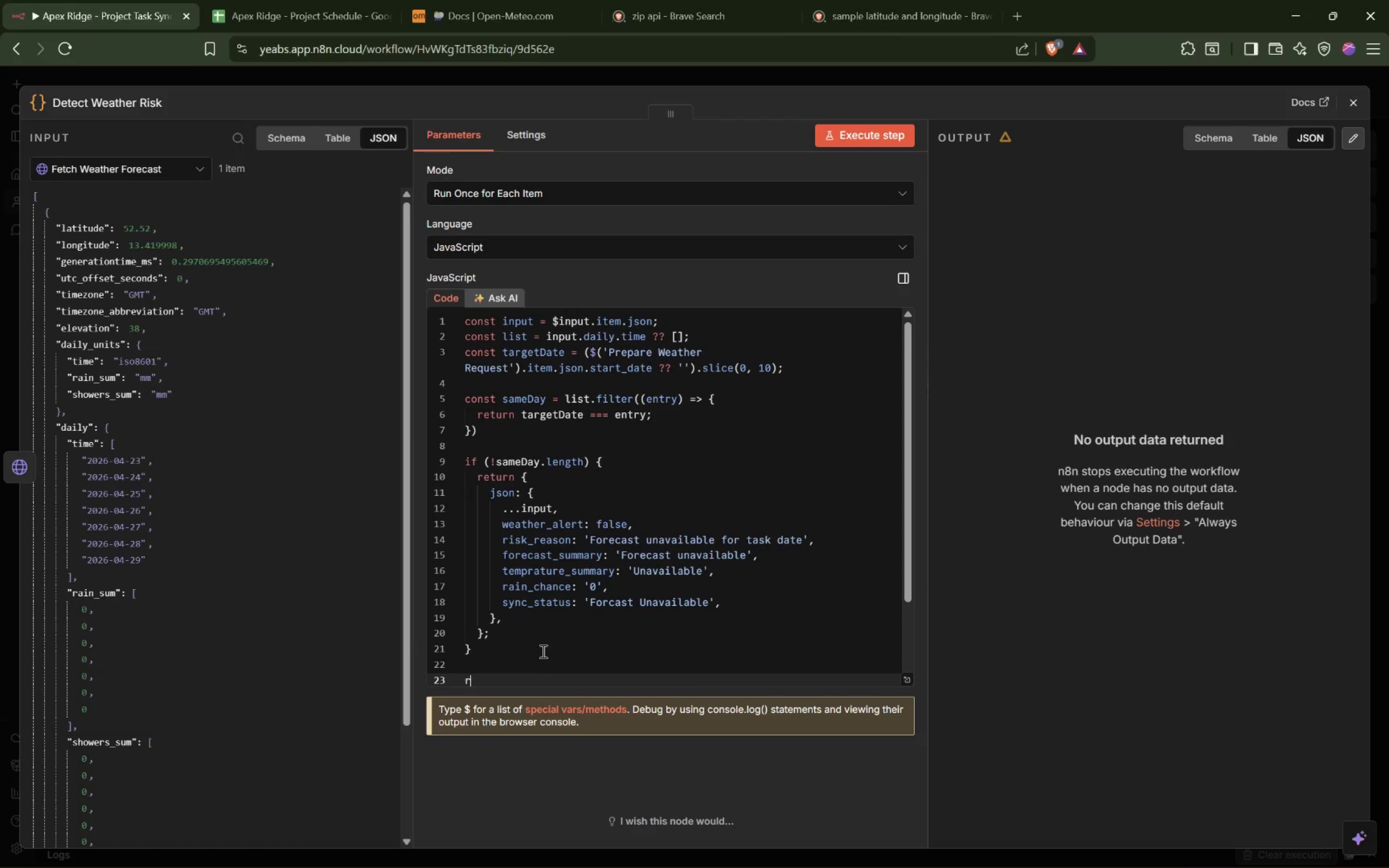 
type(return same)
key(Tab)
type(;)
 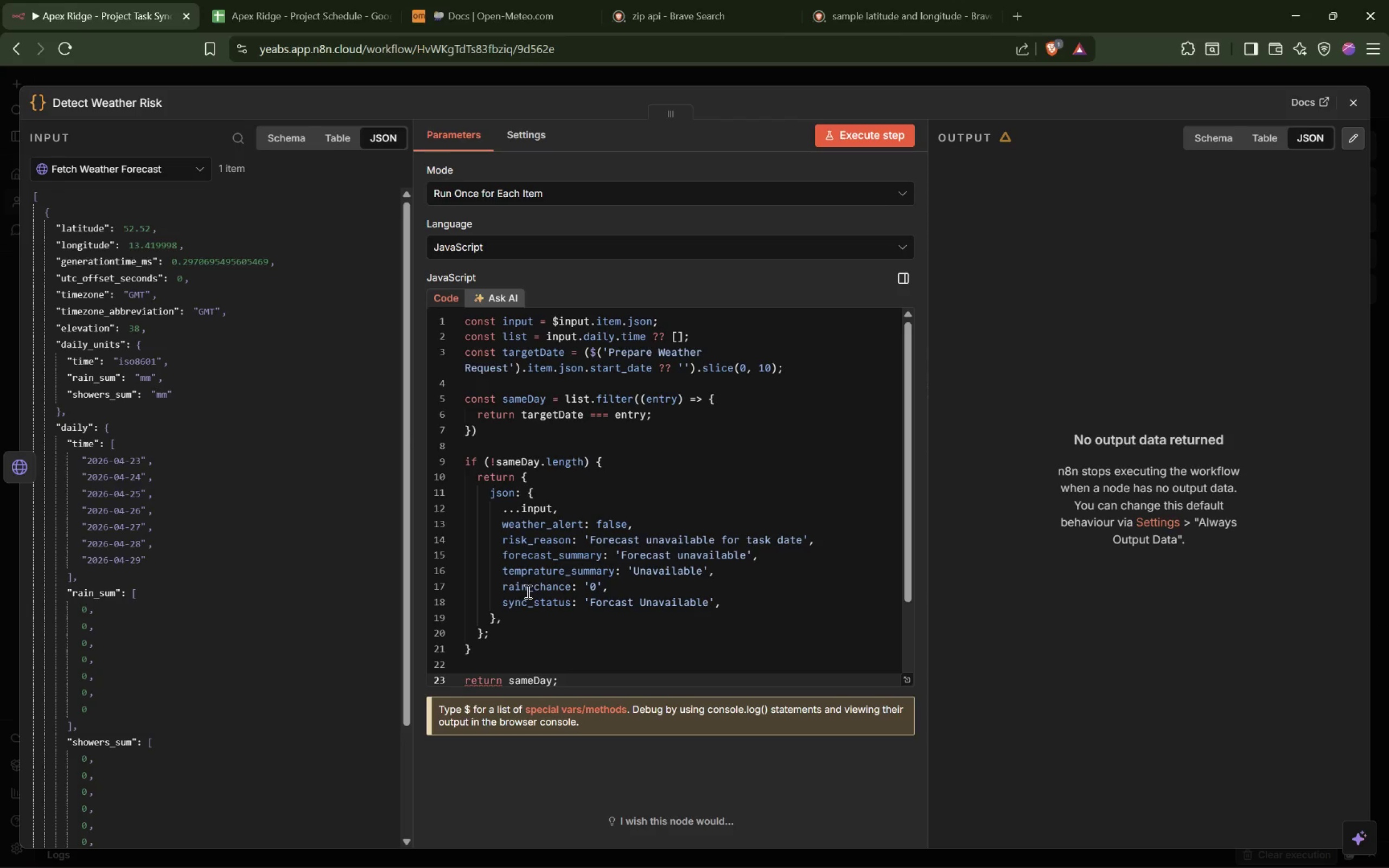 
left_click_drag(start_coordinate=[481, 666], to_coordinate=[464, 623])
 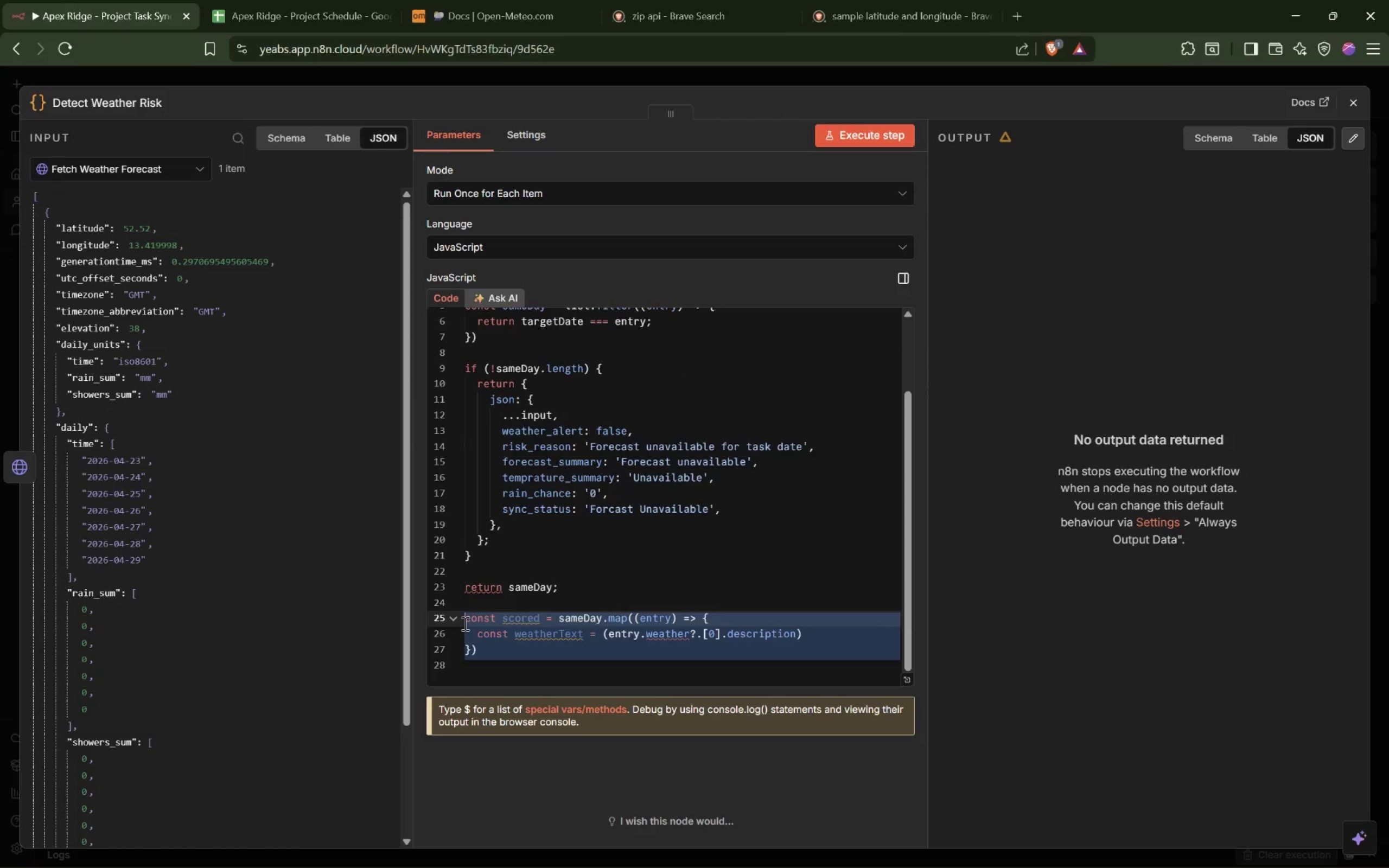 
scroll: coordinate [553, 518], scroll_direction: down, amount: 5.0
 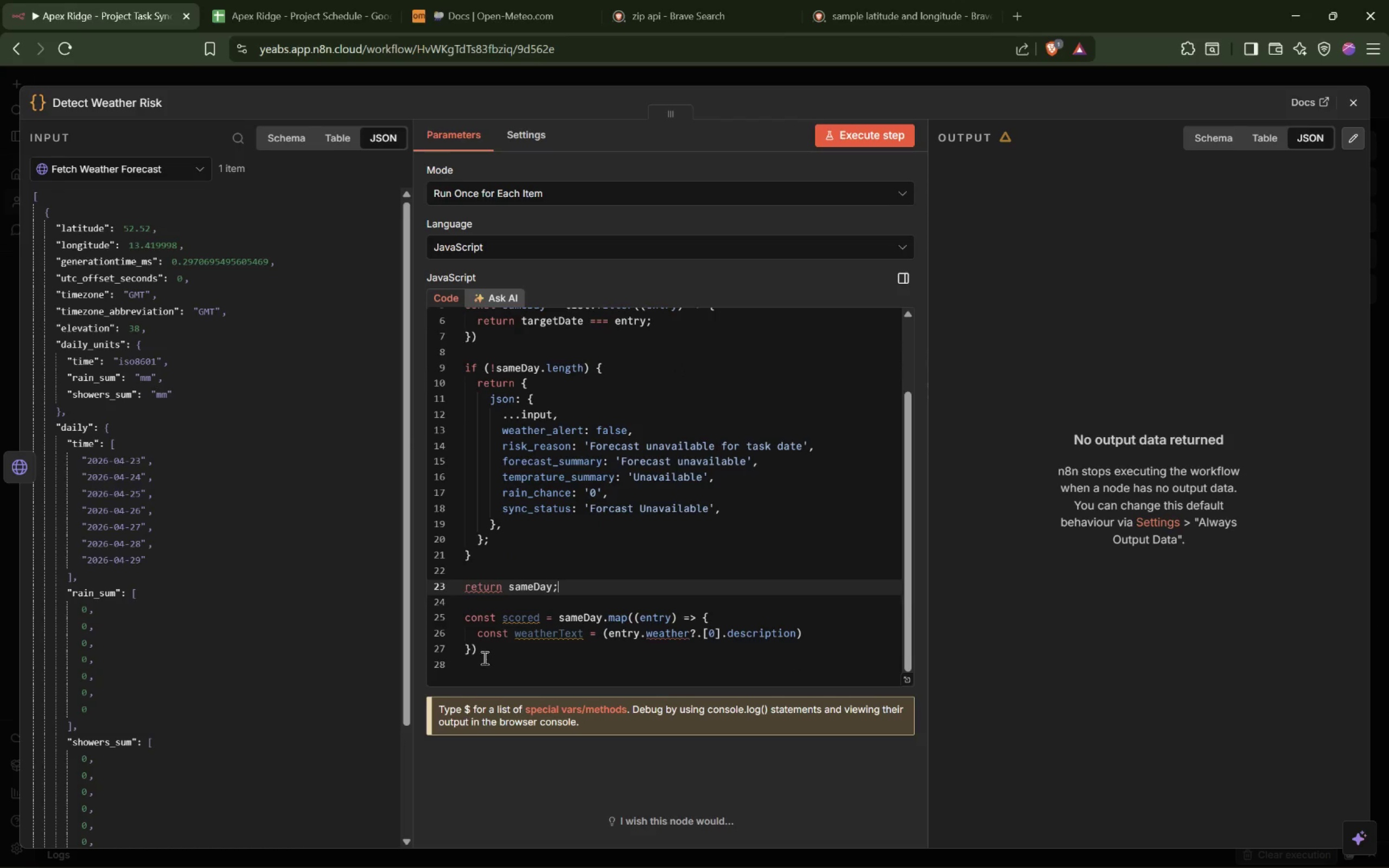 
key(Backspace)
 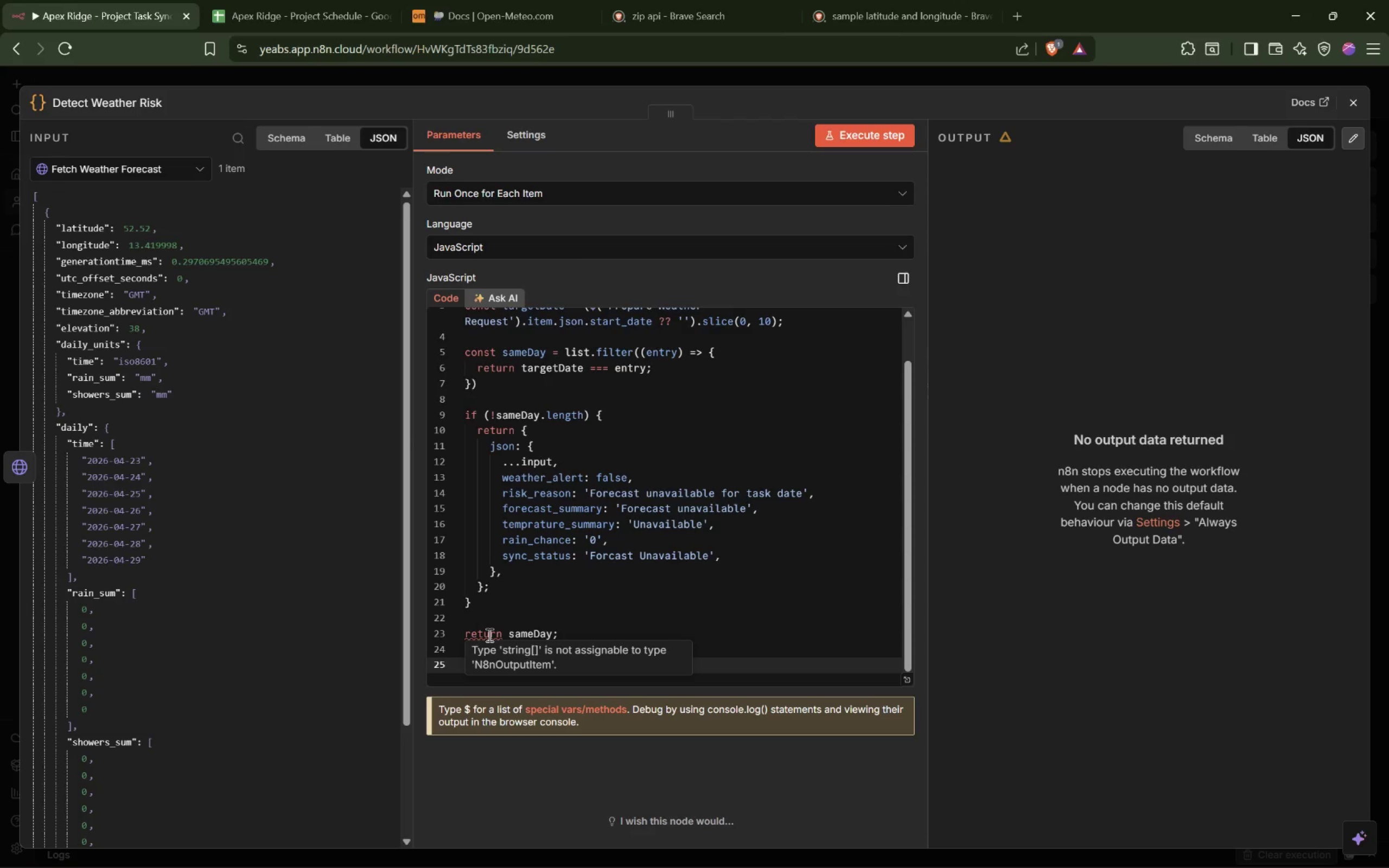 
wait(7.64)
 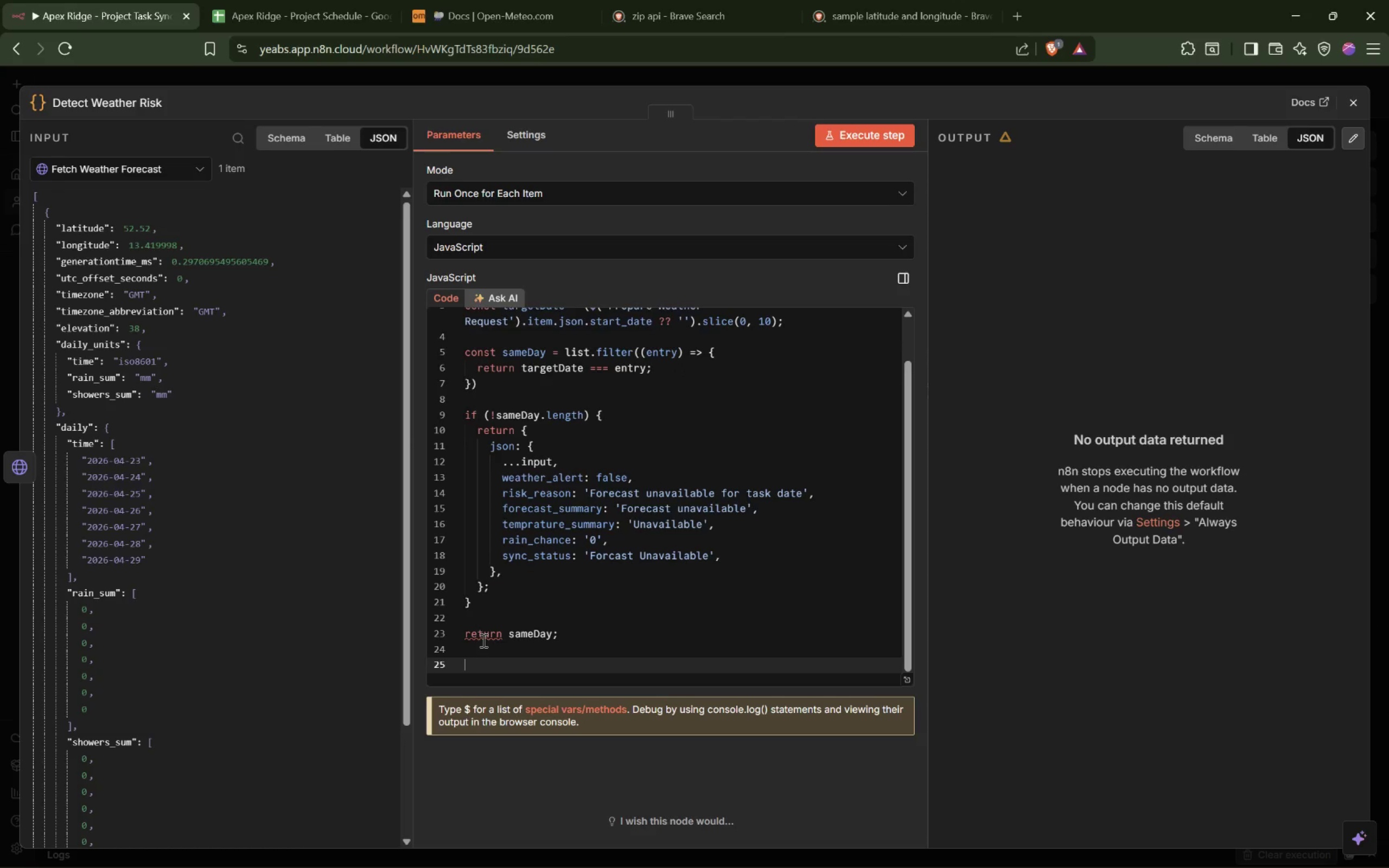 
left_click_drag(start_coordinate=[506, 635], to_coordinate=[560, 635])
 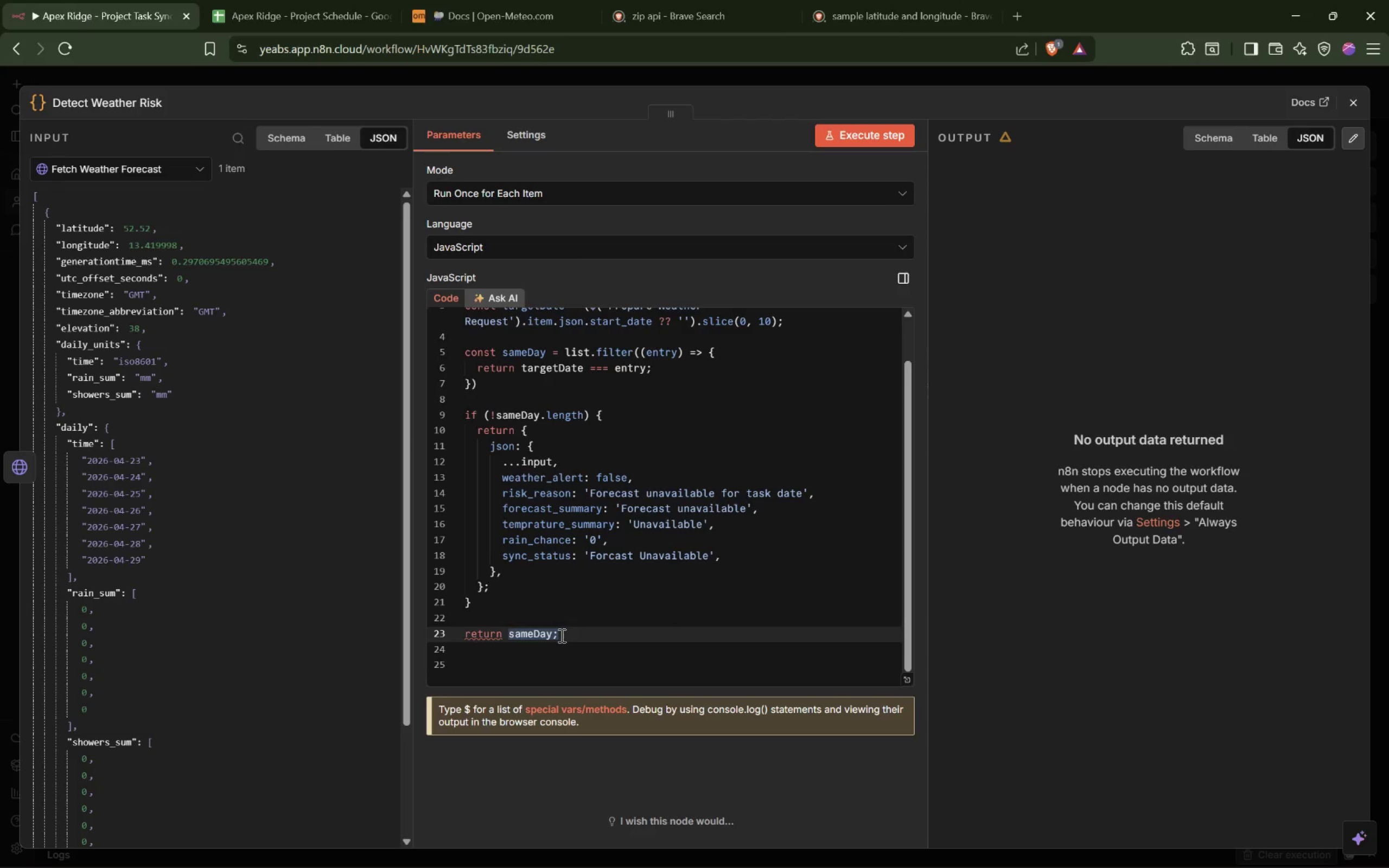 
left_click([560, 635])
 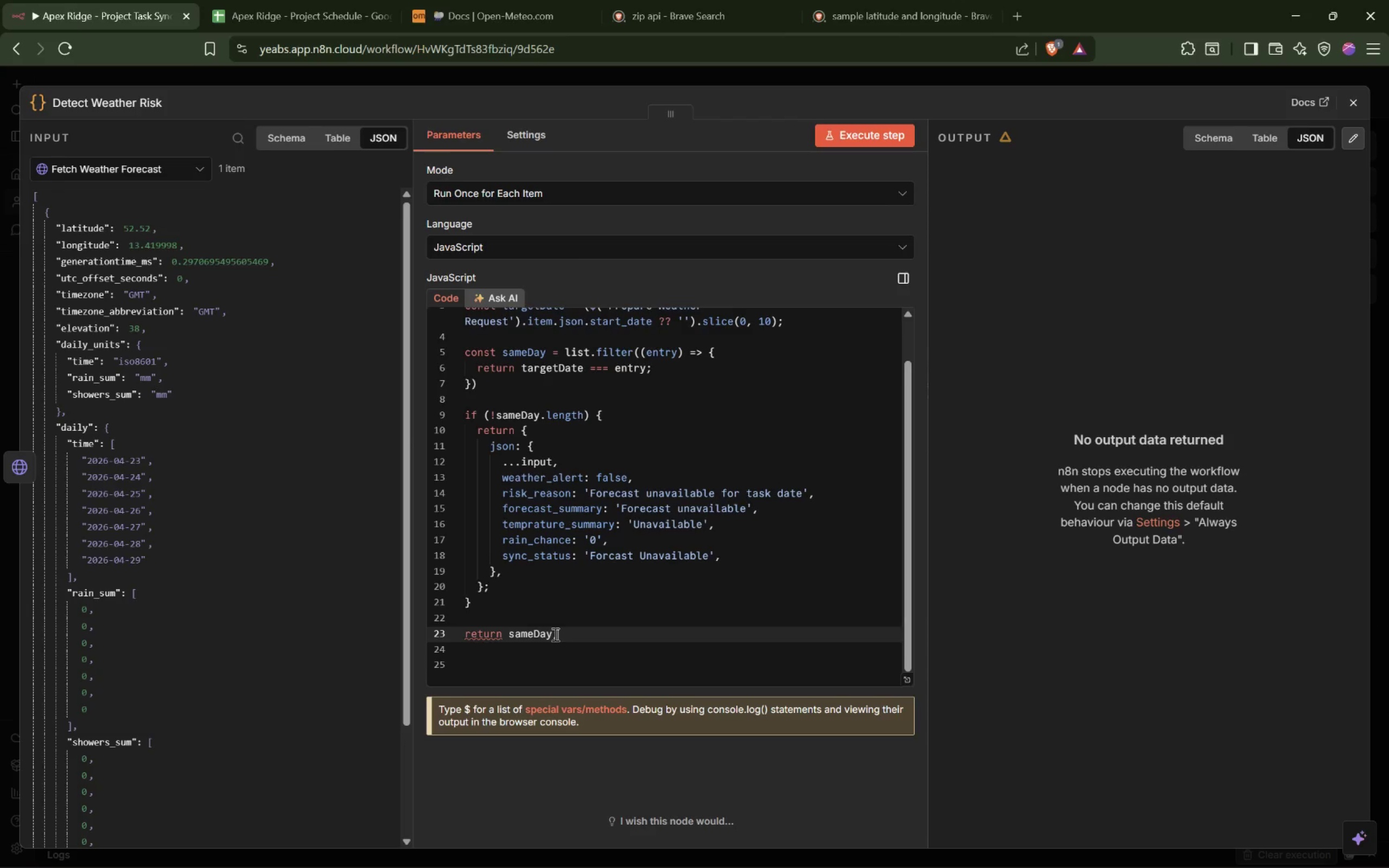 
left_click_drag(start_coordinate=[554, 634], to_coordinate=[509, 634])
 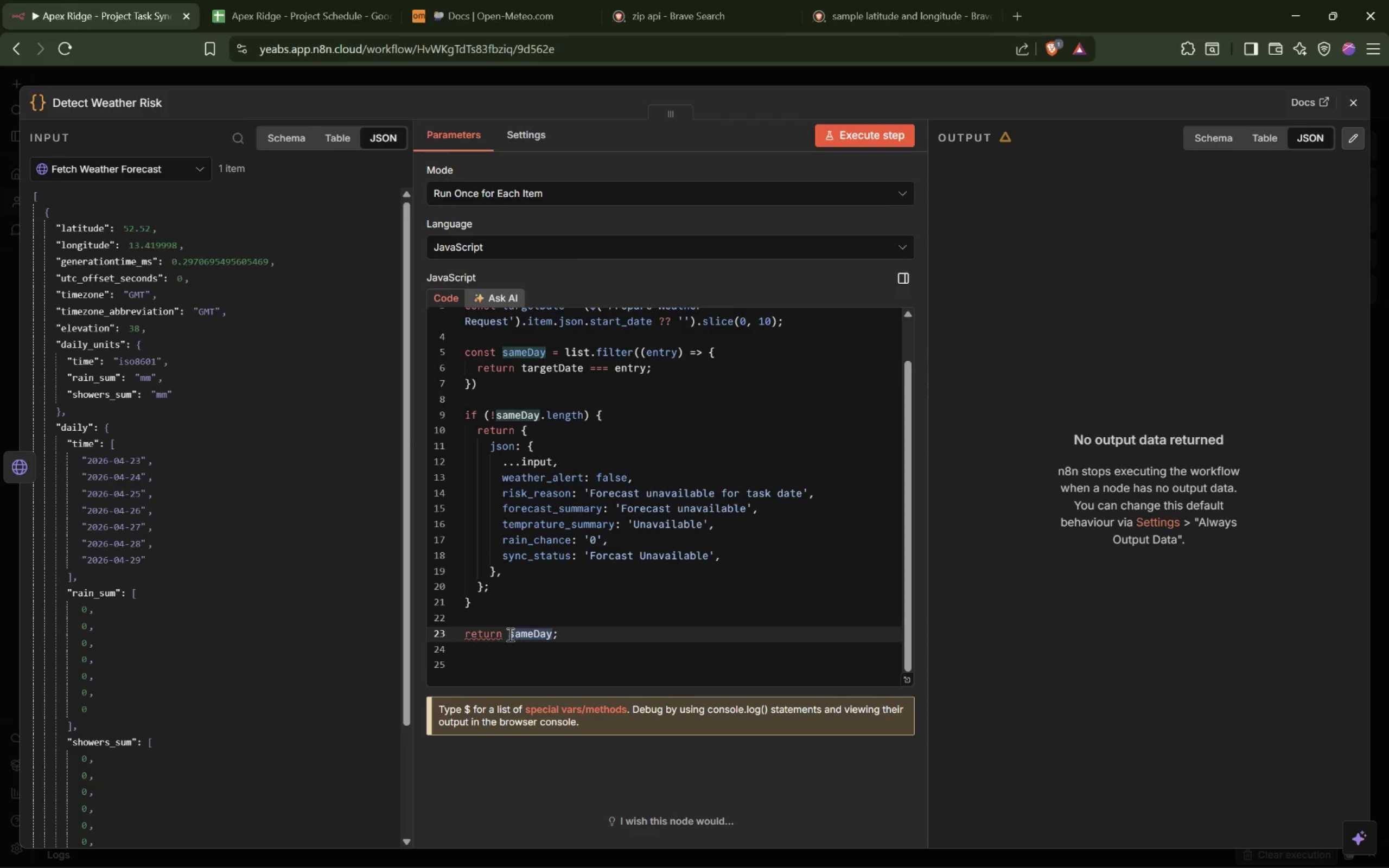 
key(Shift+BracketLeft)
 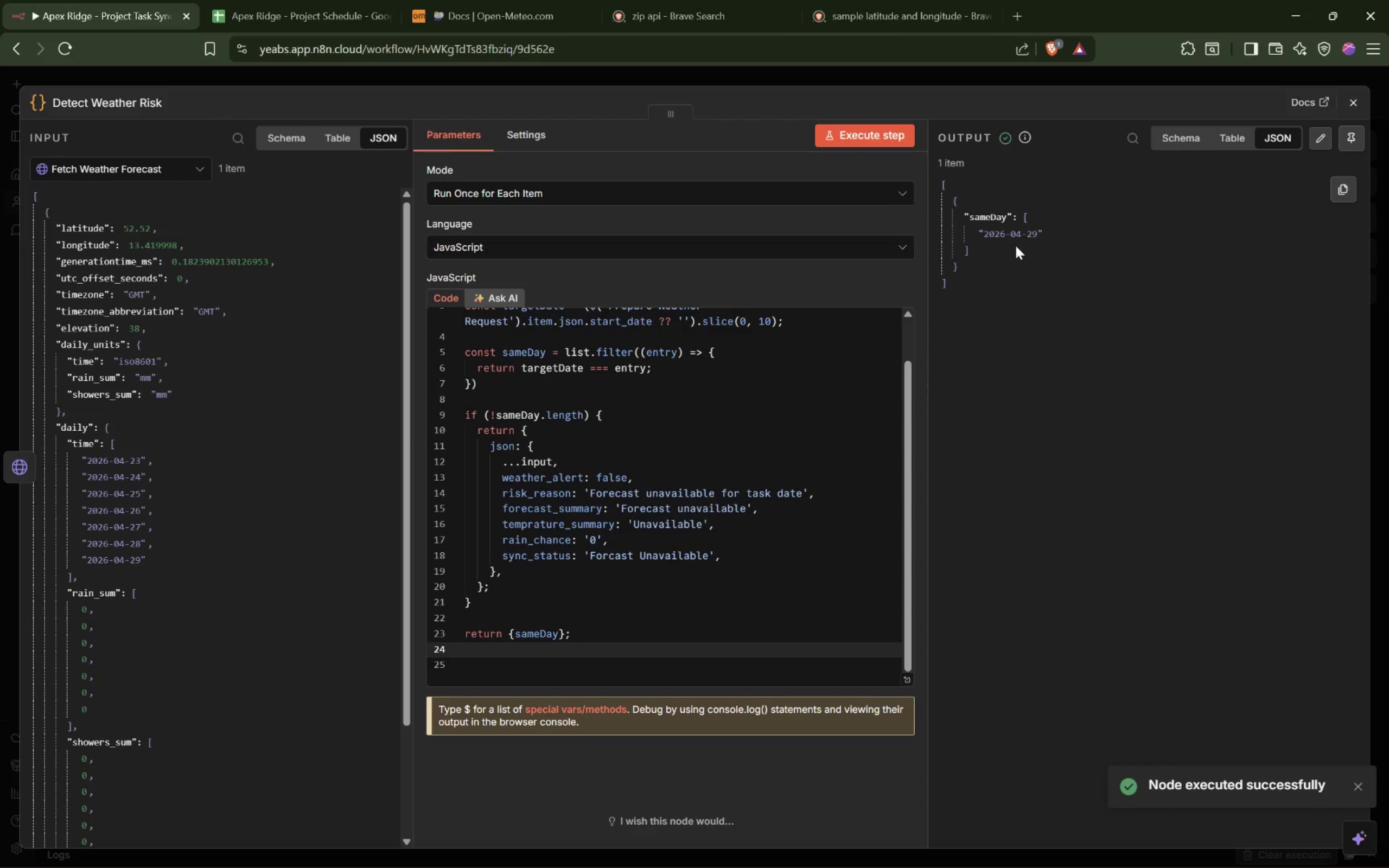 
wait(6.52)
 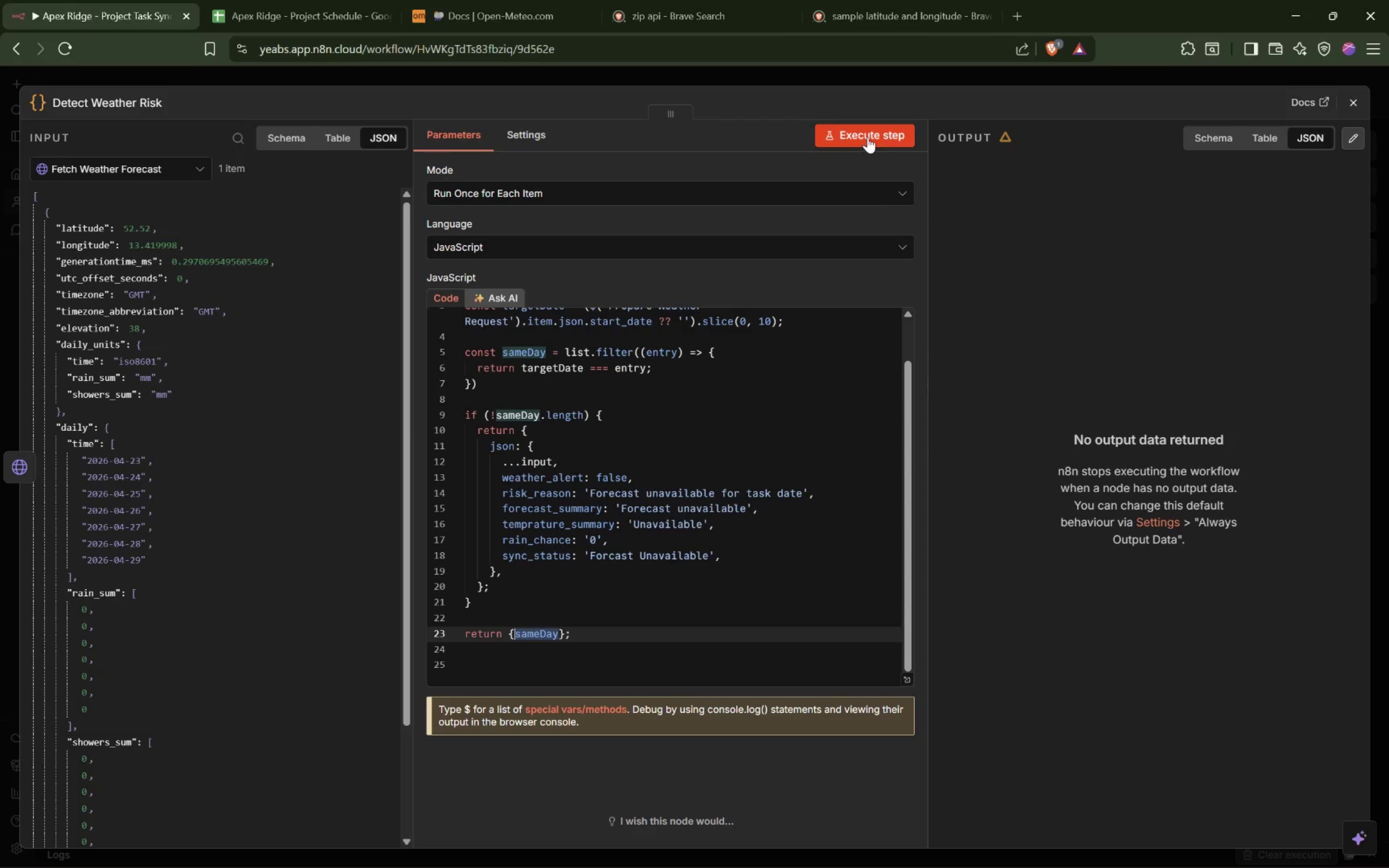 
left_click_drag(start_coordinate=[983, 232], to_coordinate=[1037, 231])
 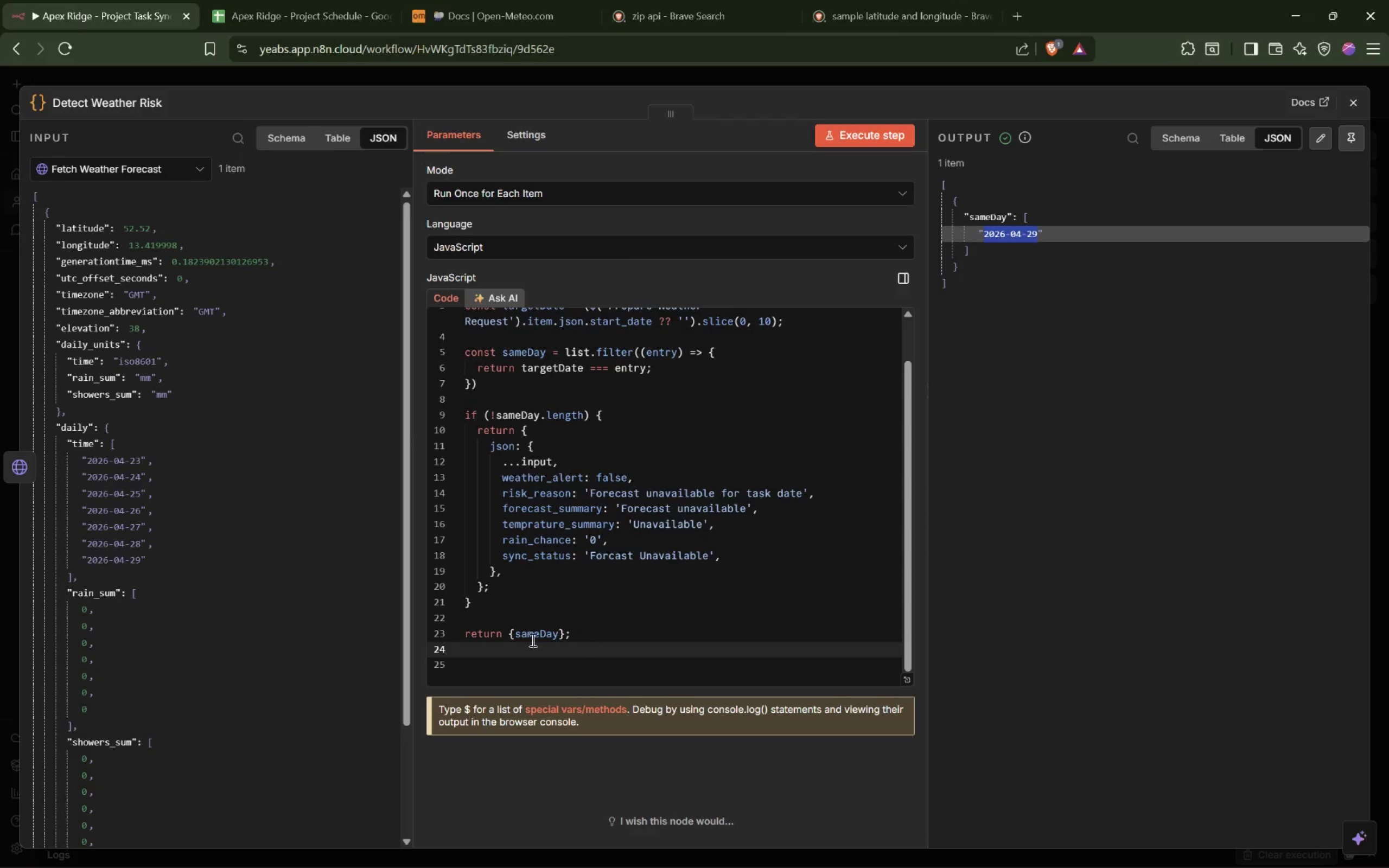 
left_click_drag(start_coordinate=[499, 655], to_coordinate=[453, 630])
 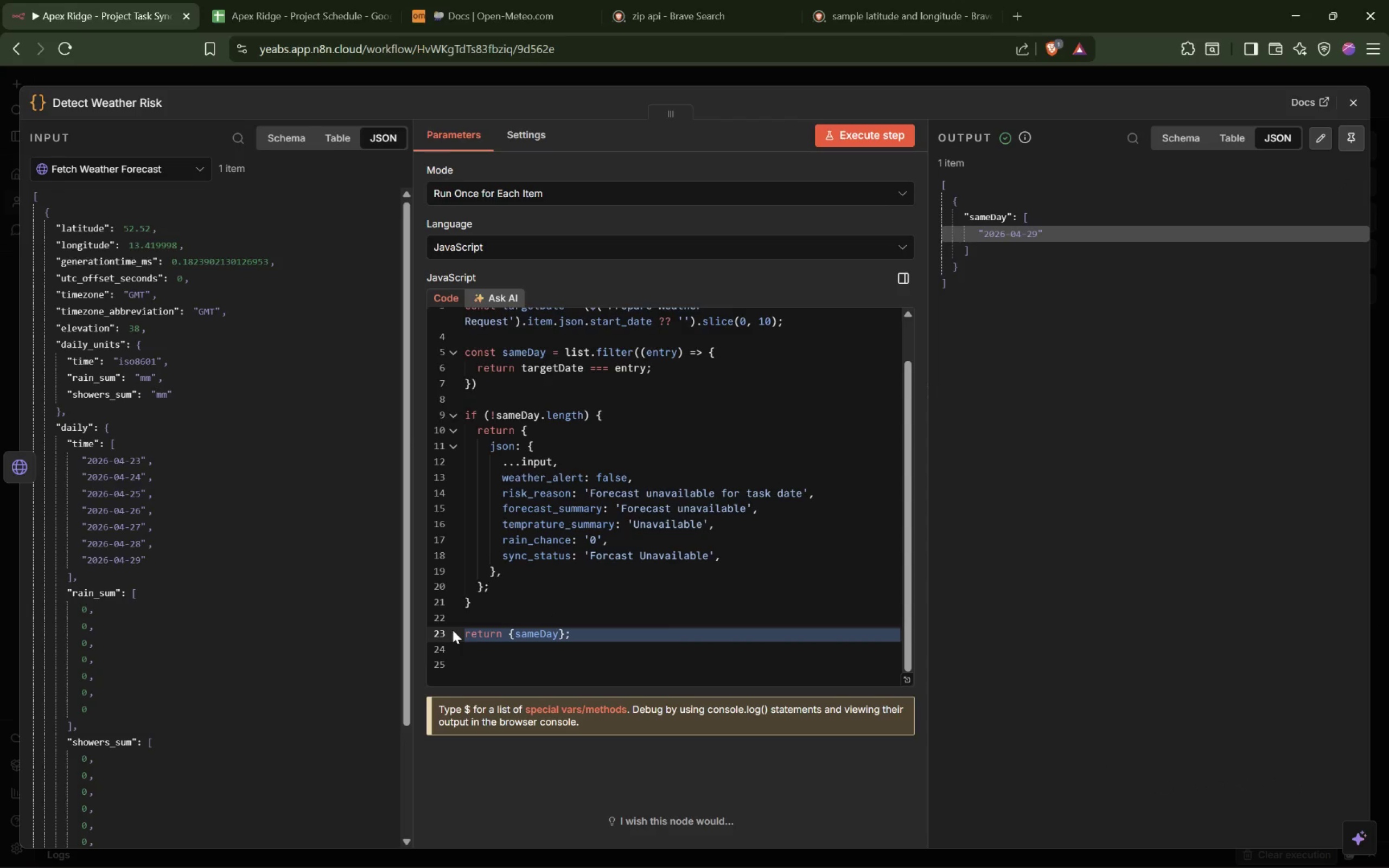 
key(Backspace)
 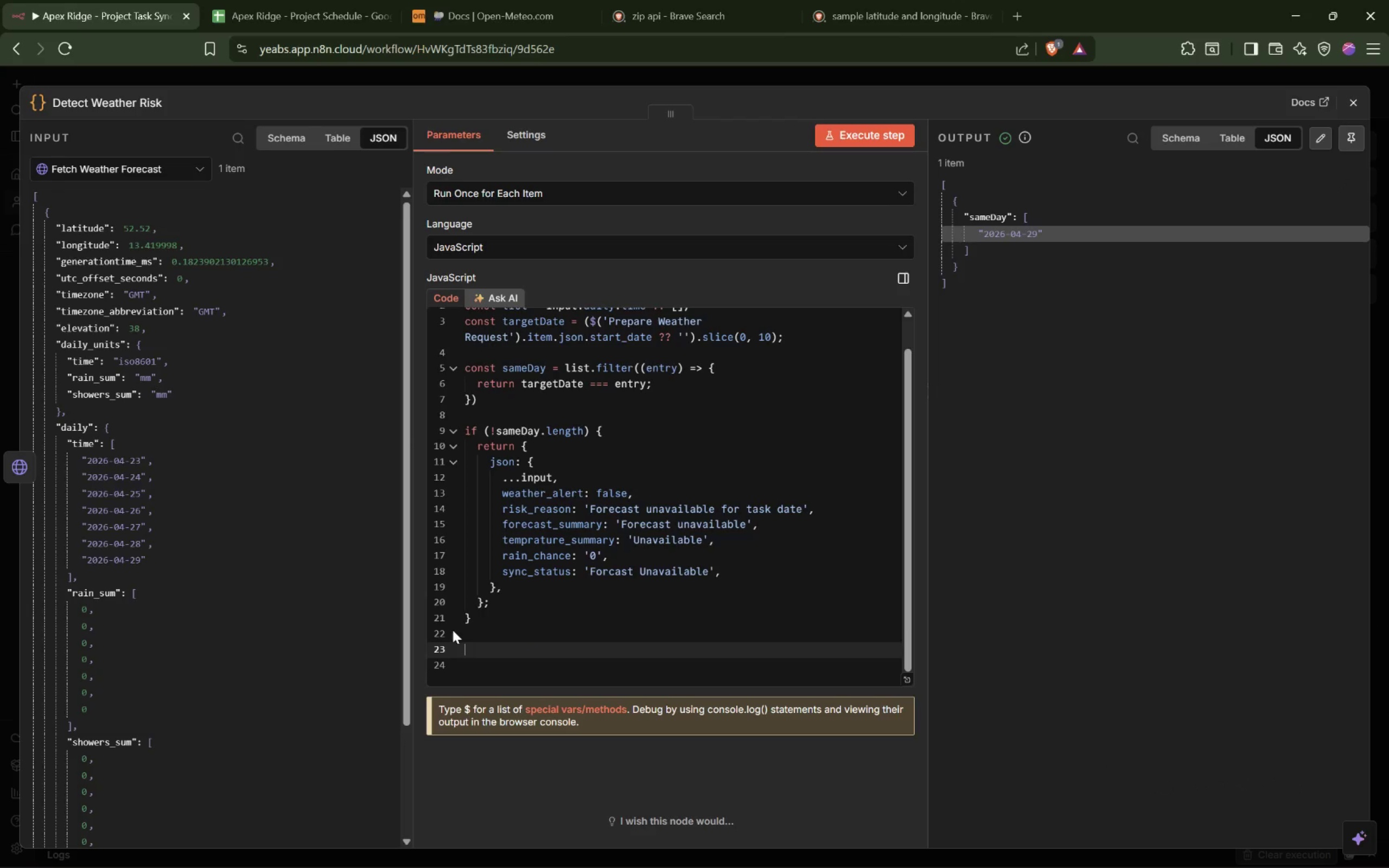 
key(Control+V)
 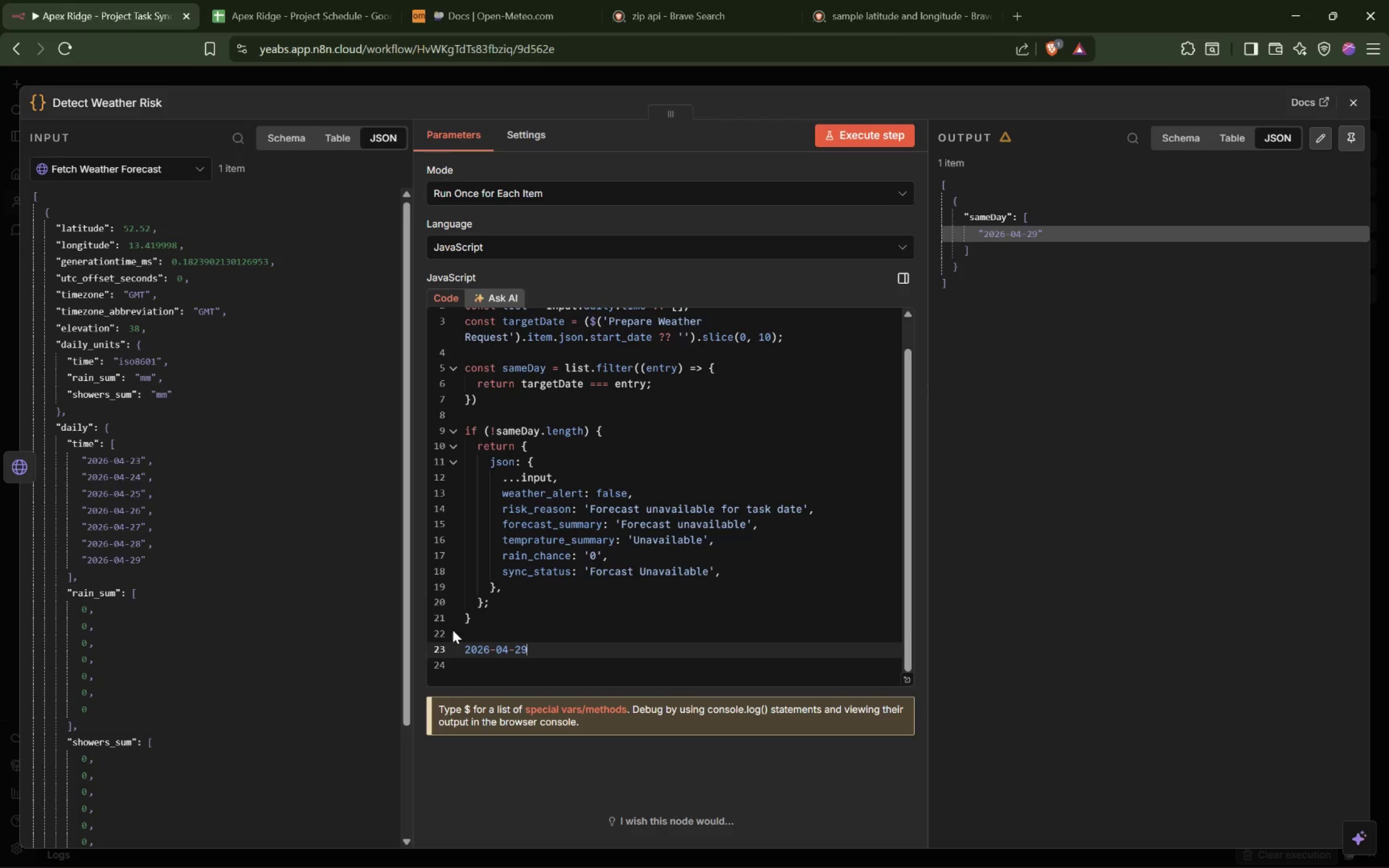 
key(Control+Z)
 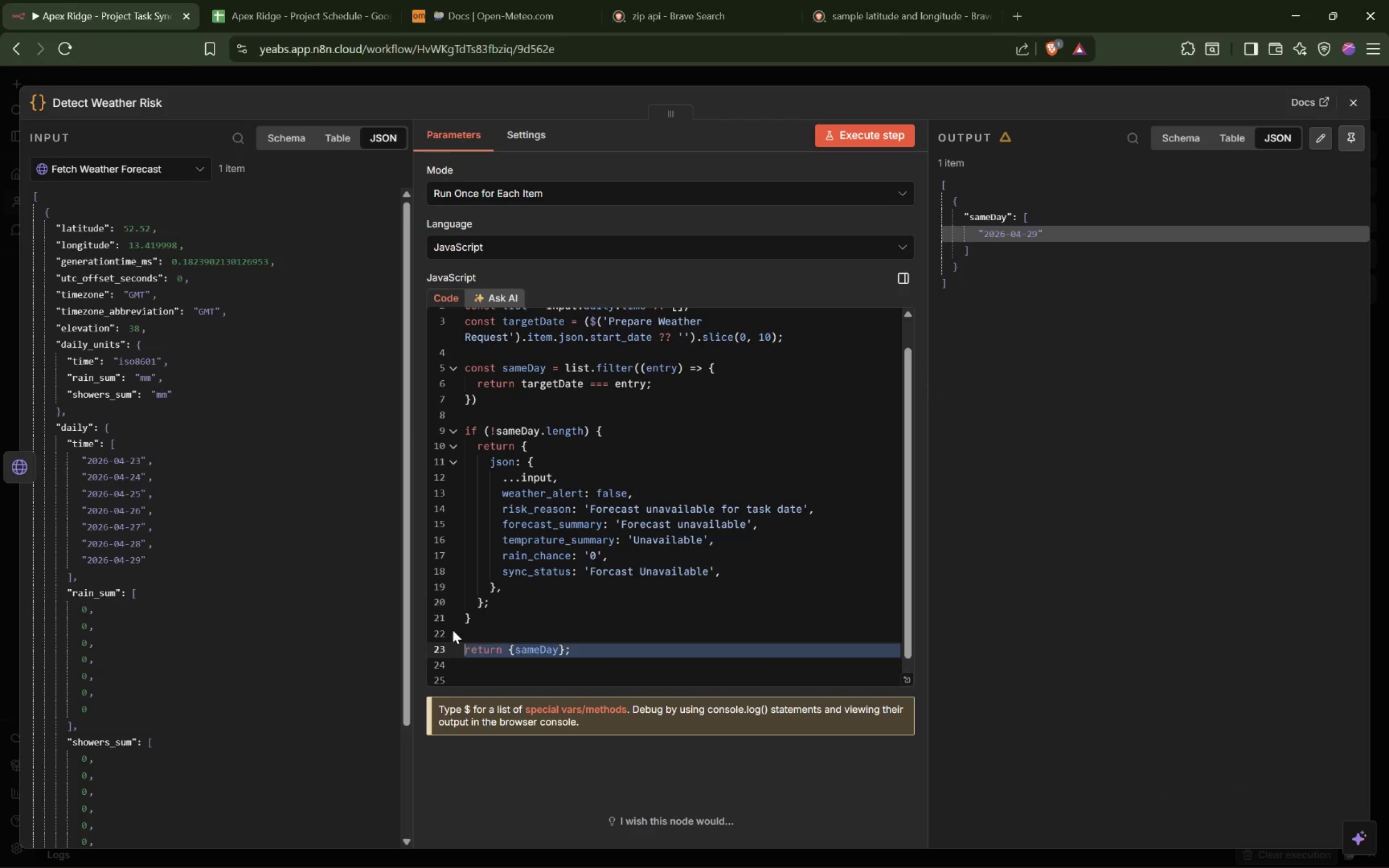 
key(Control+Z)
 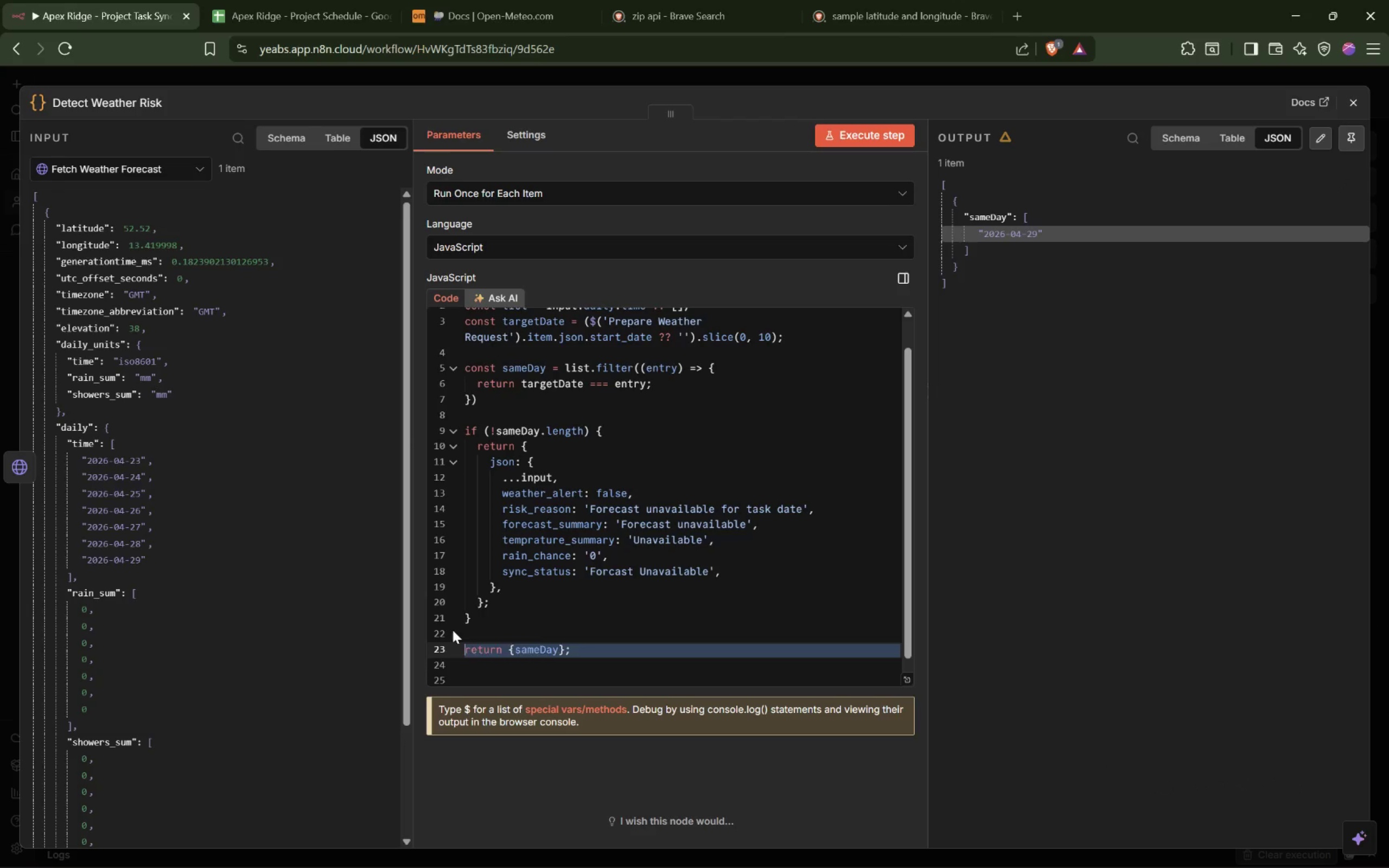 
key(Control+Z)
 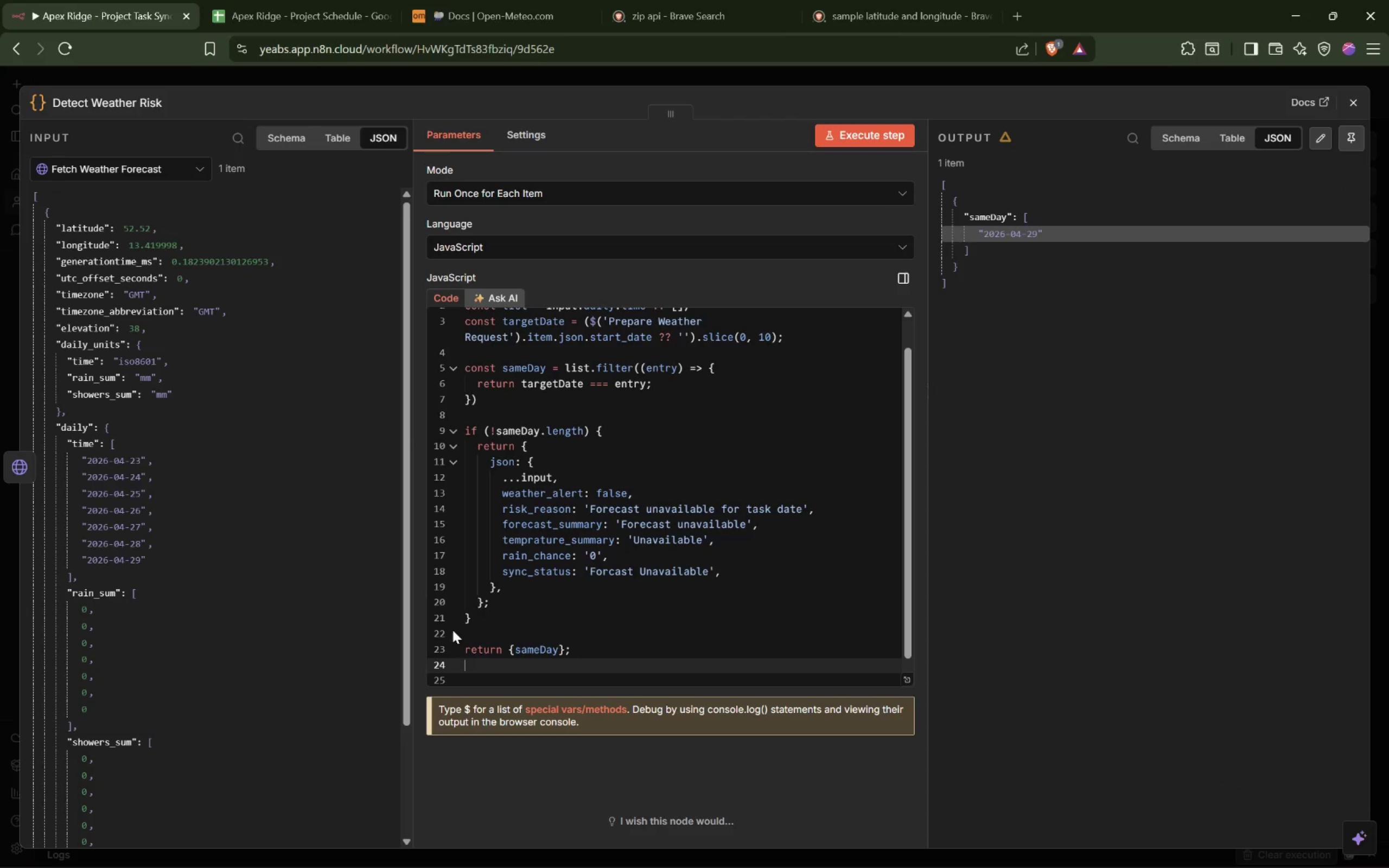 
key(Control+Z)
 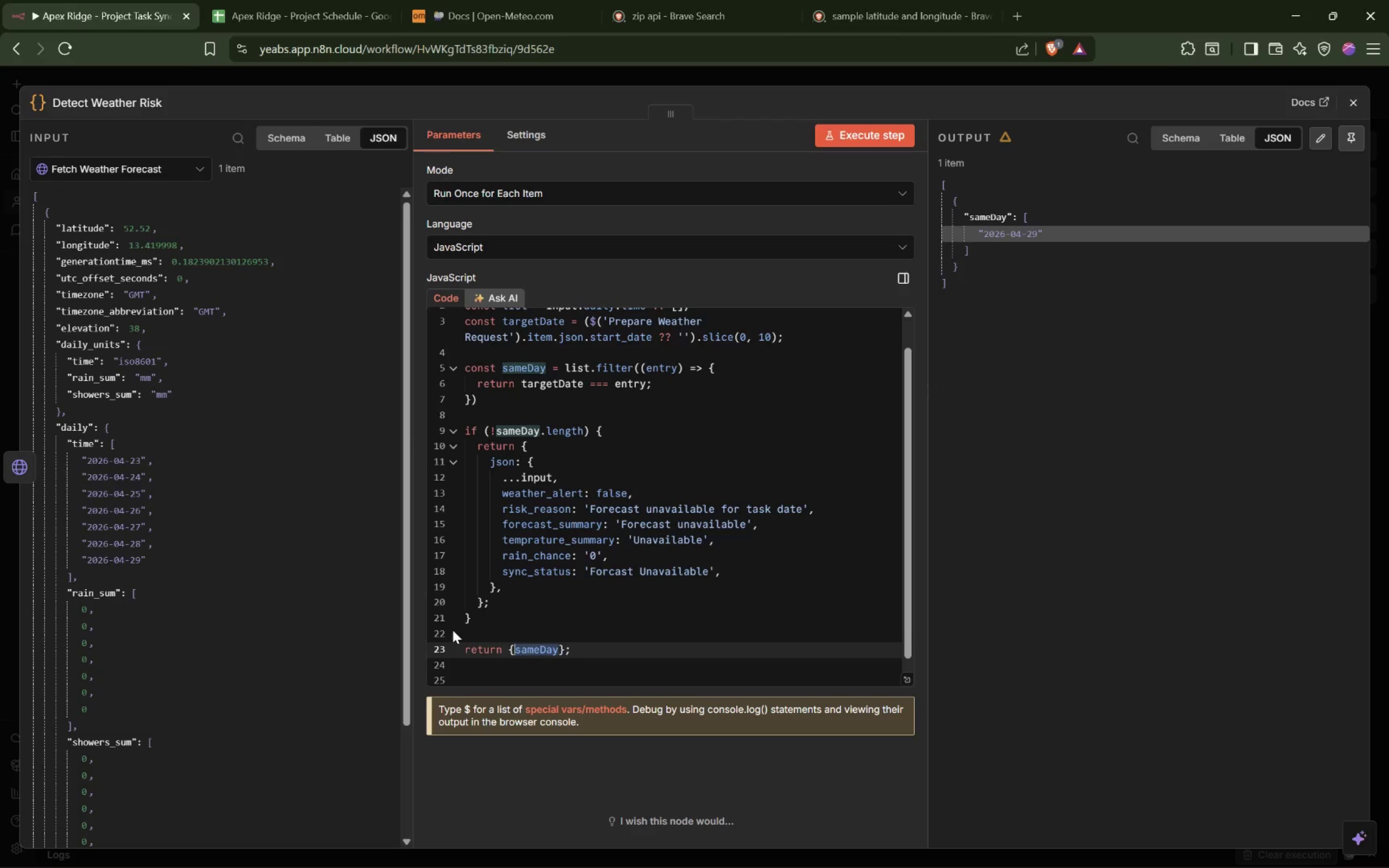 
key(Control+Z)
 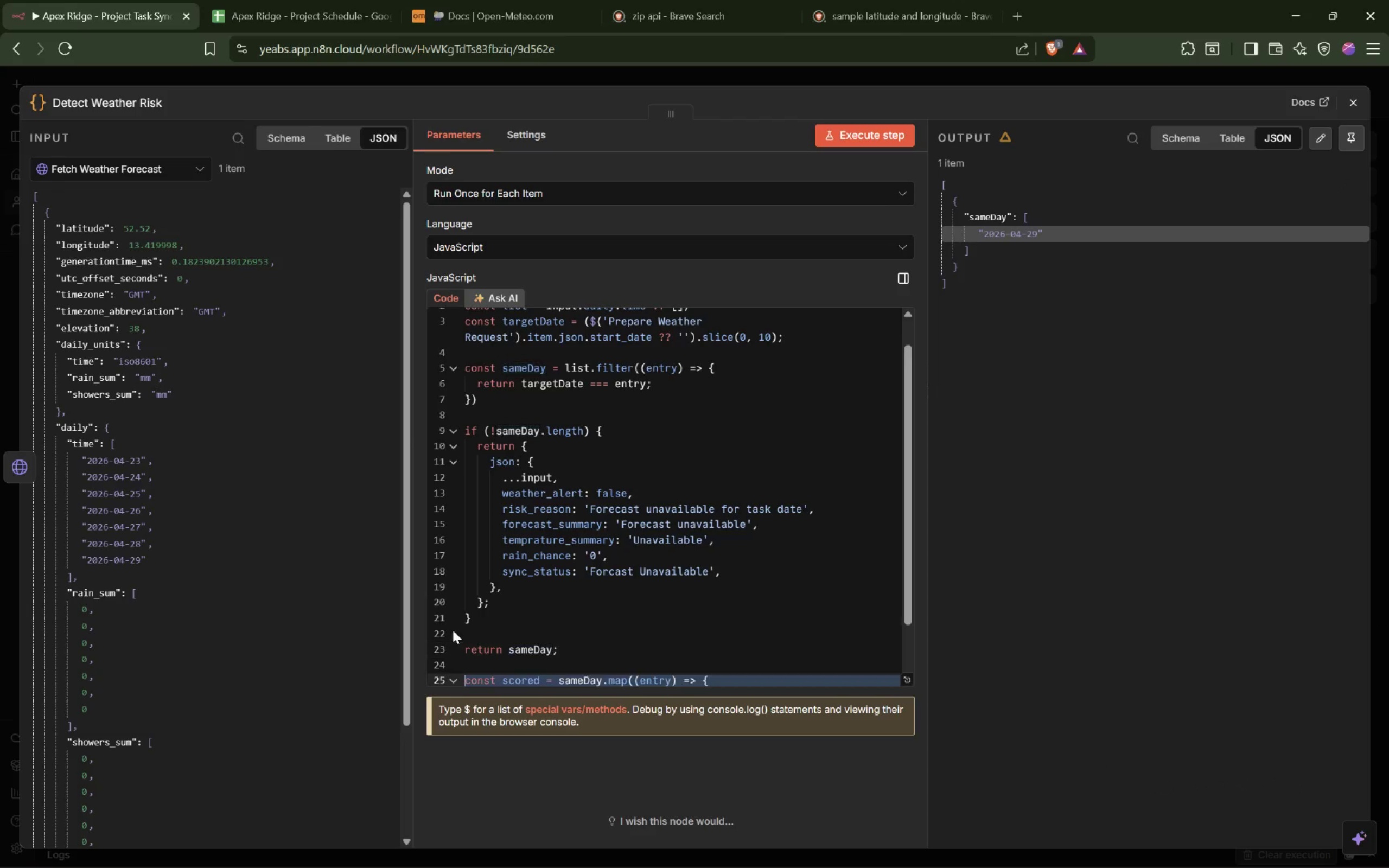 
key(Control+Z)
 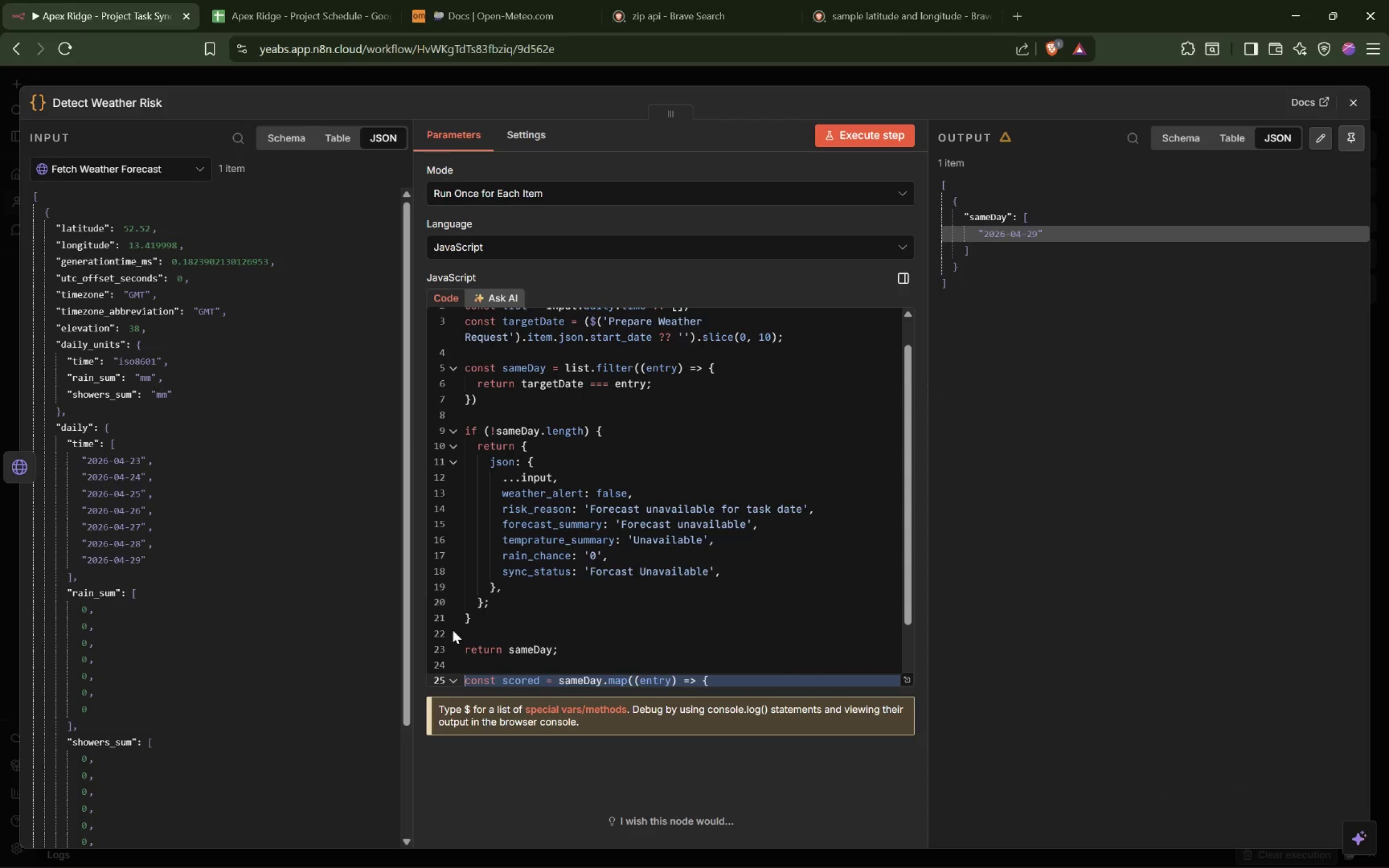 
key(Control+Z)
 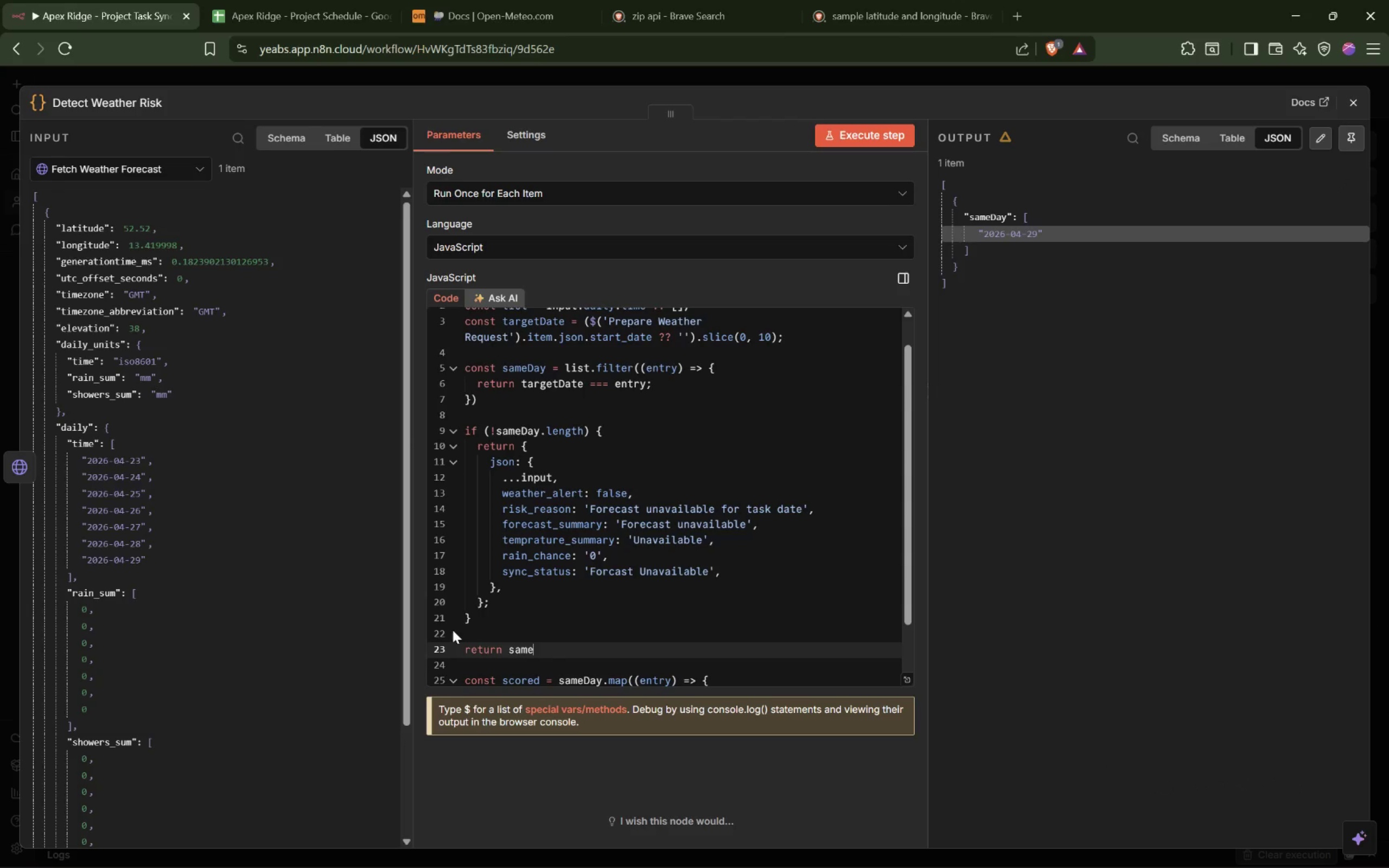 
key(Control+Z)
 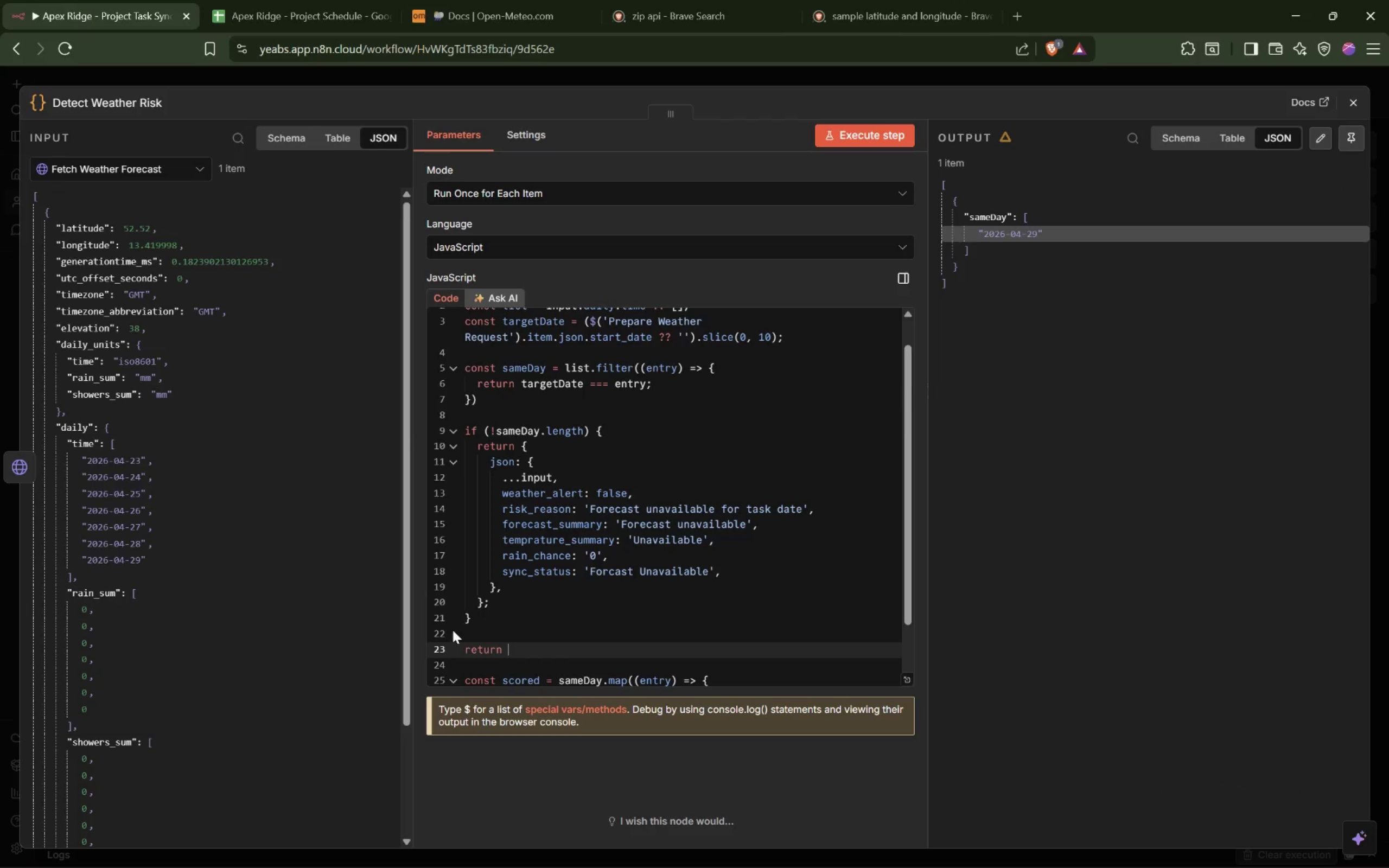 
key(Control+Z)
 